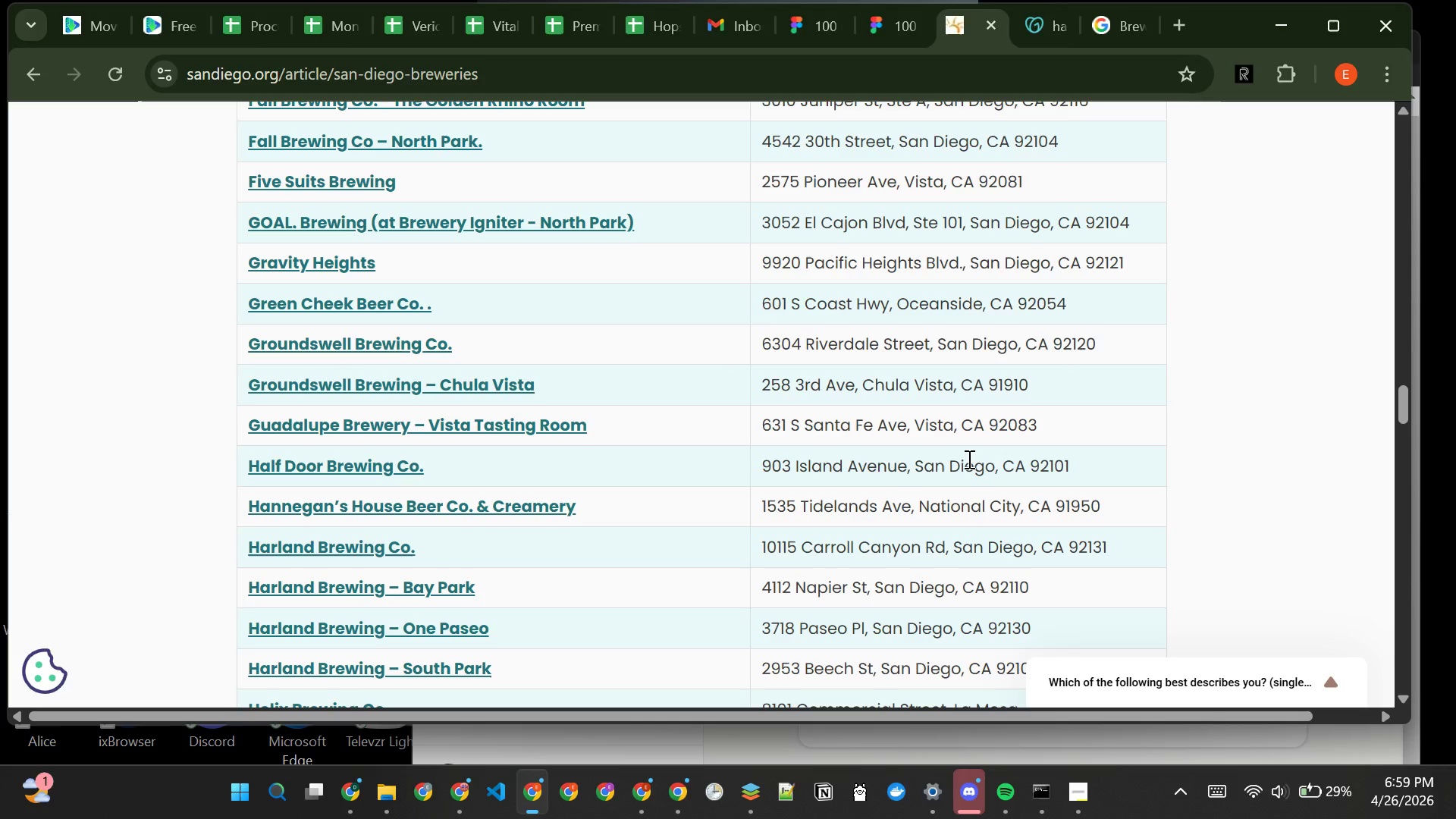 
key(Control+W)
 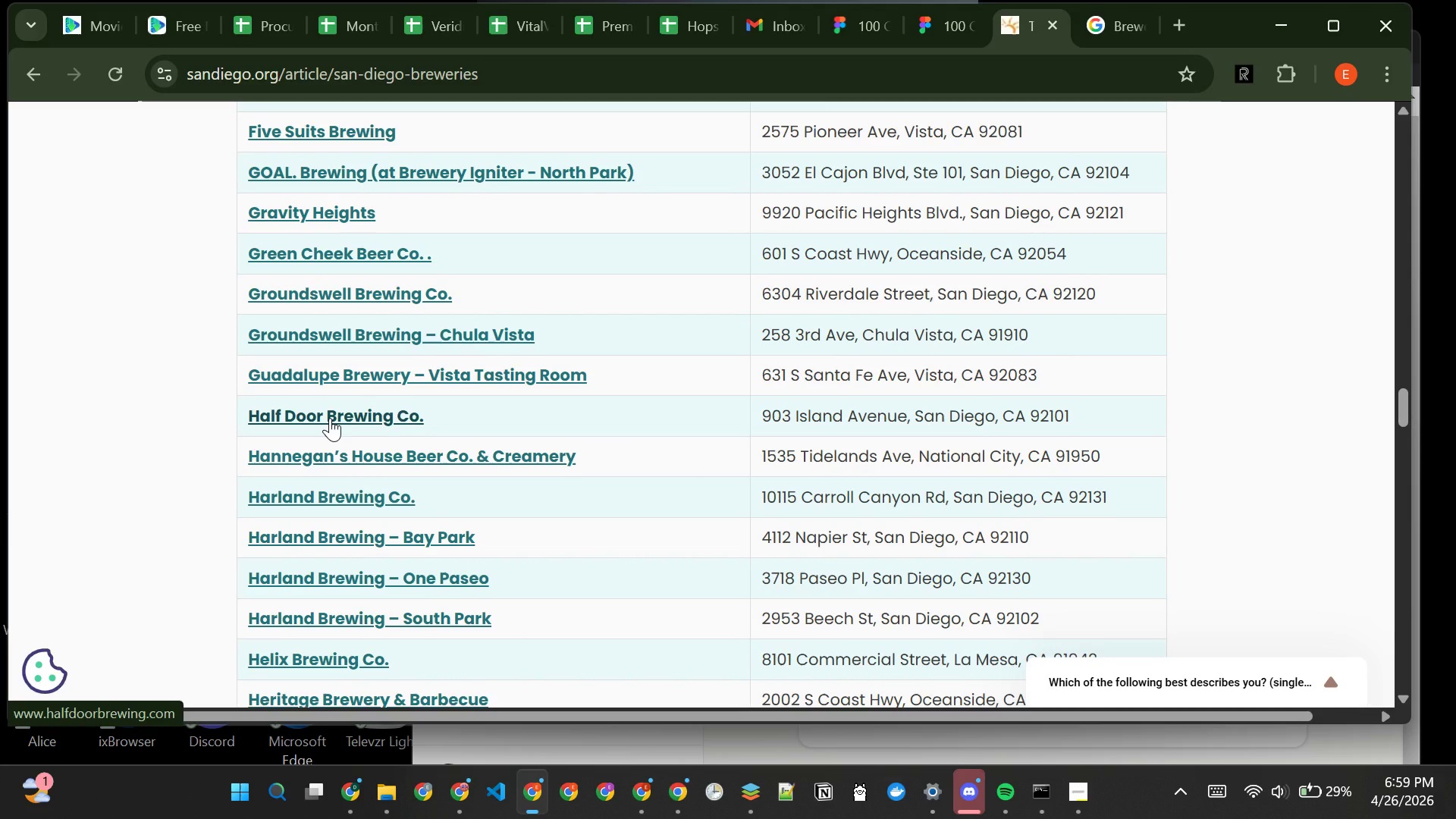 
wait(7.92)
 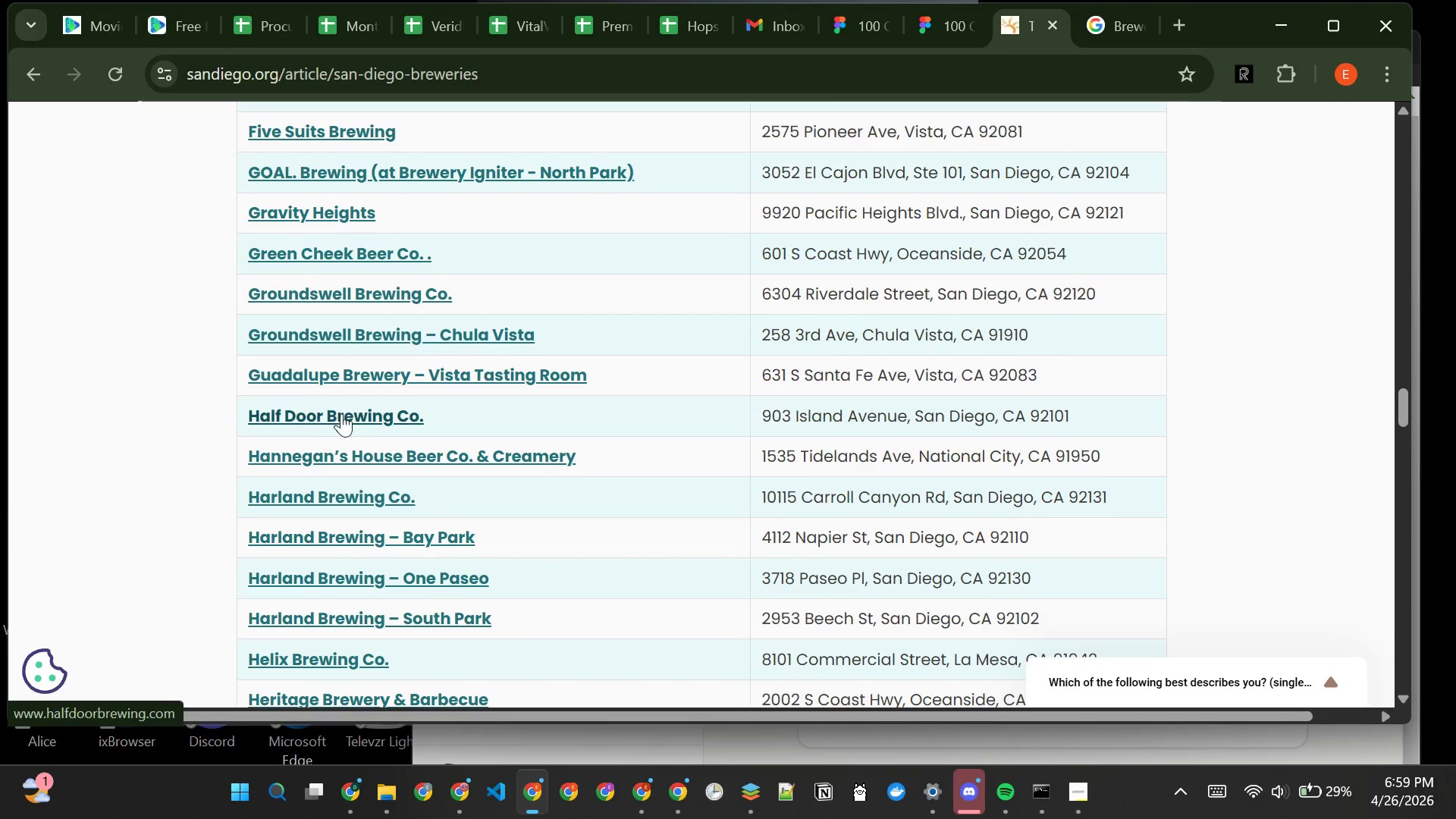 
left_click([334, 463])
 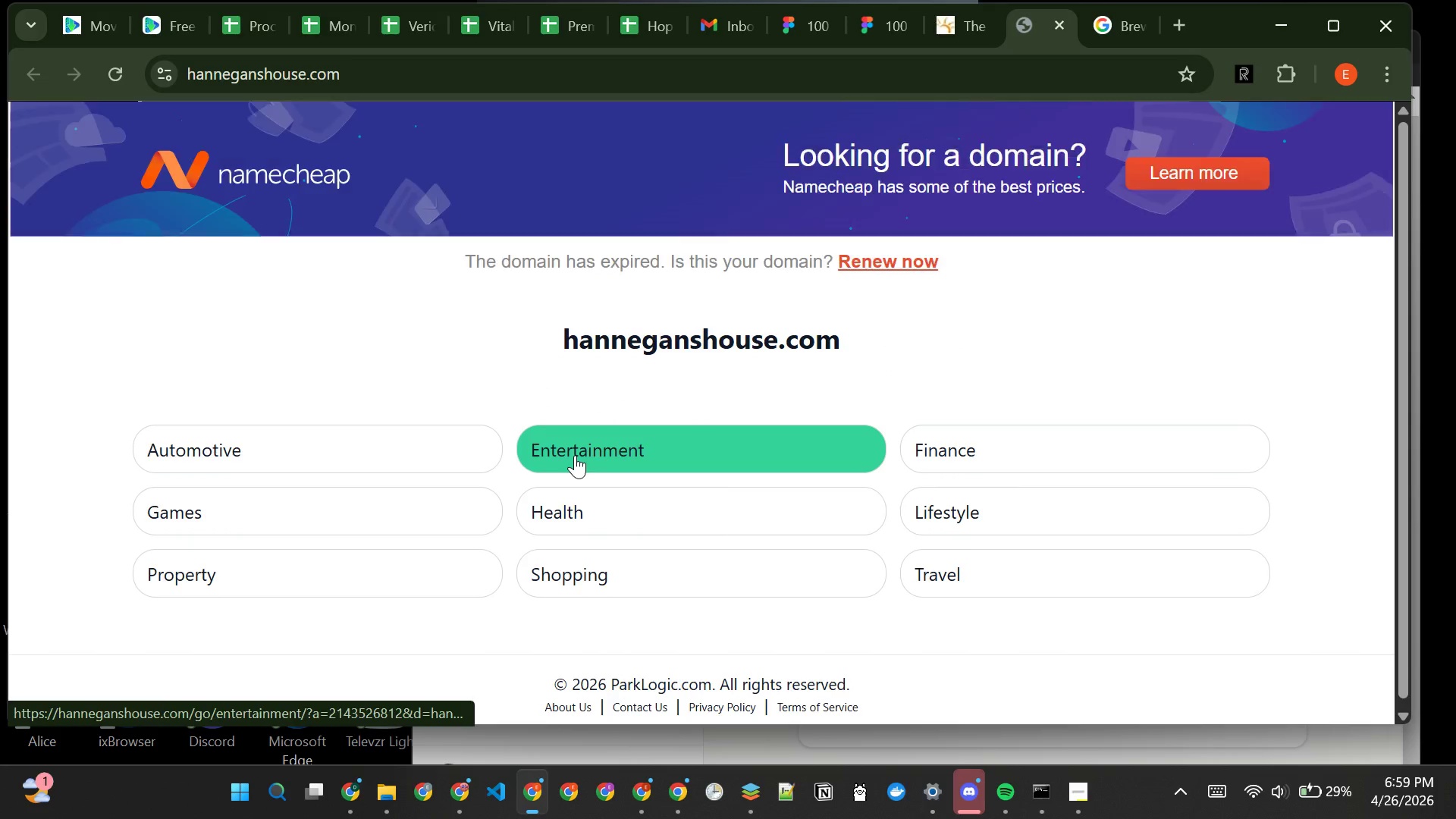 
wait(5.53)
 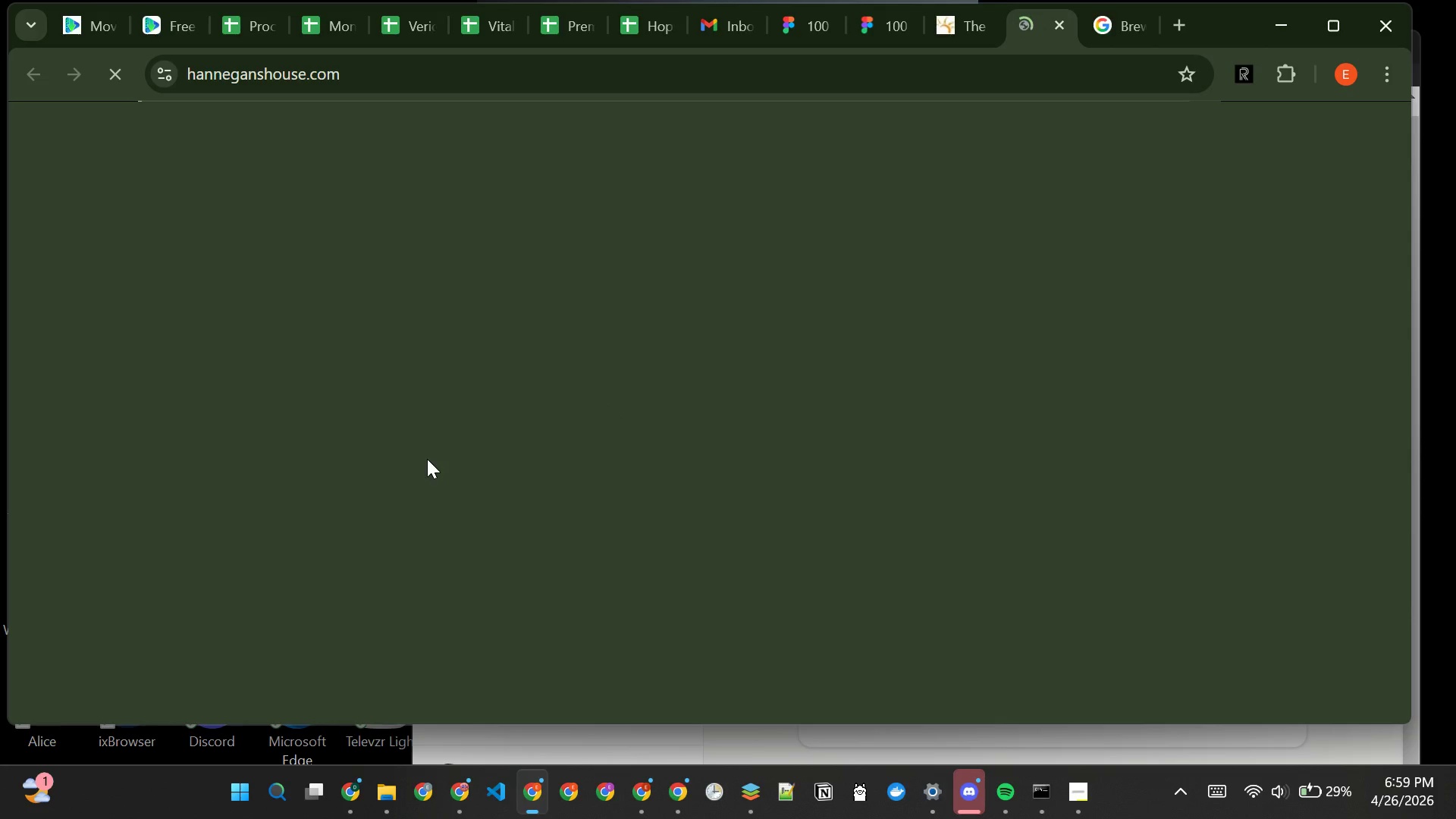 
key(Control+ControlLeft)
 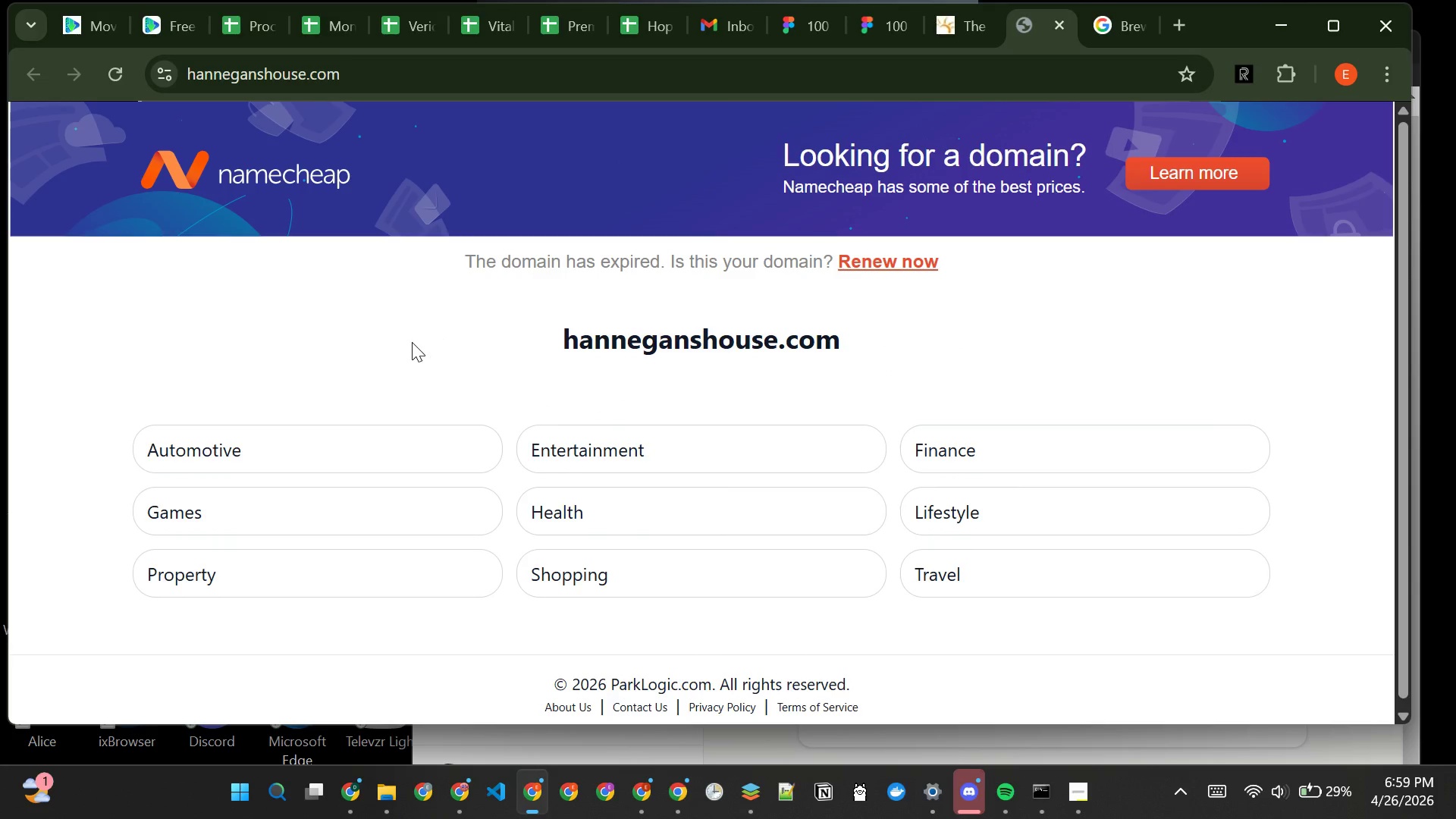 
key(Control+W)
 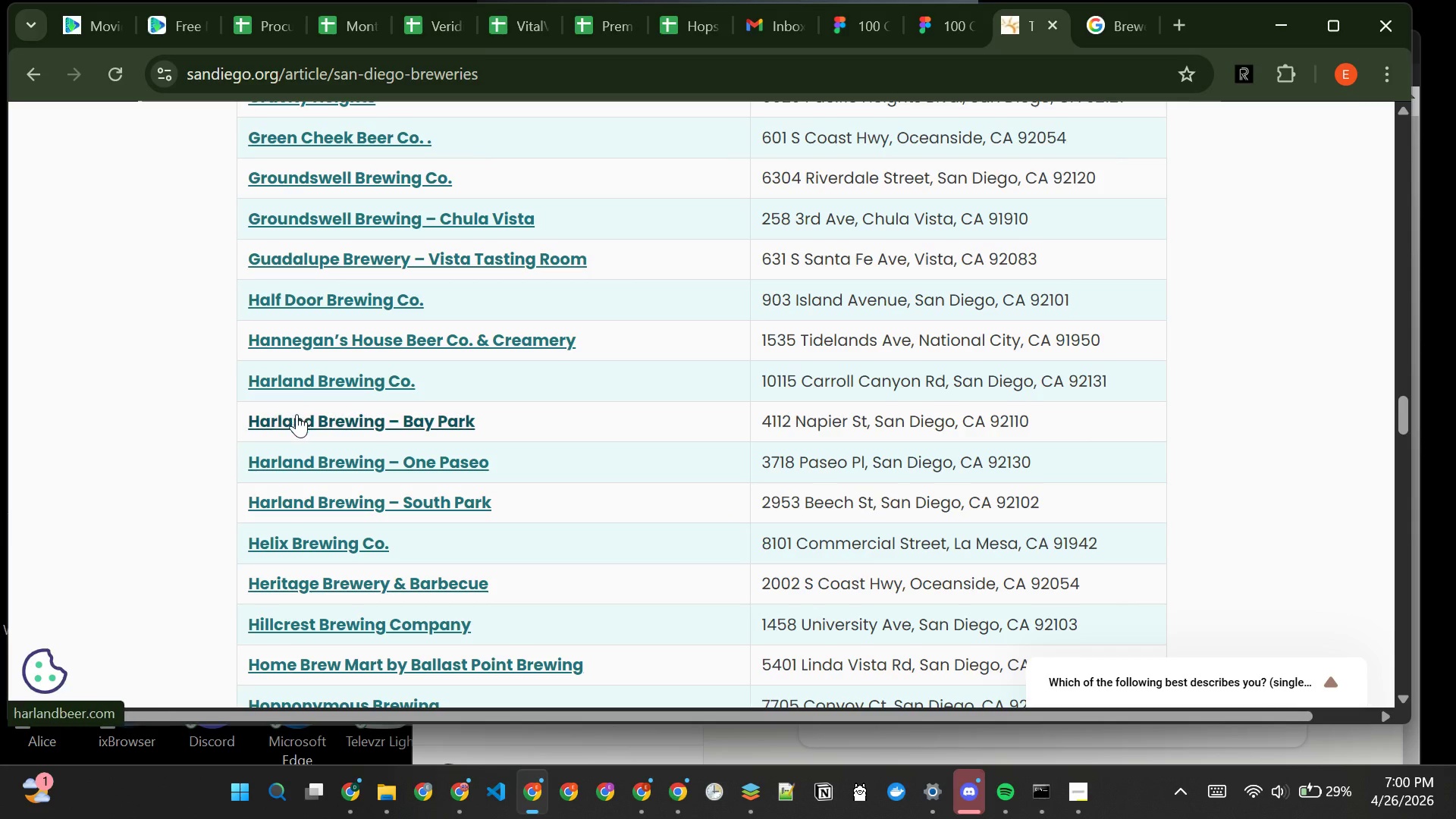 
wait(6.33)
 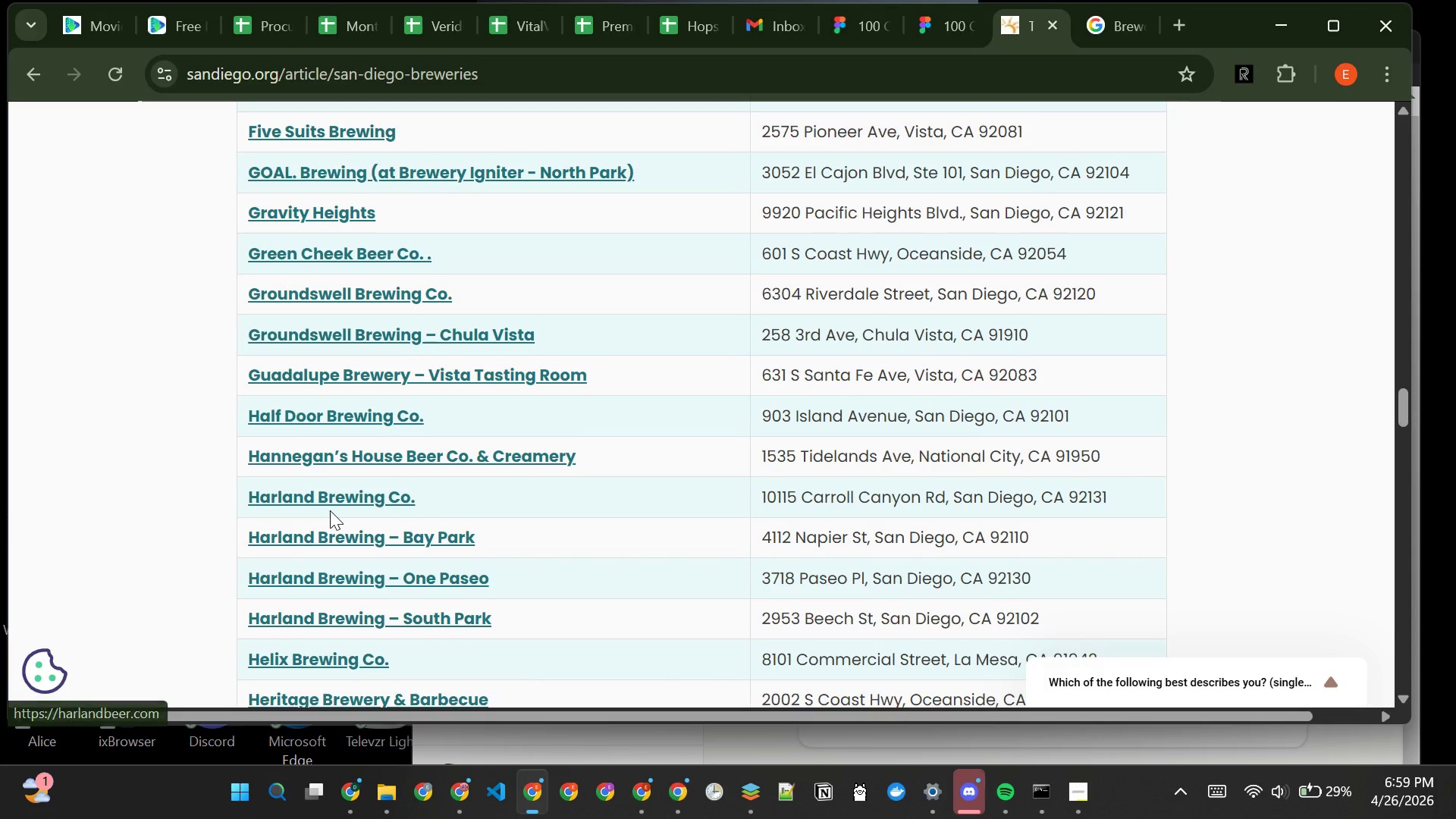 
left_click([304, 382])
 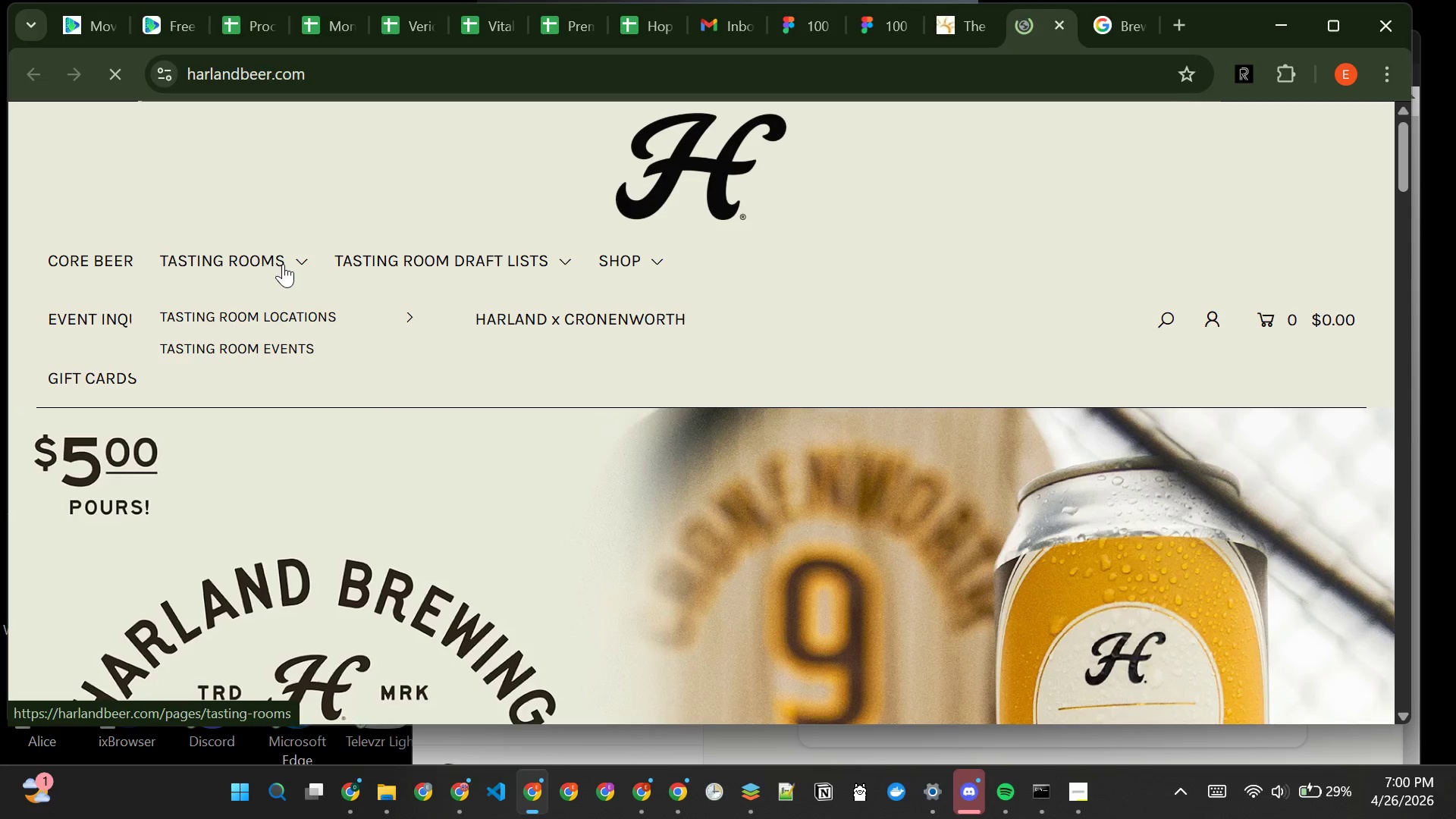 
wait(9.99)
 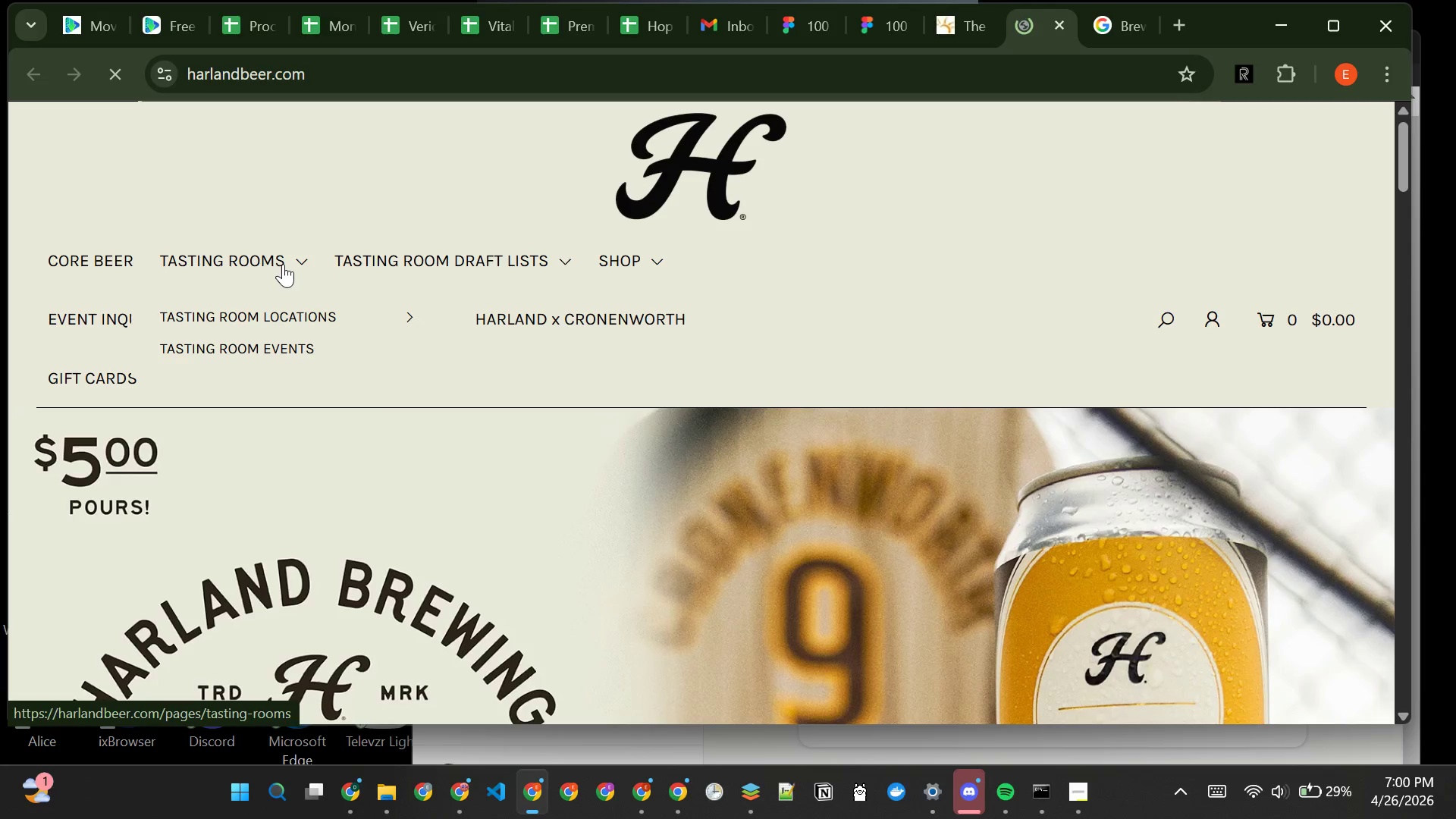 
left_click([657, 501])
 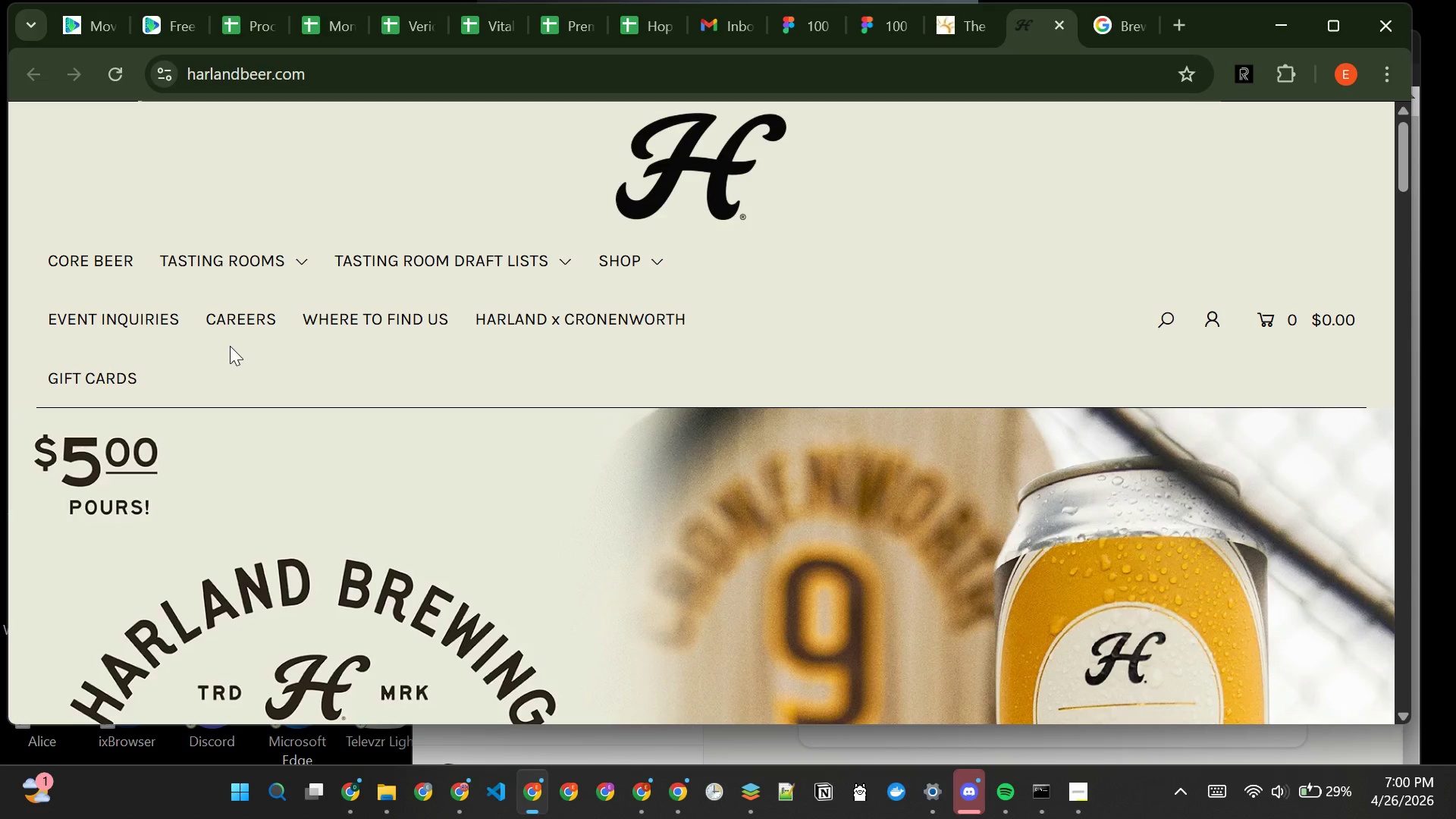 
left_click([236, 321])
 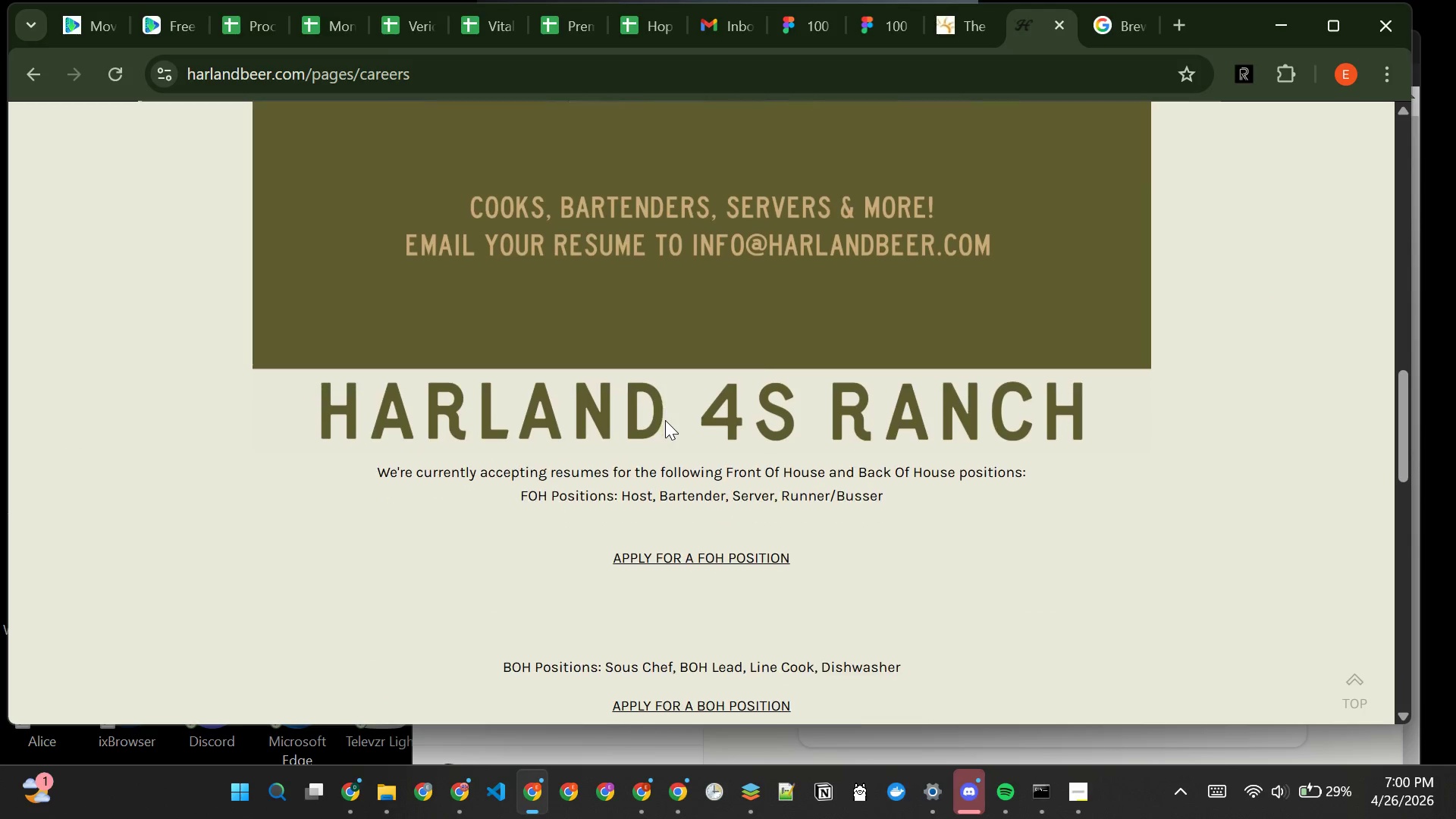 
wait(7.78)
 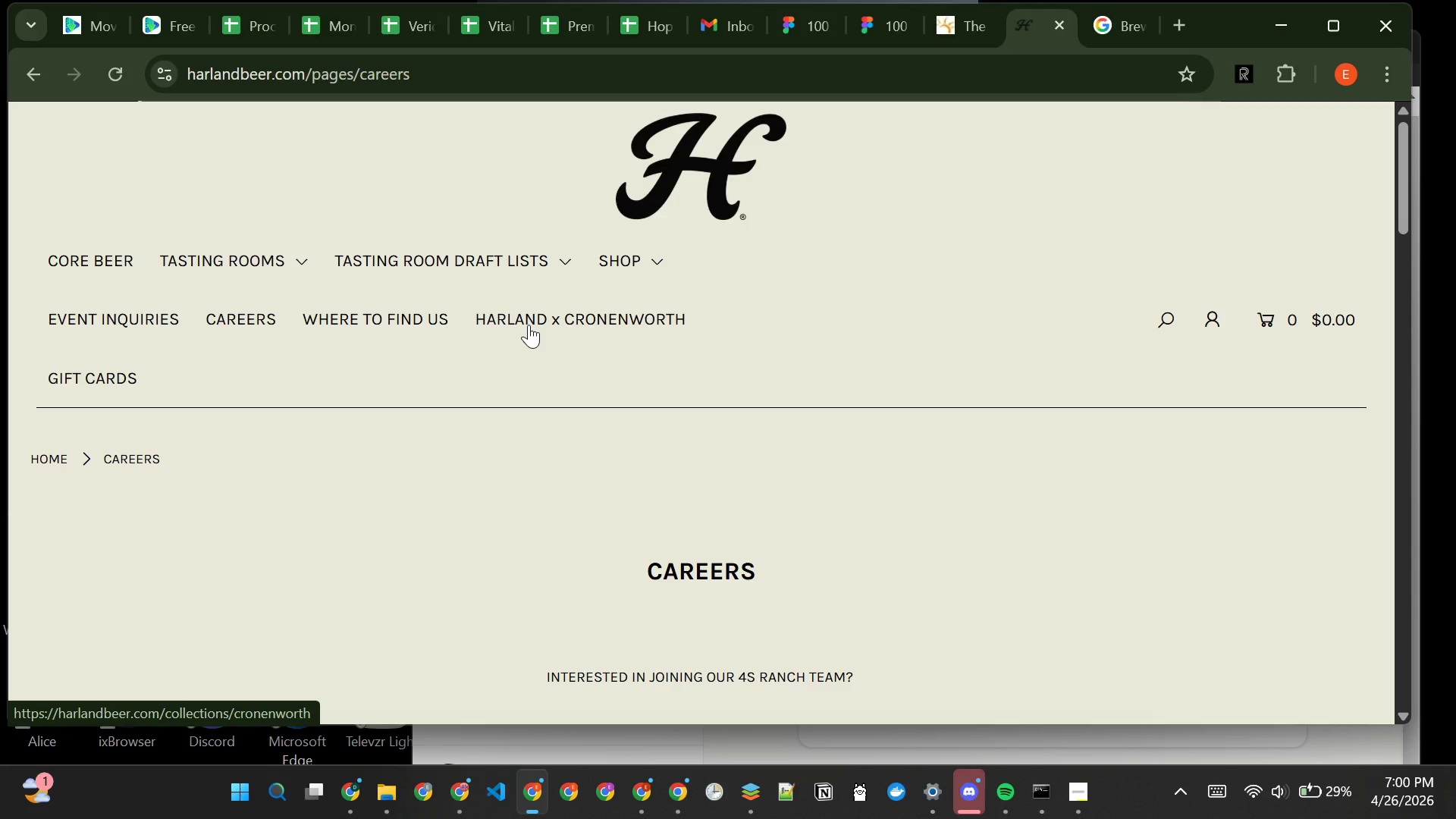 
left_click([692, 443])
 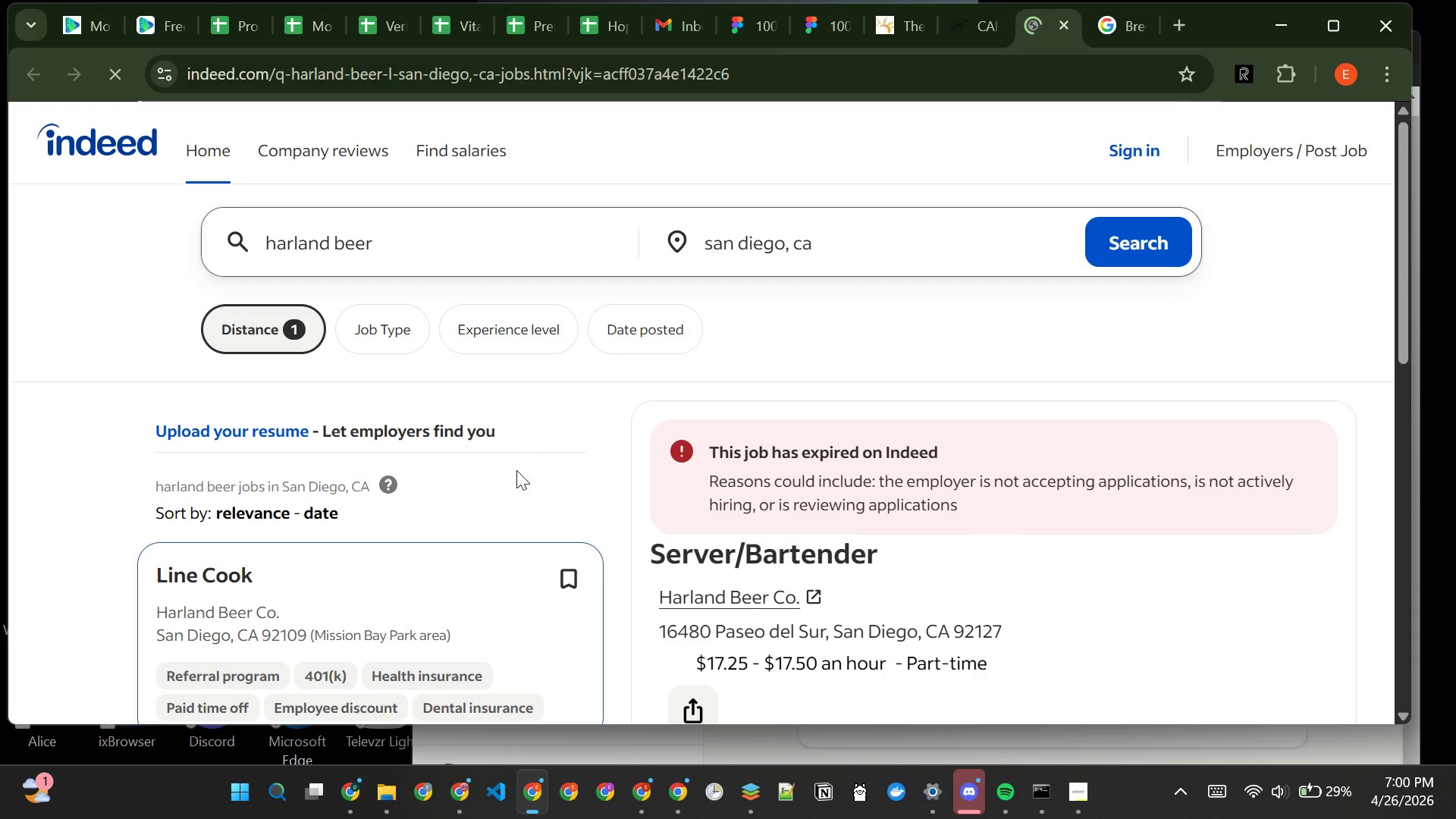 
mouse_move([781, 487])
 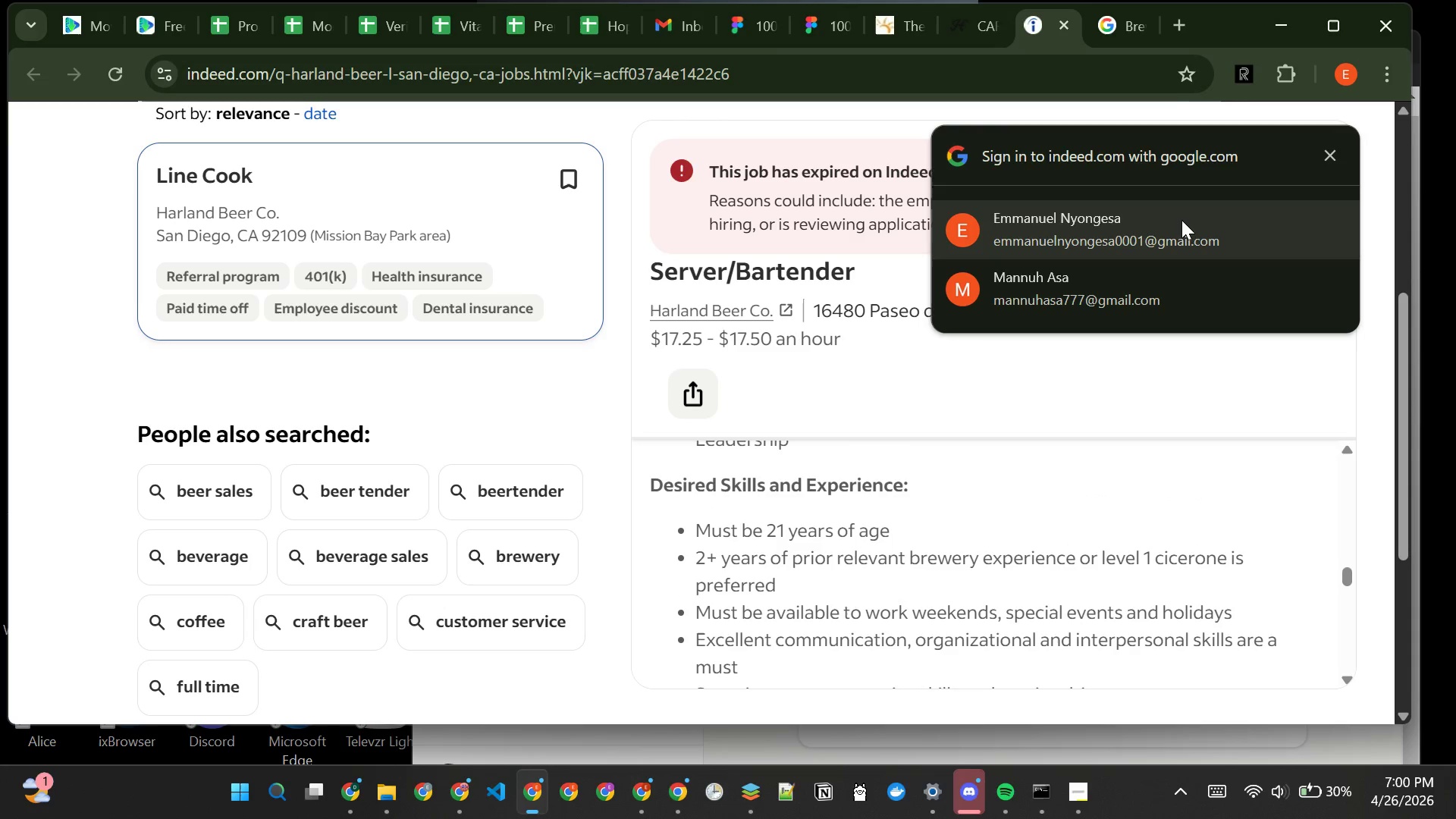 
left_click([1340, 159])
 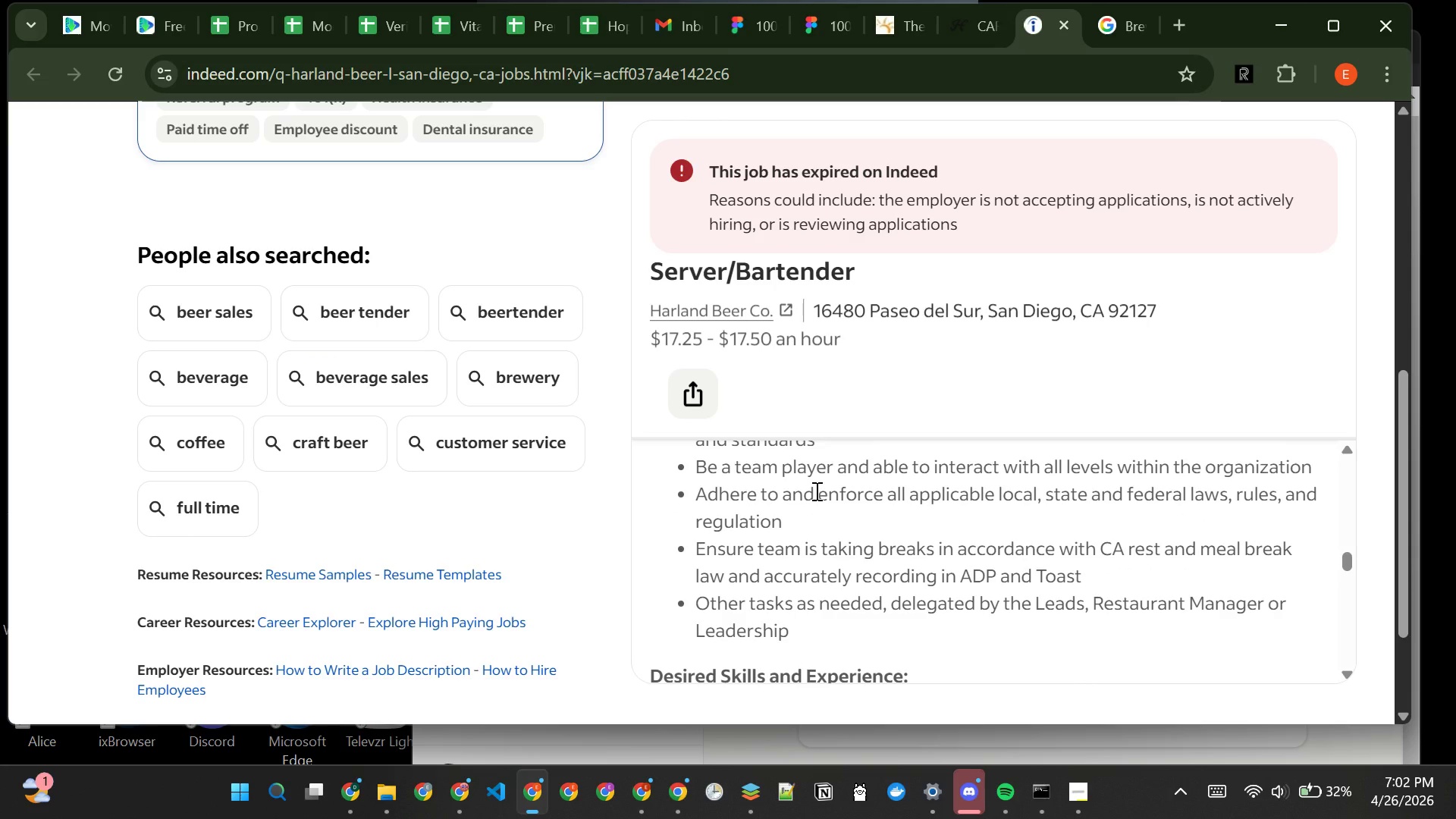 
wait(110.83)
 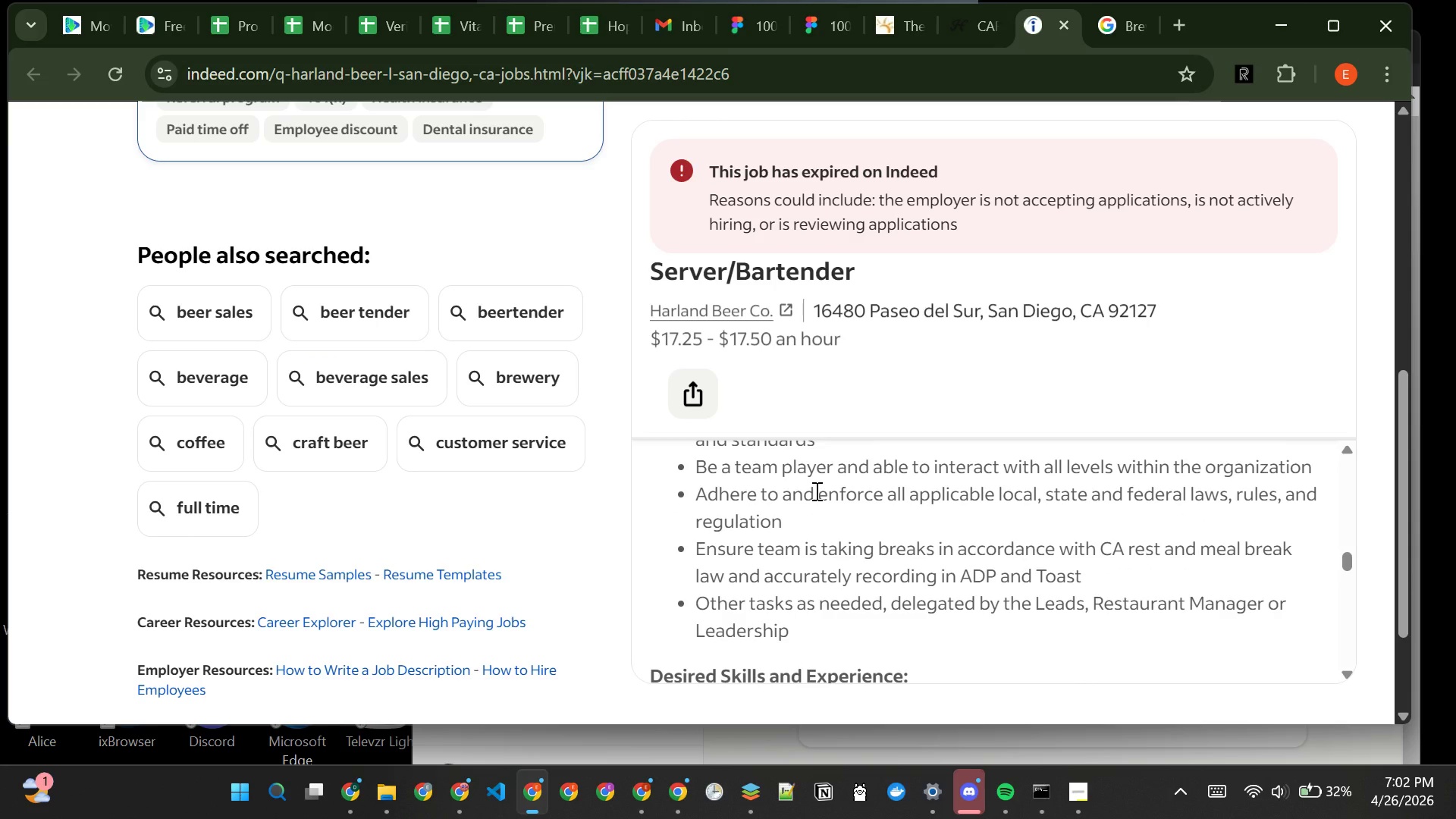 
left_click([1061, 18])
 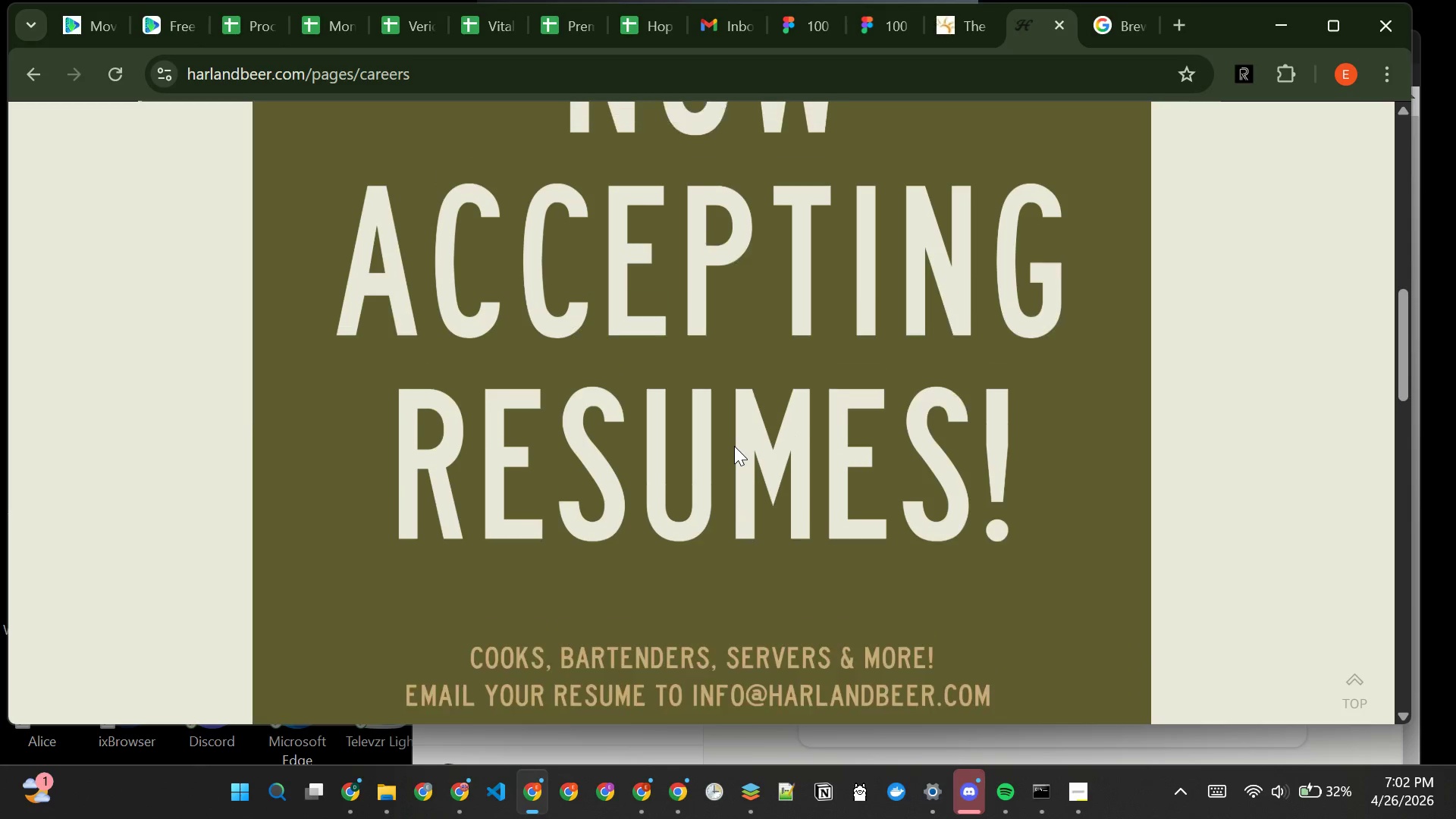 
wait(6.63)
 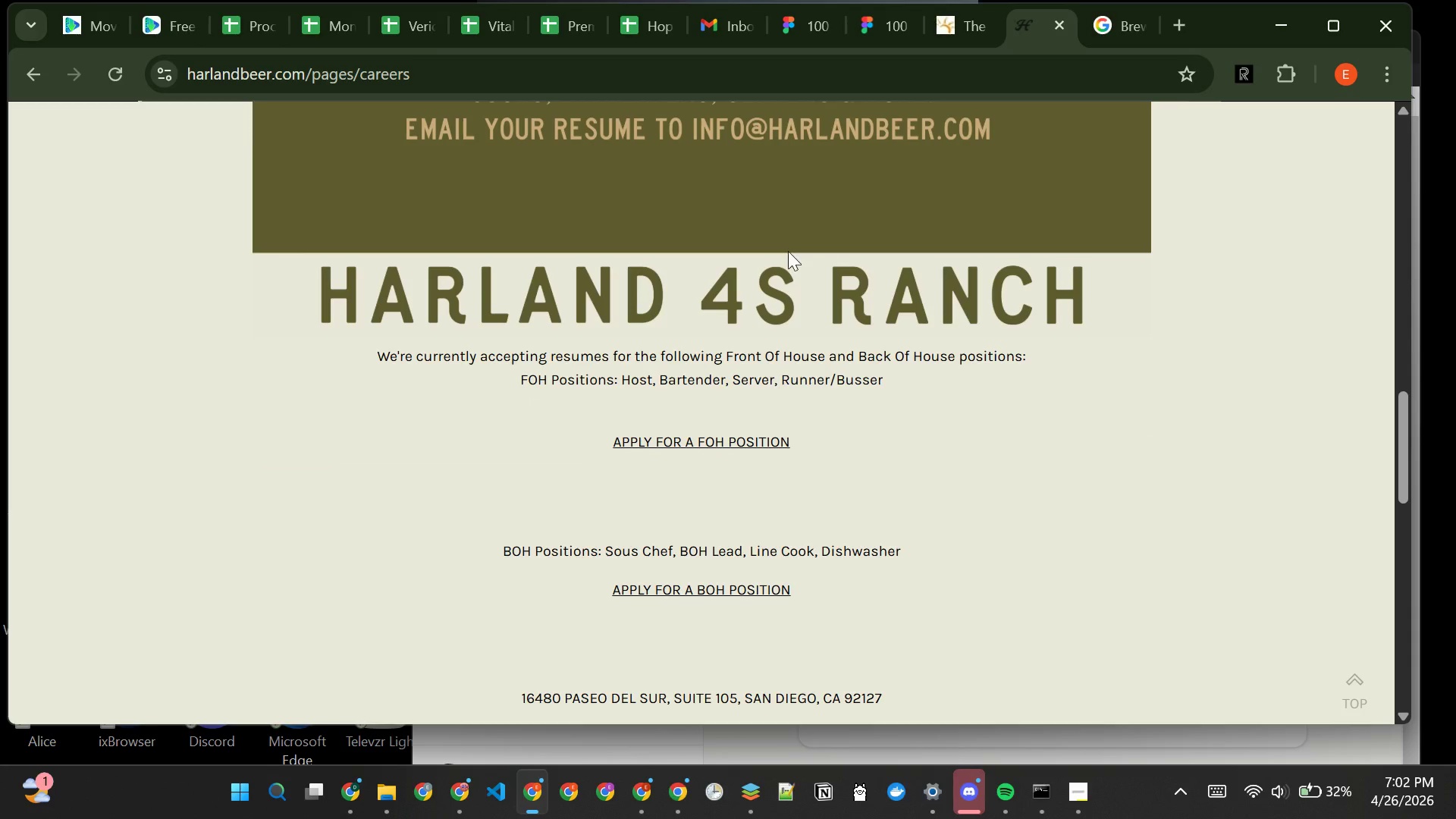 
mouse_move([1026, 38])
 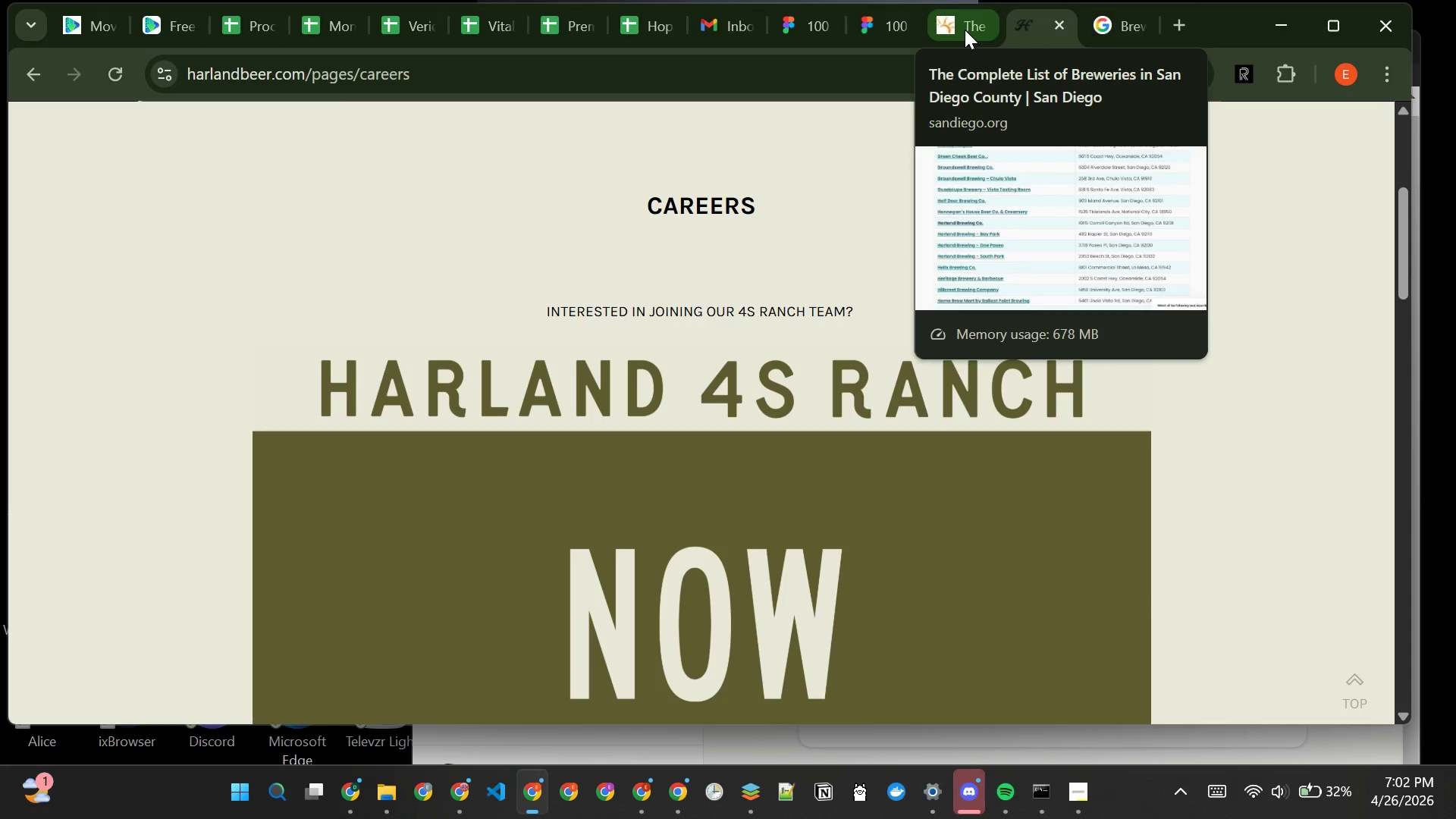 
left_click([965, 30])
 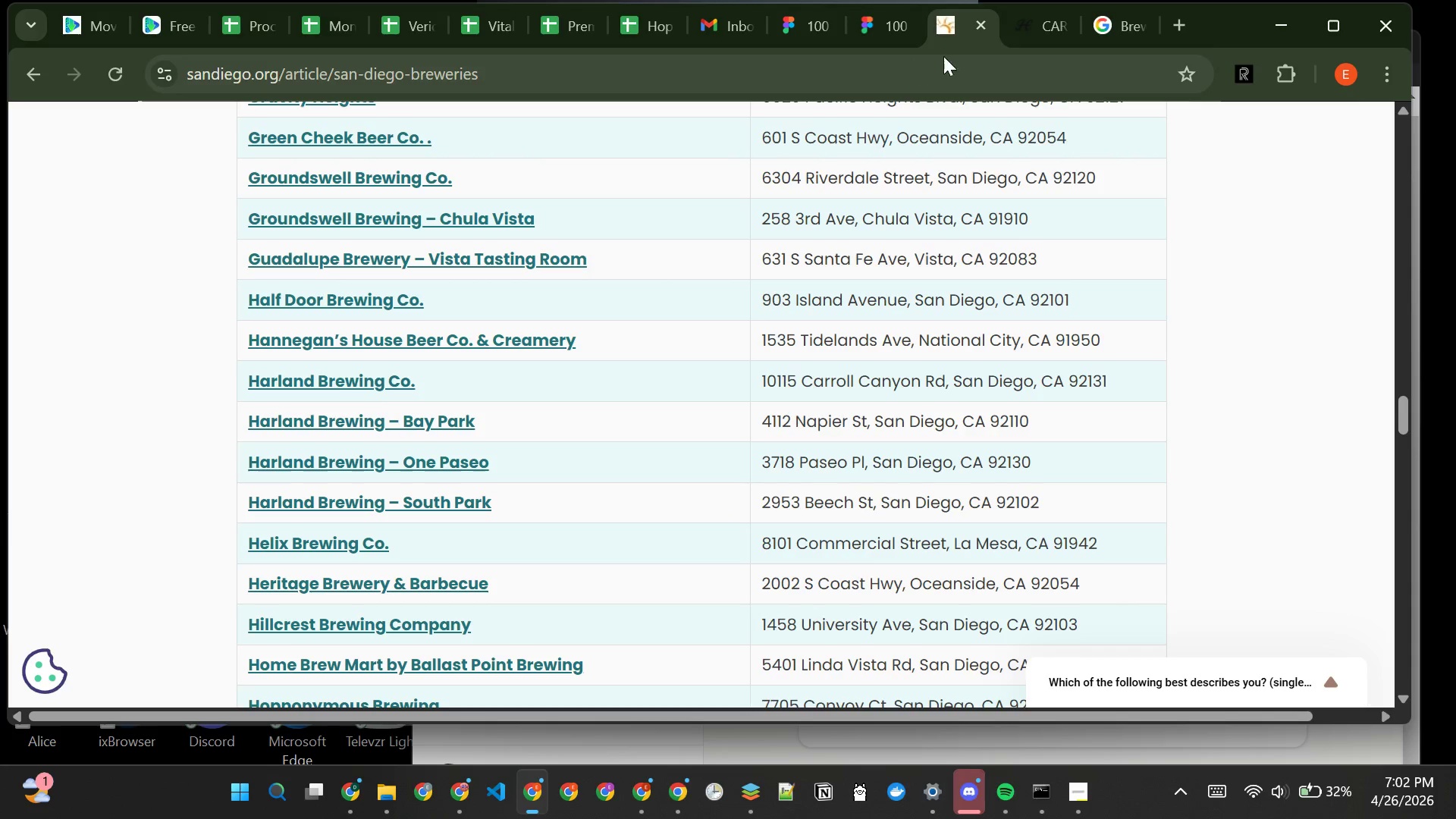 
left_click([1029, 20])
 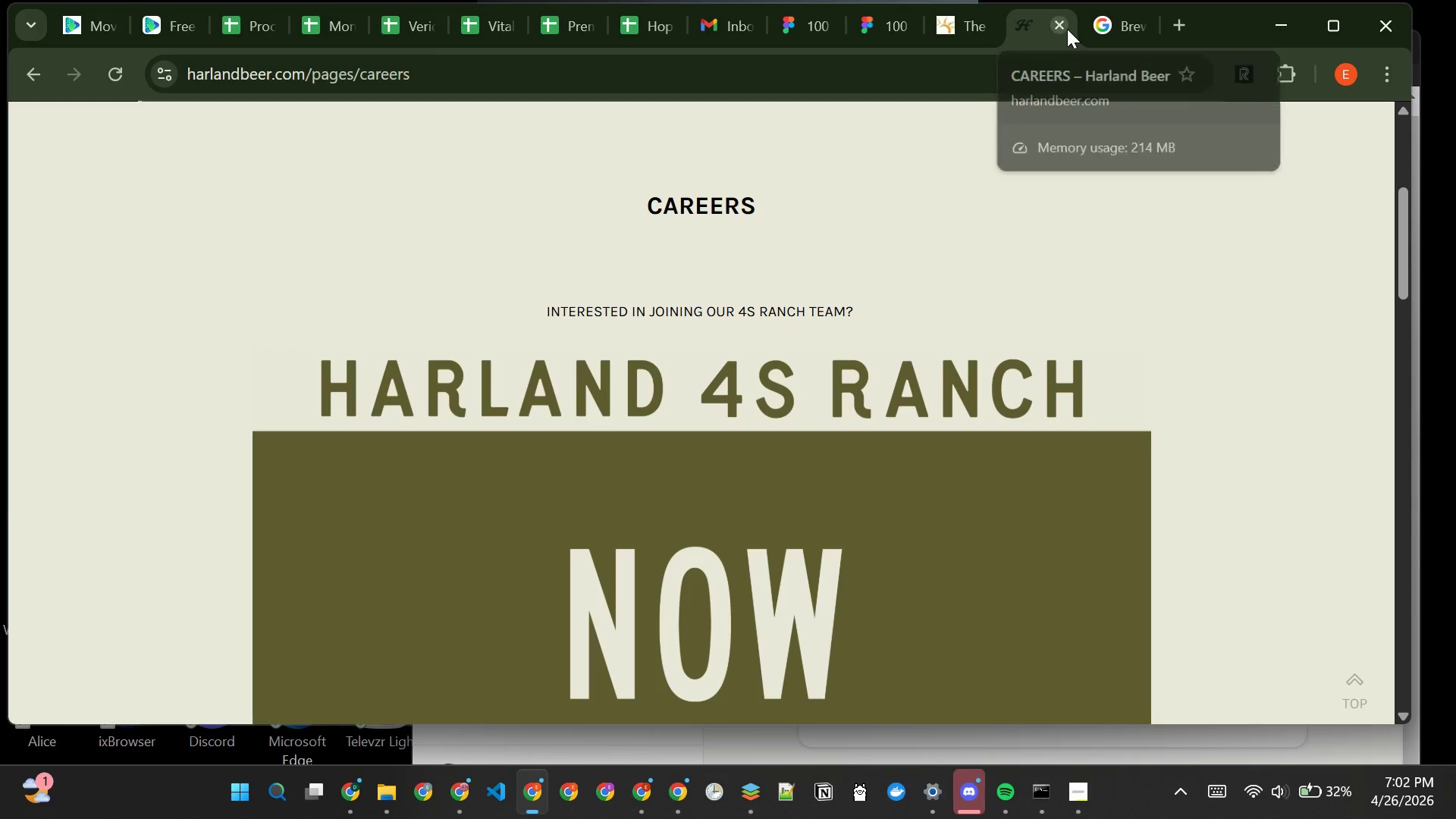 
left_click([1056, 20])
 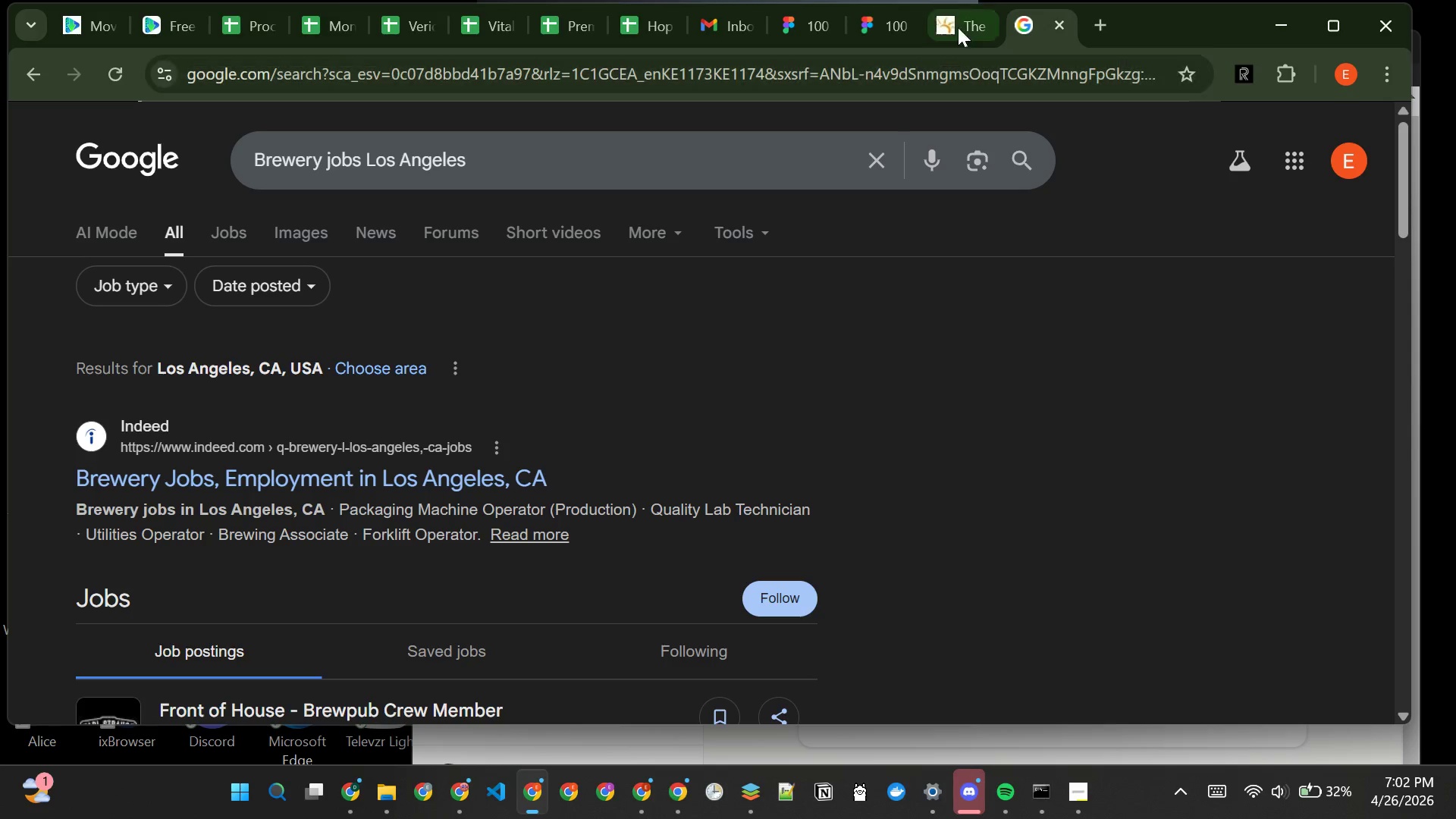 
left_click([952, 20])
 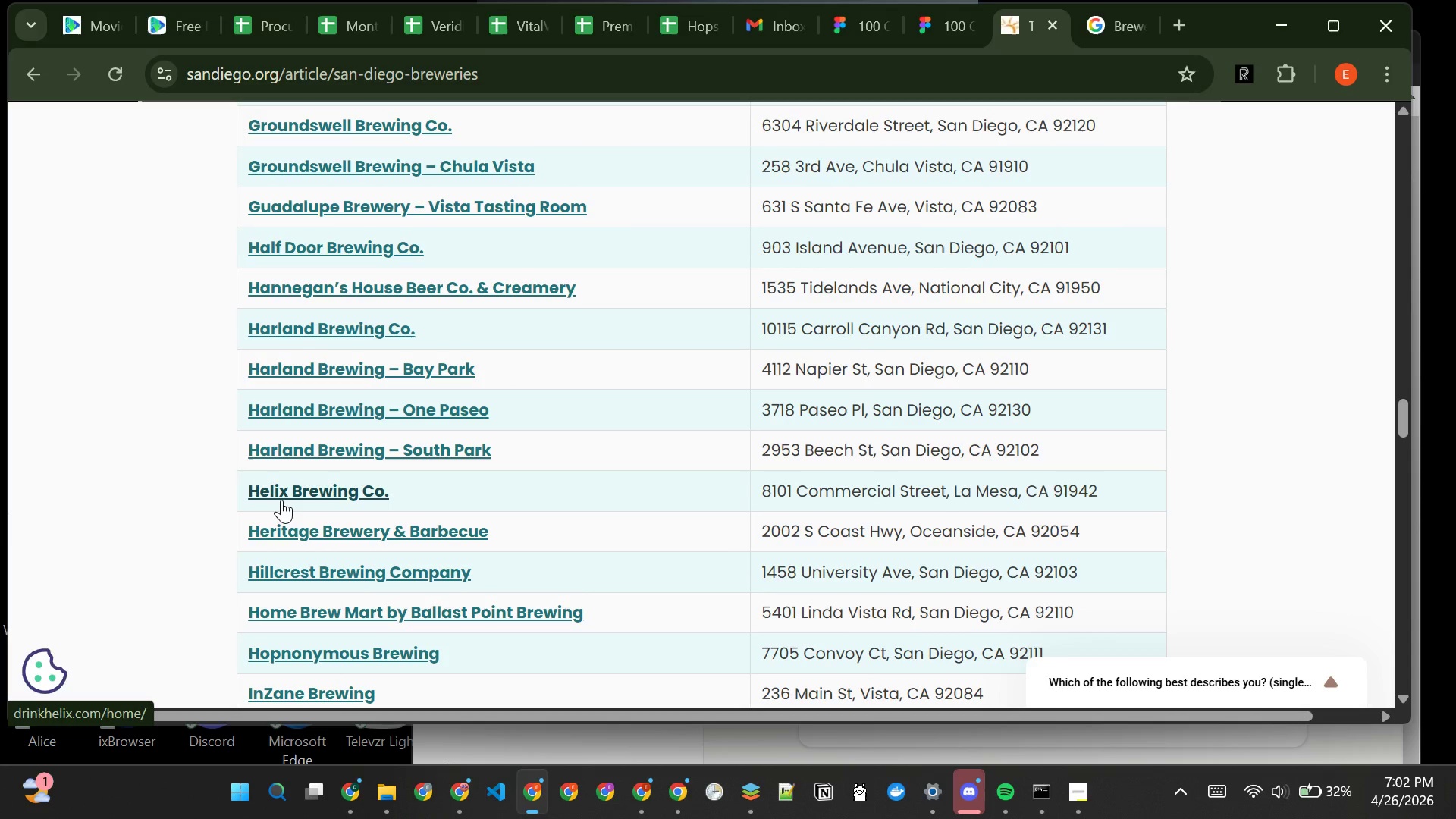 
left_click([281, 491])
 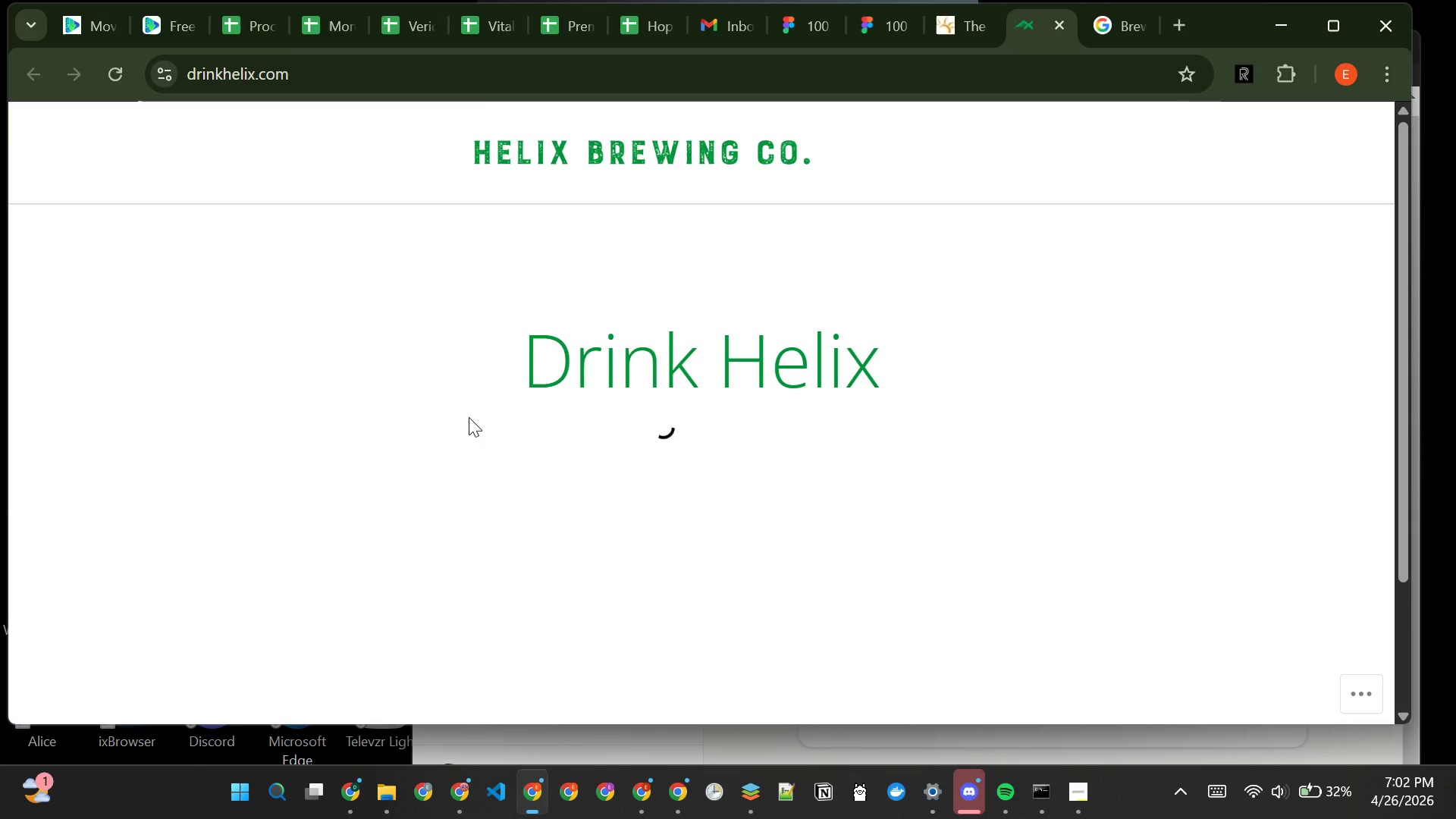 
wait(13.06)
 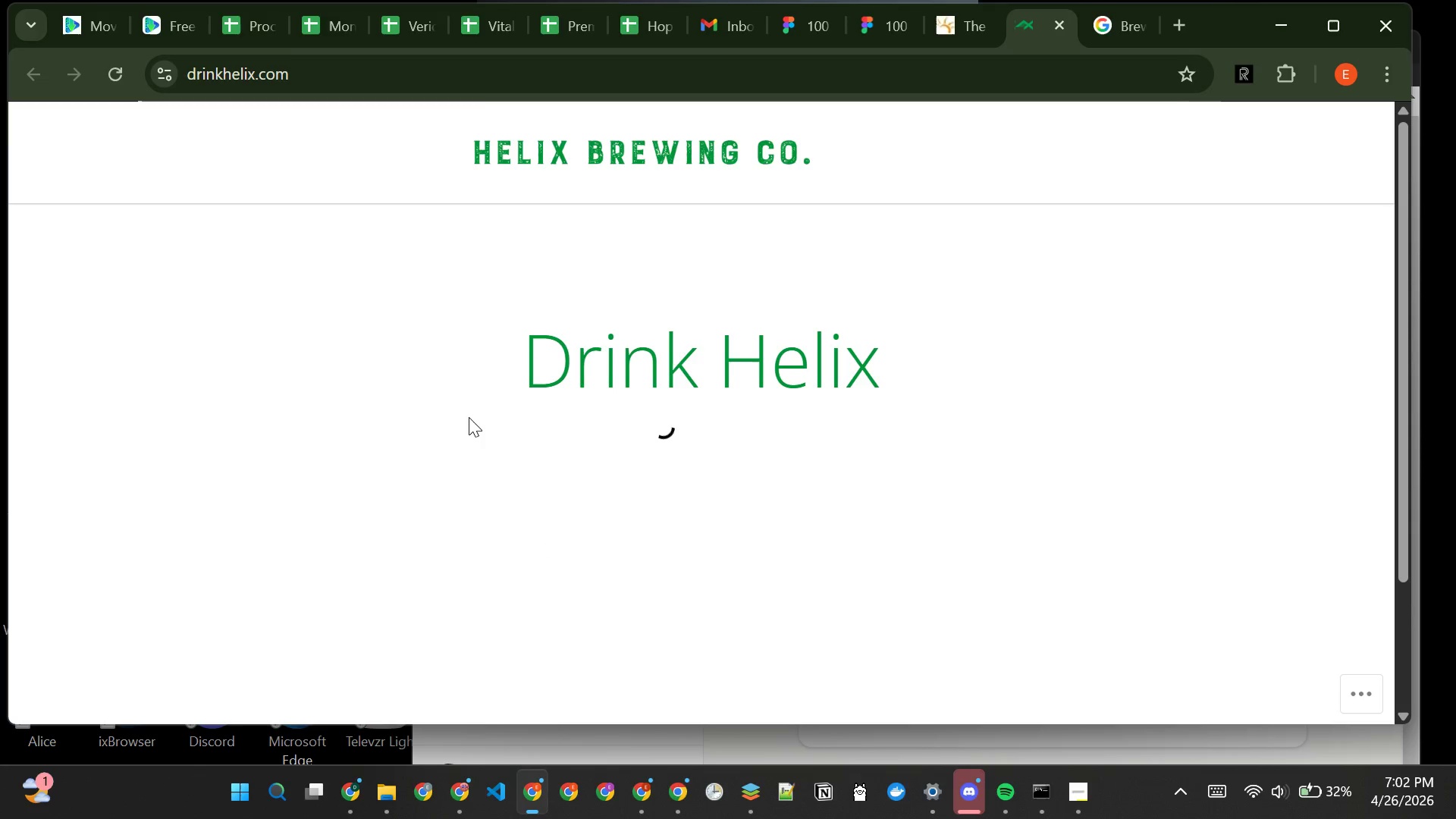 
left_click([704, 452])
 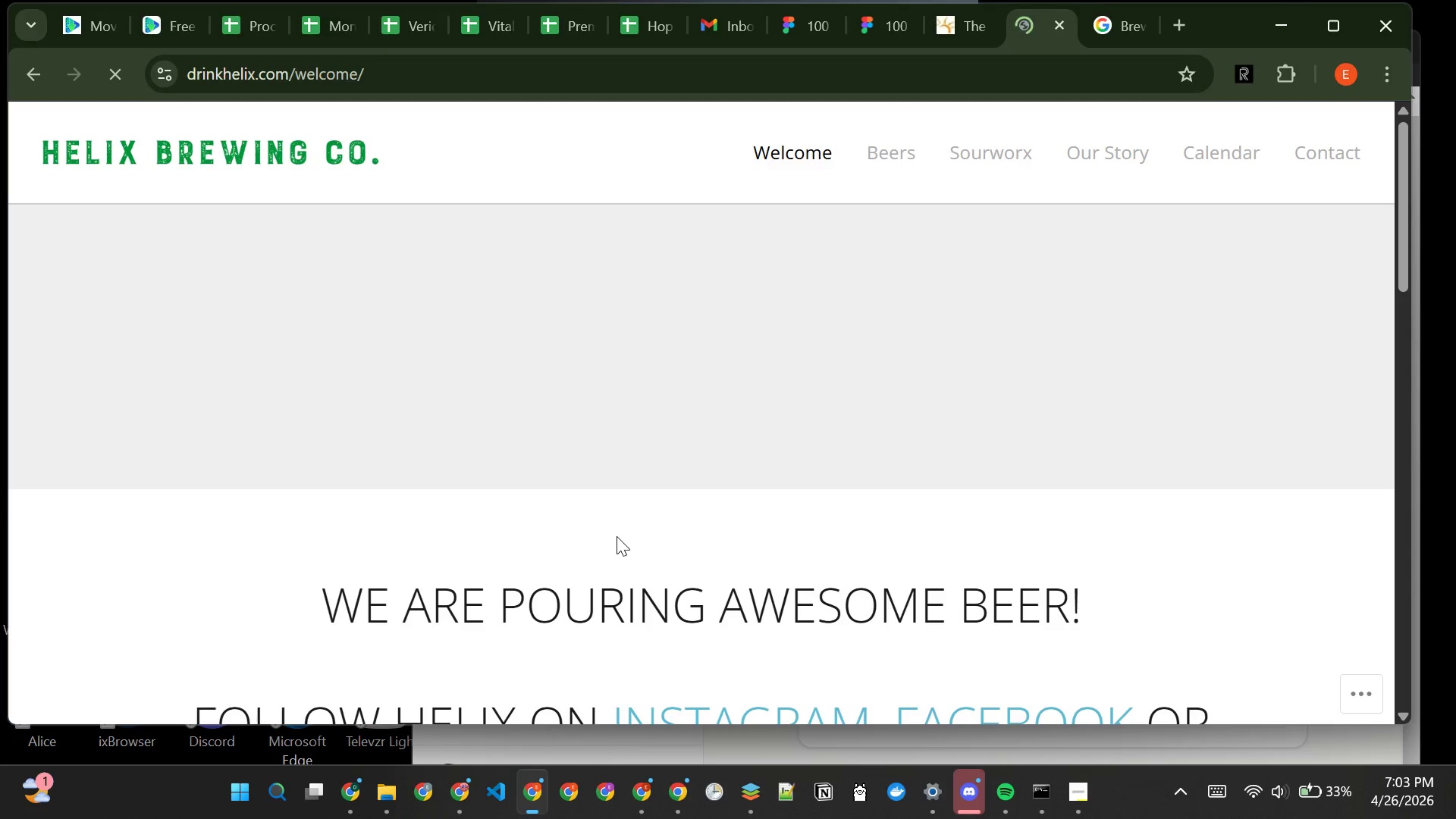 
wait(8.67)
 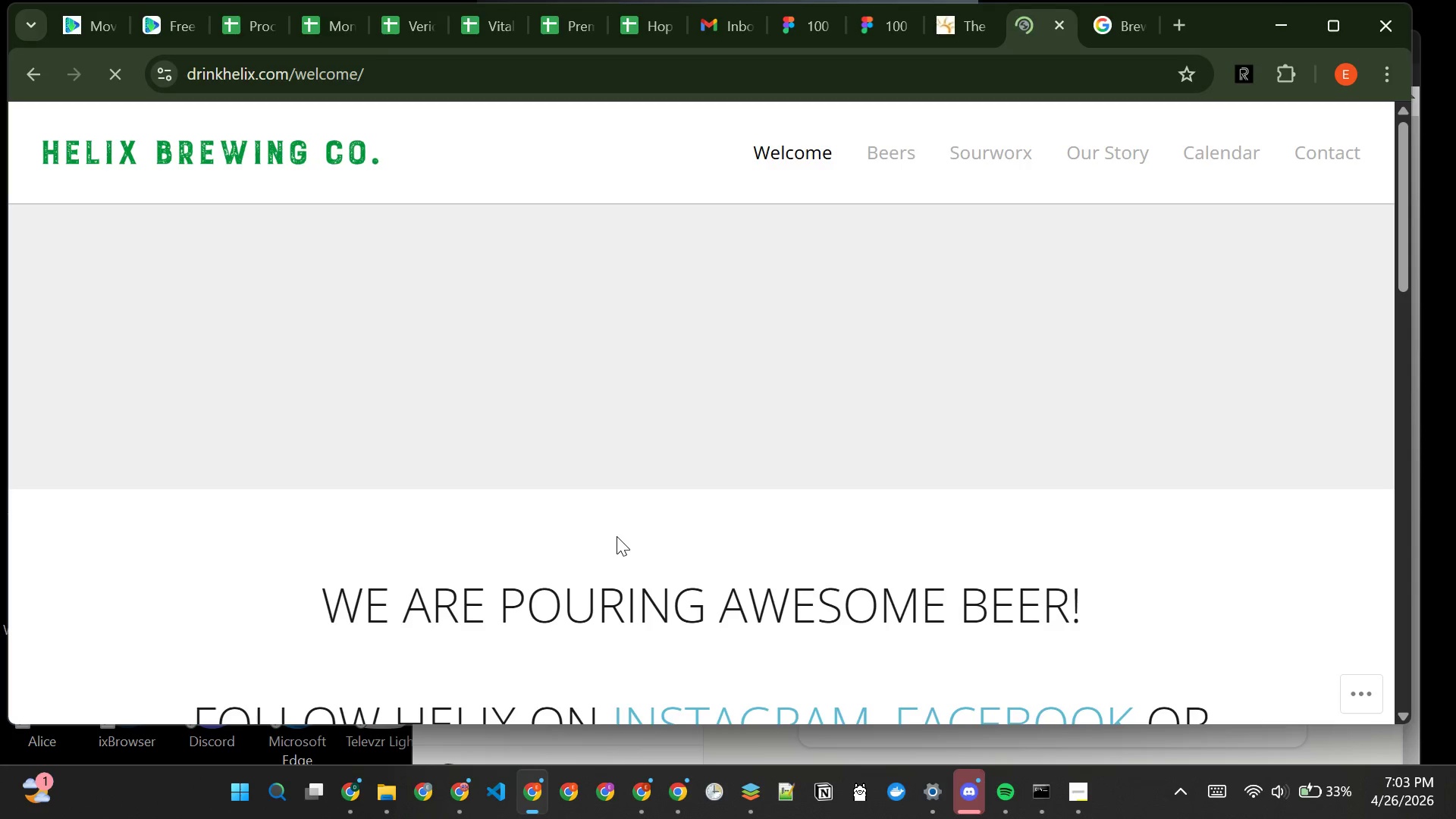 
left_click([882, 163])
 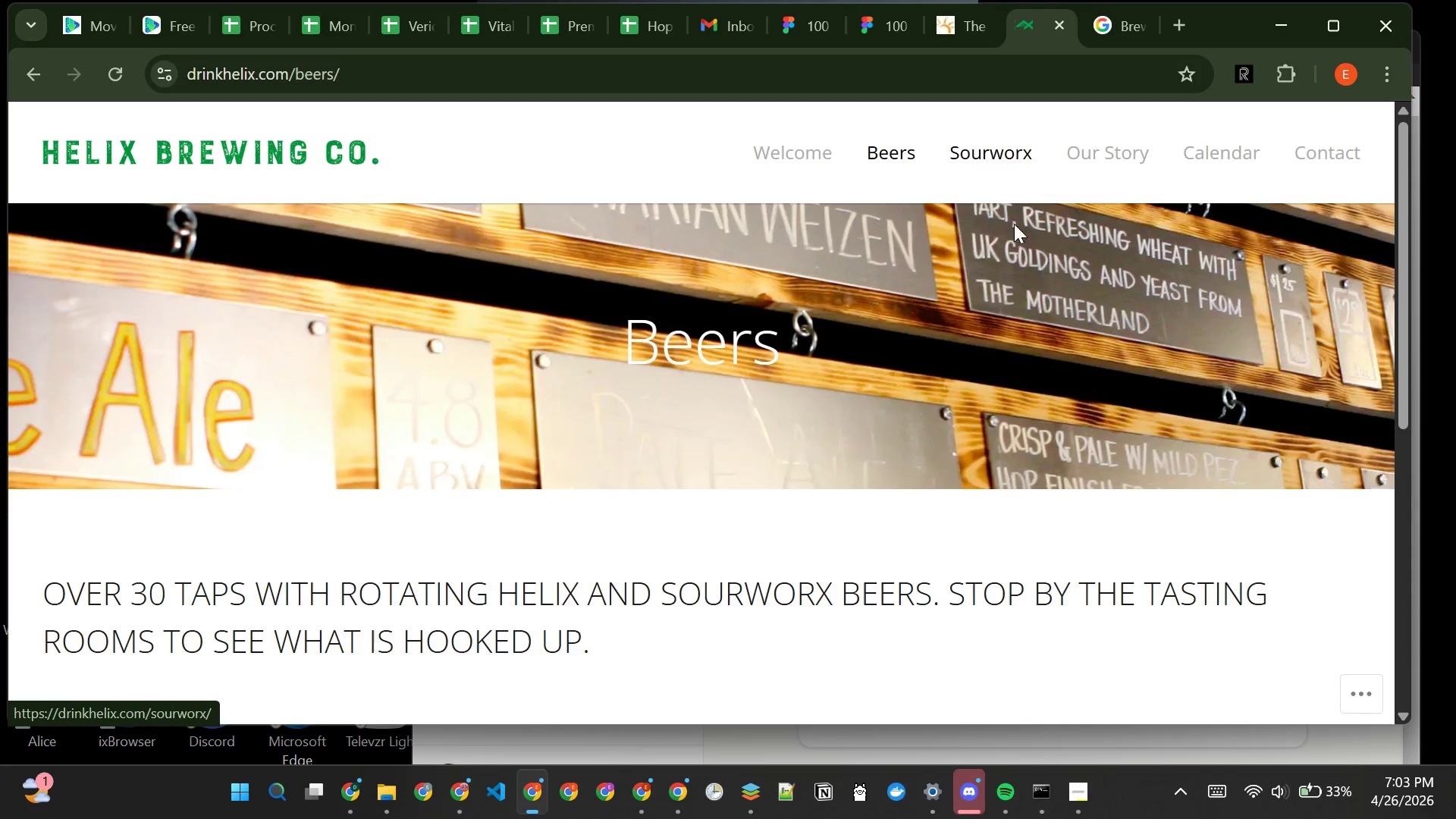 
wait(14.59)
 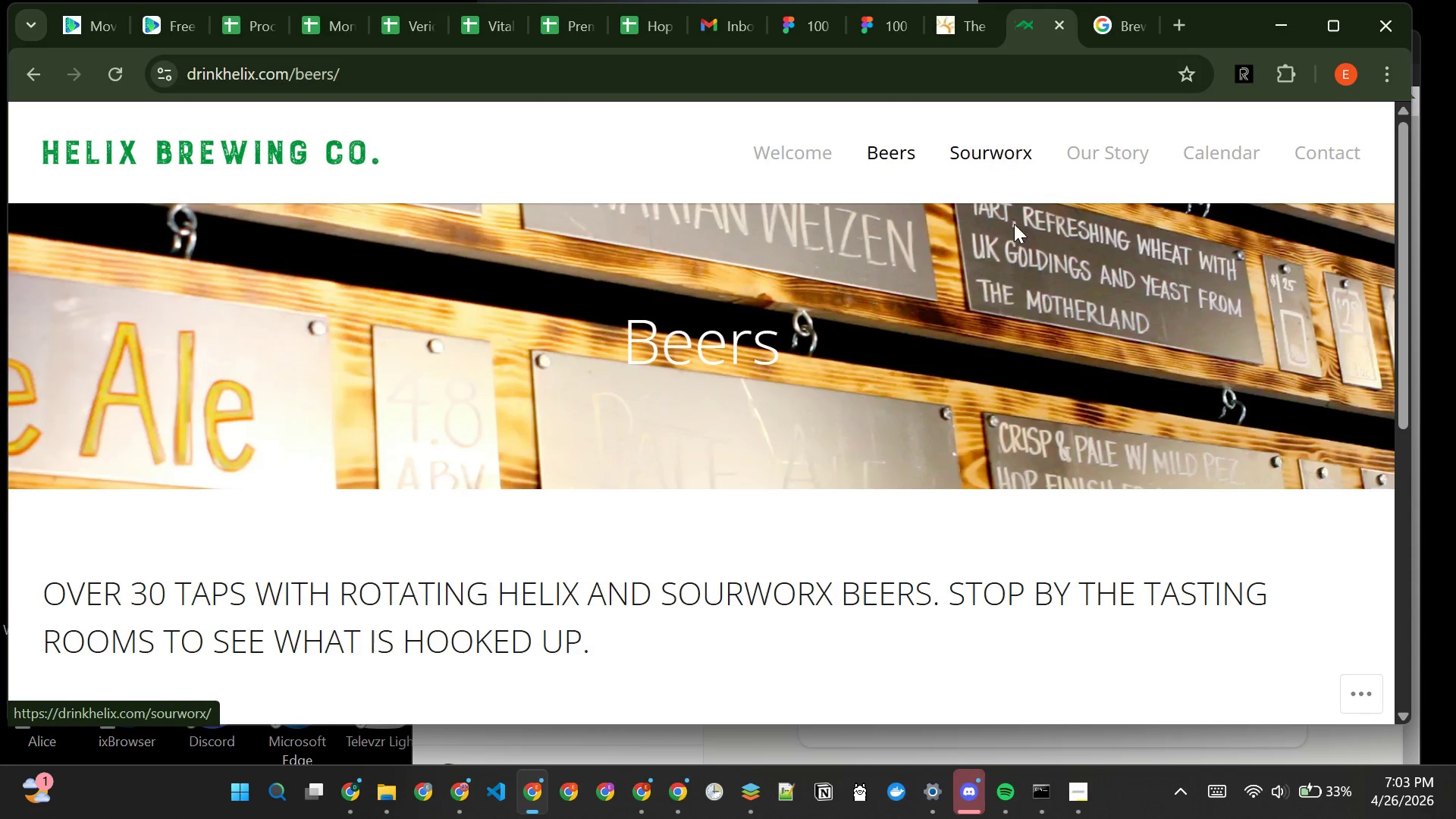 
left_click([988, 154])
 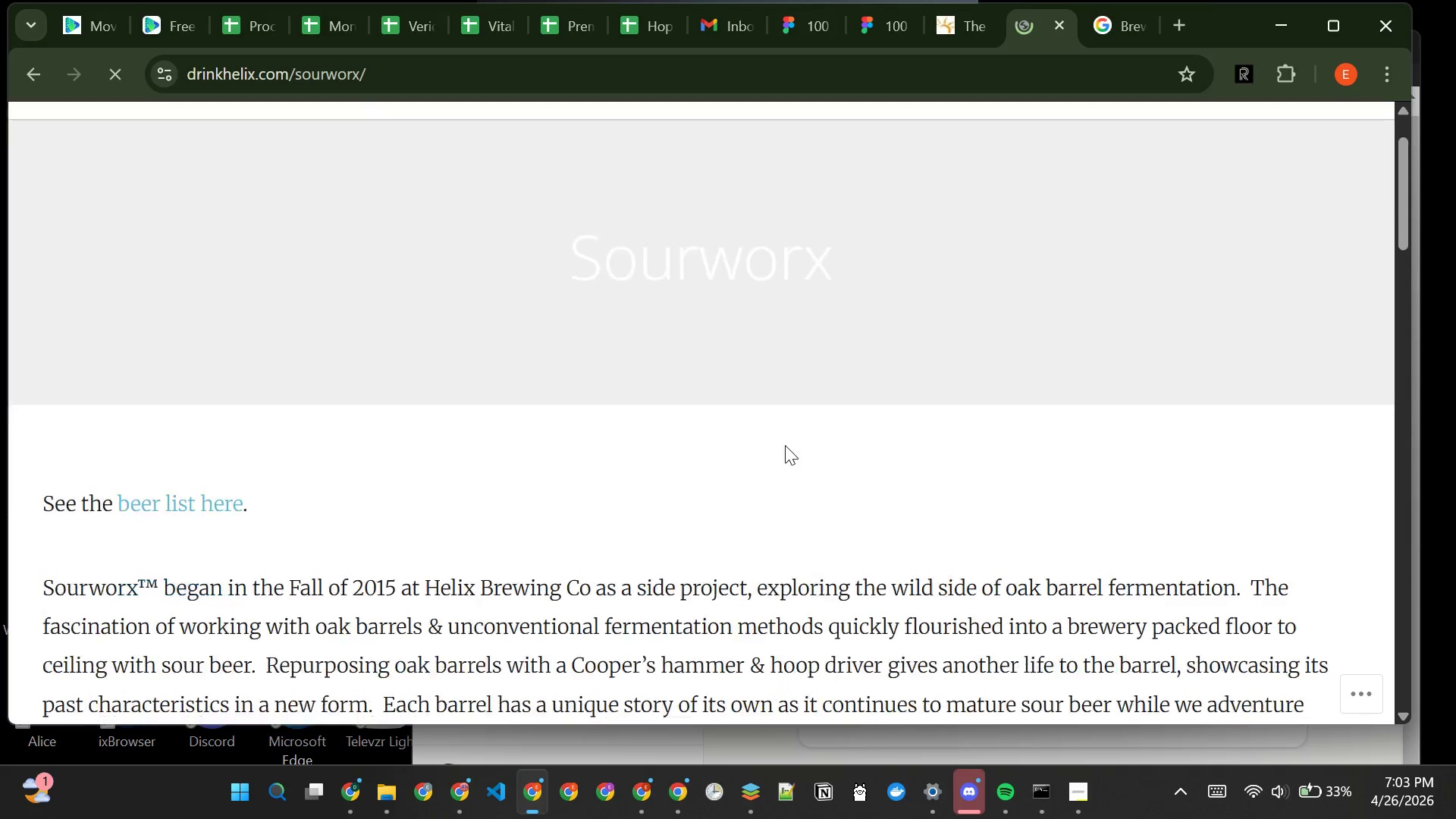 
wait(12.2)
 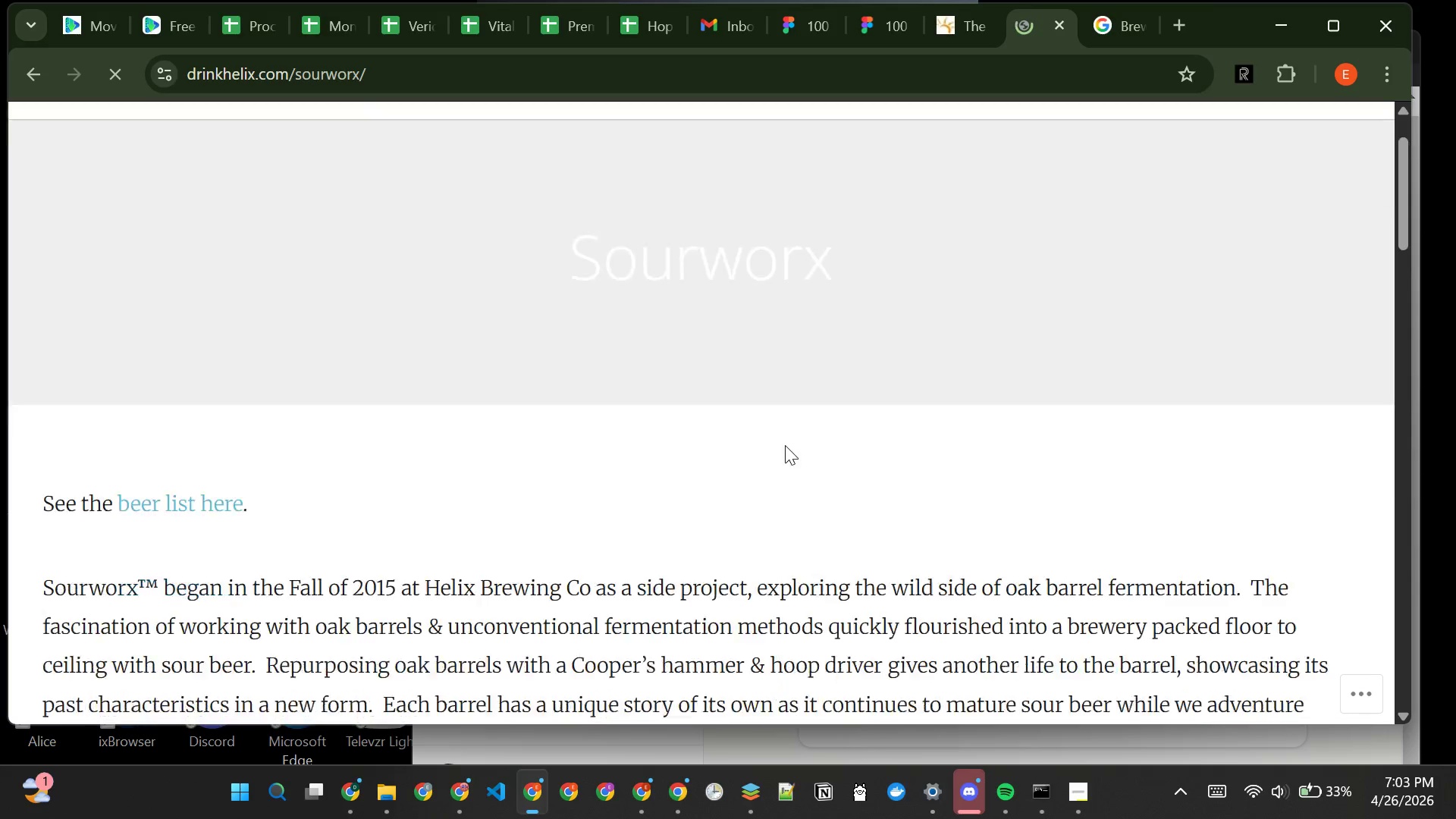 
left_click([1061, 24])
 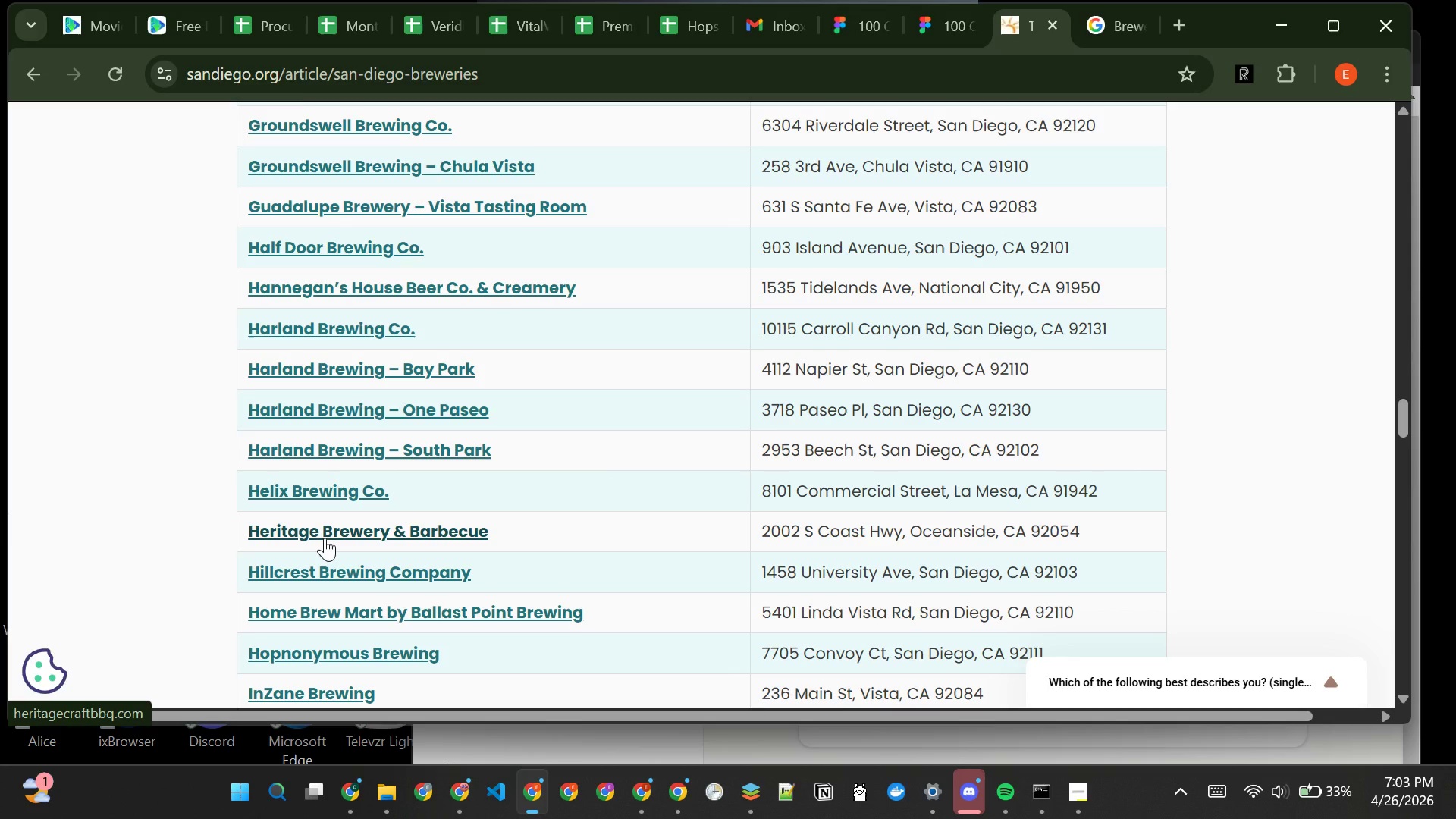 
left_click([328, 534])
 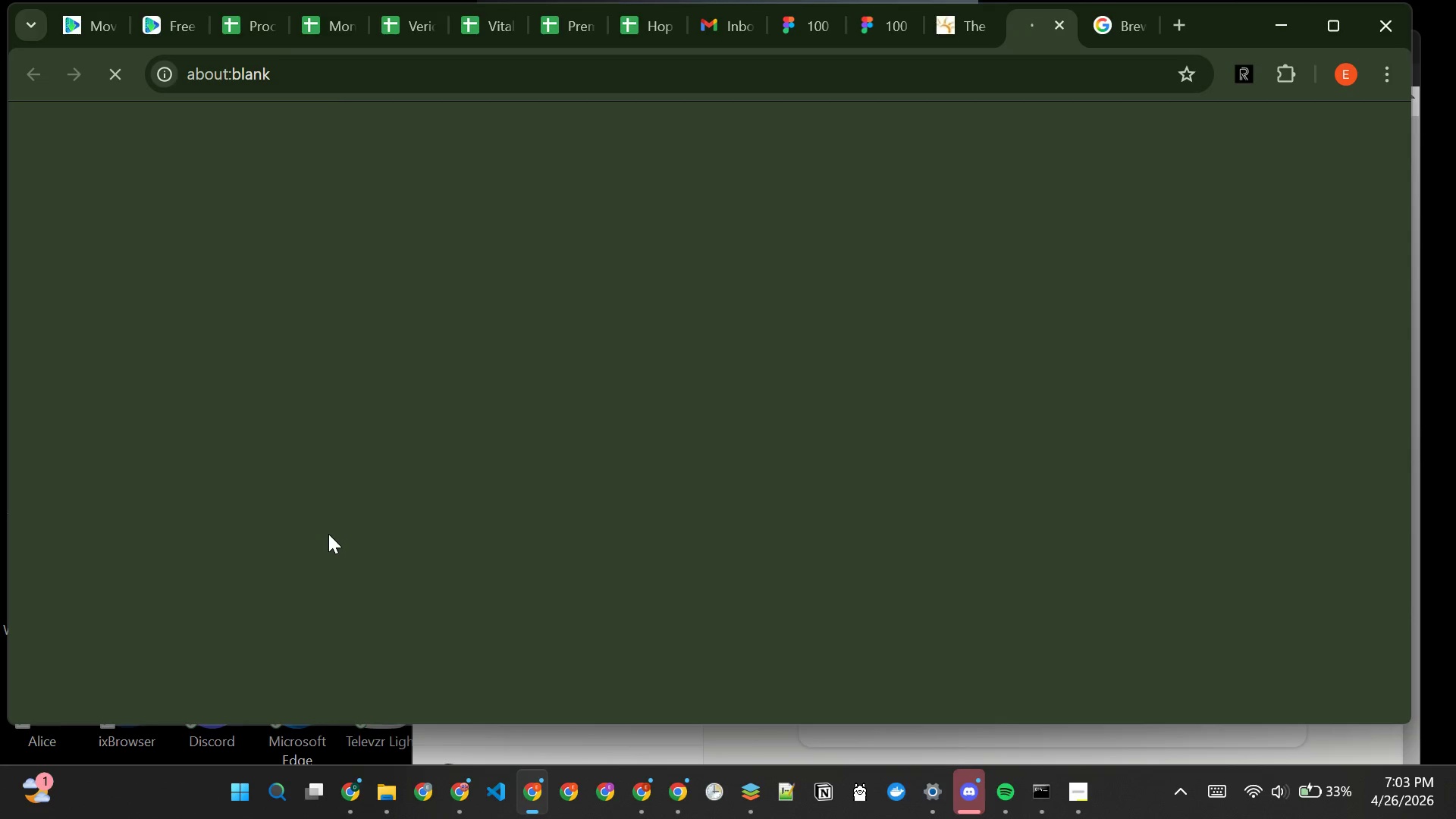 
wait(8.23)
 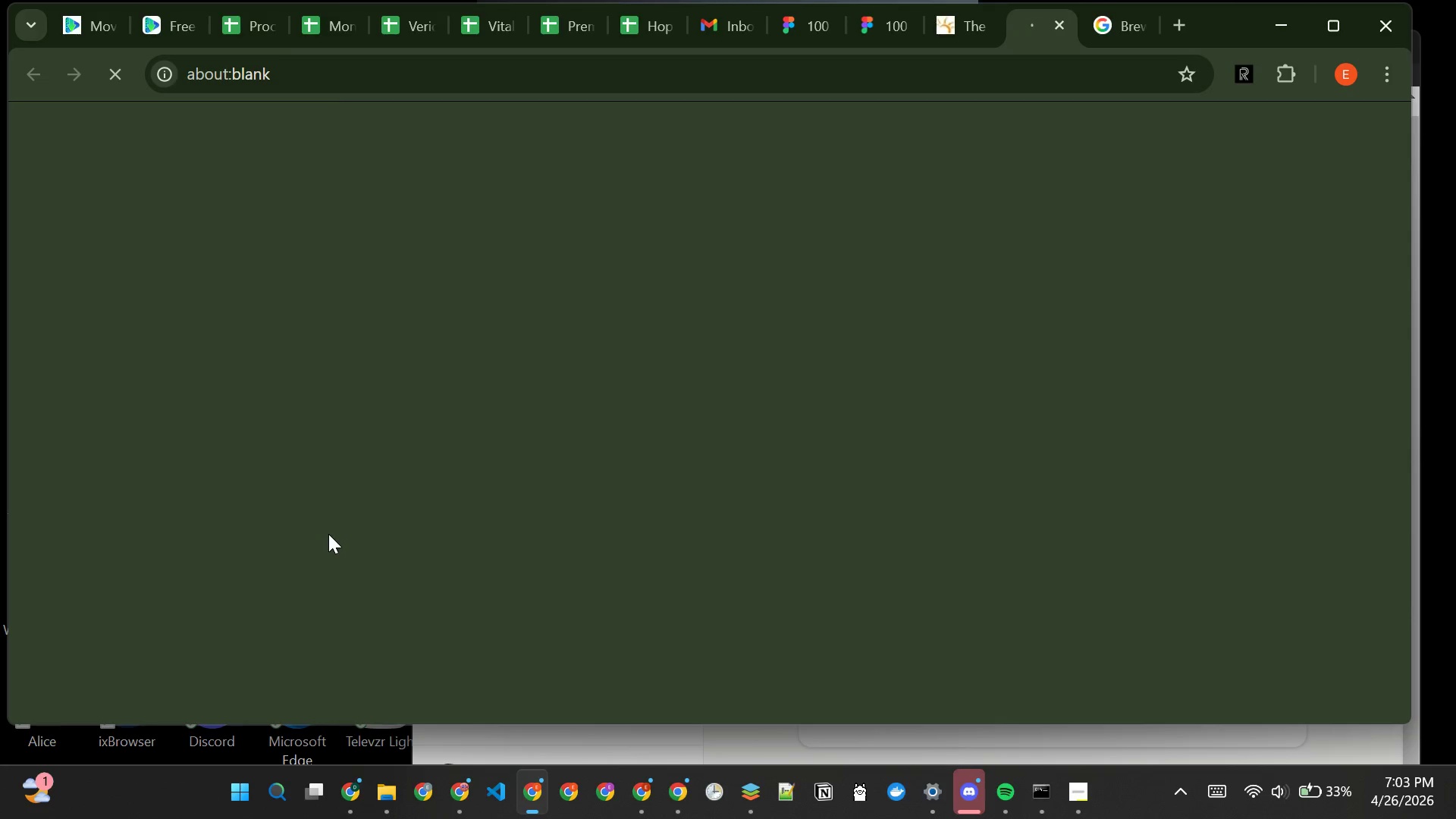 
left_click([938, 184])
 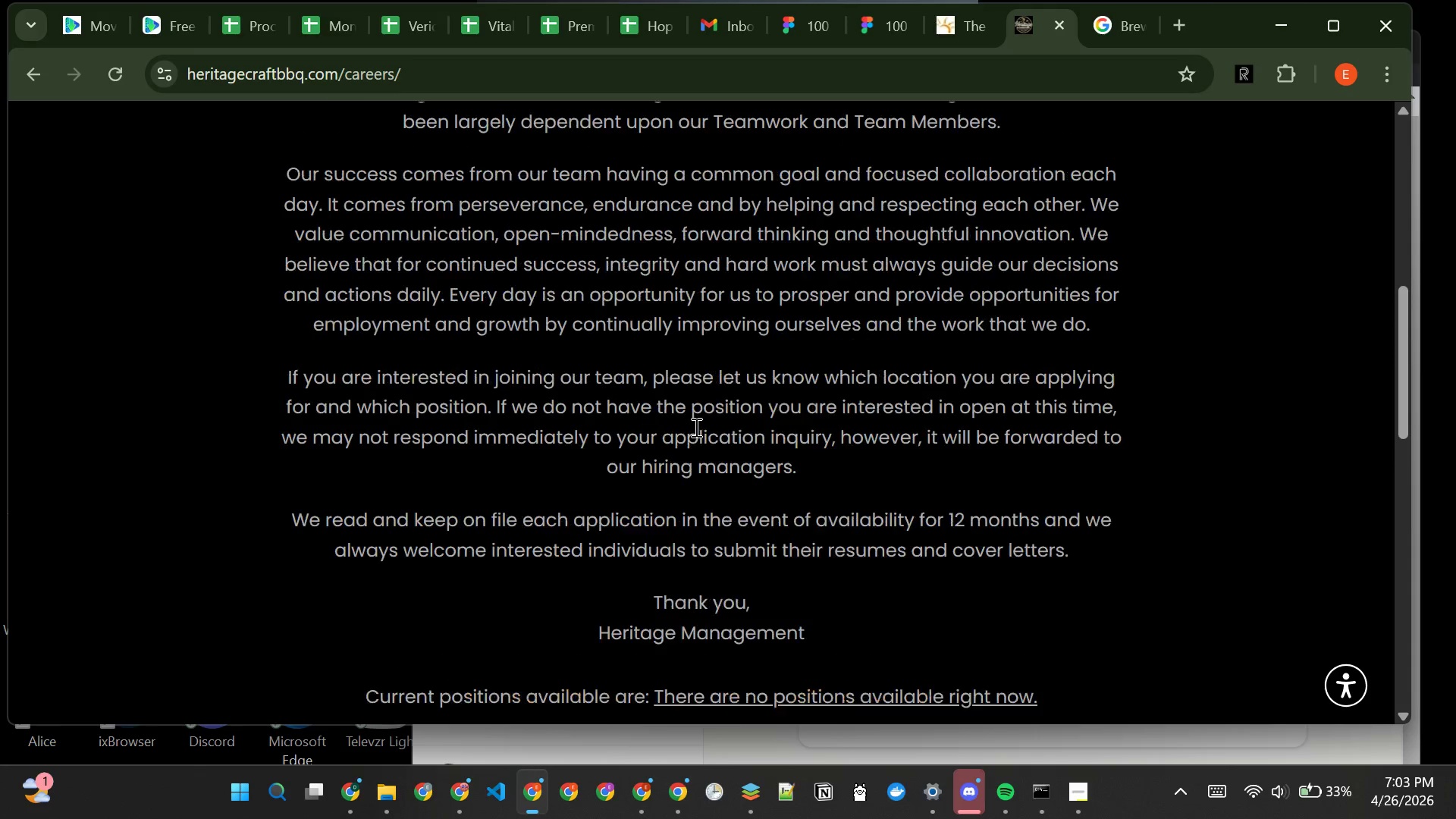 
wait(14.27)
 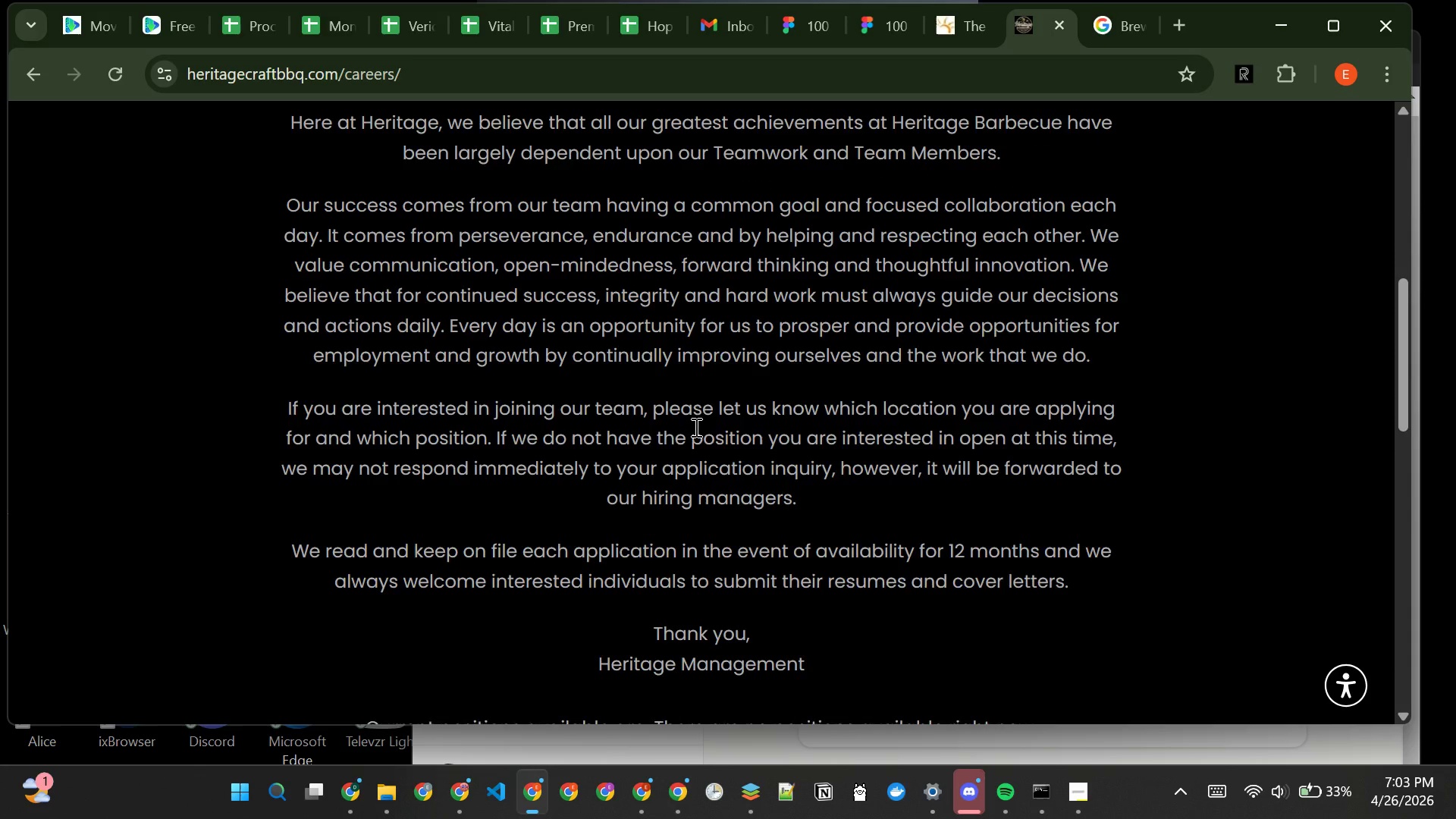 
key(Control+W)
 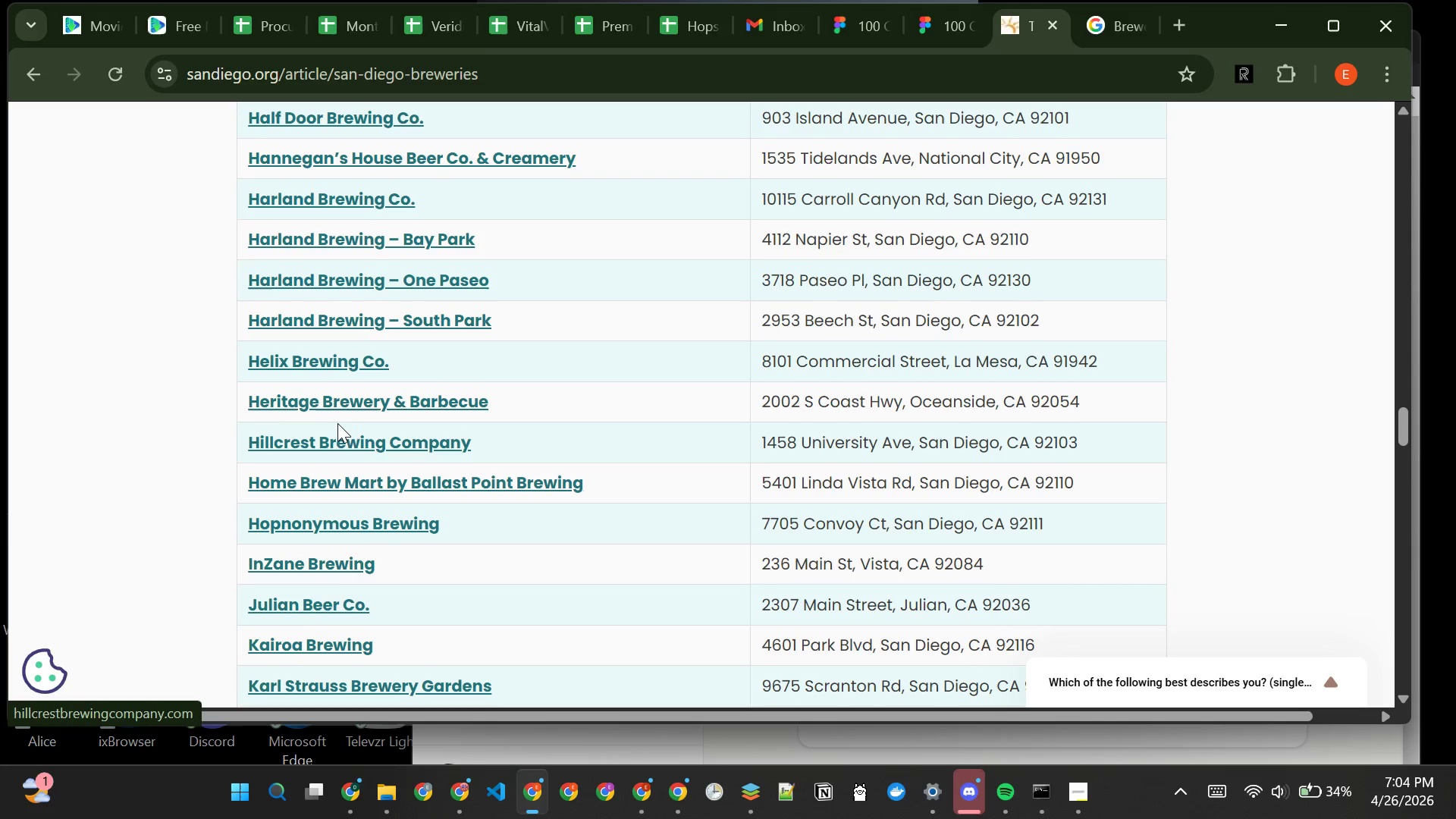 
left_click([312, 445])
 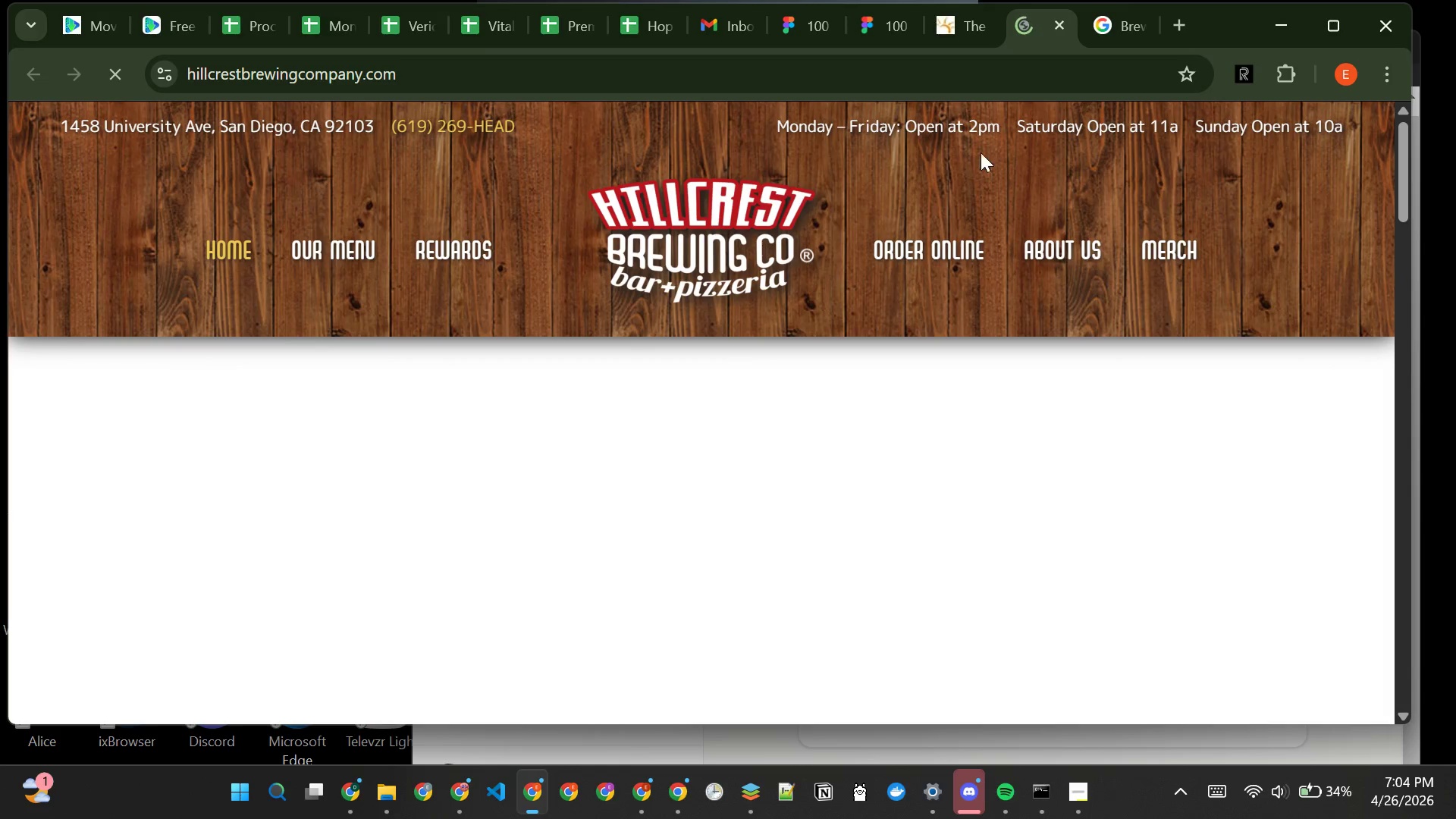 
wait(6.97)
 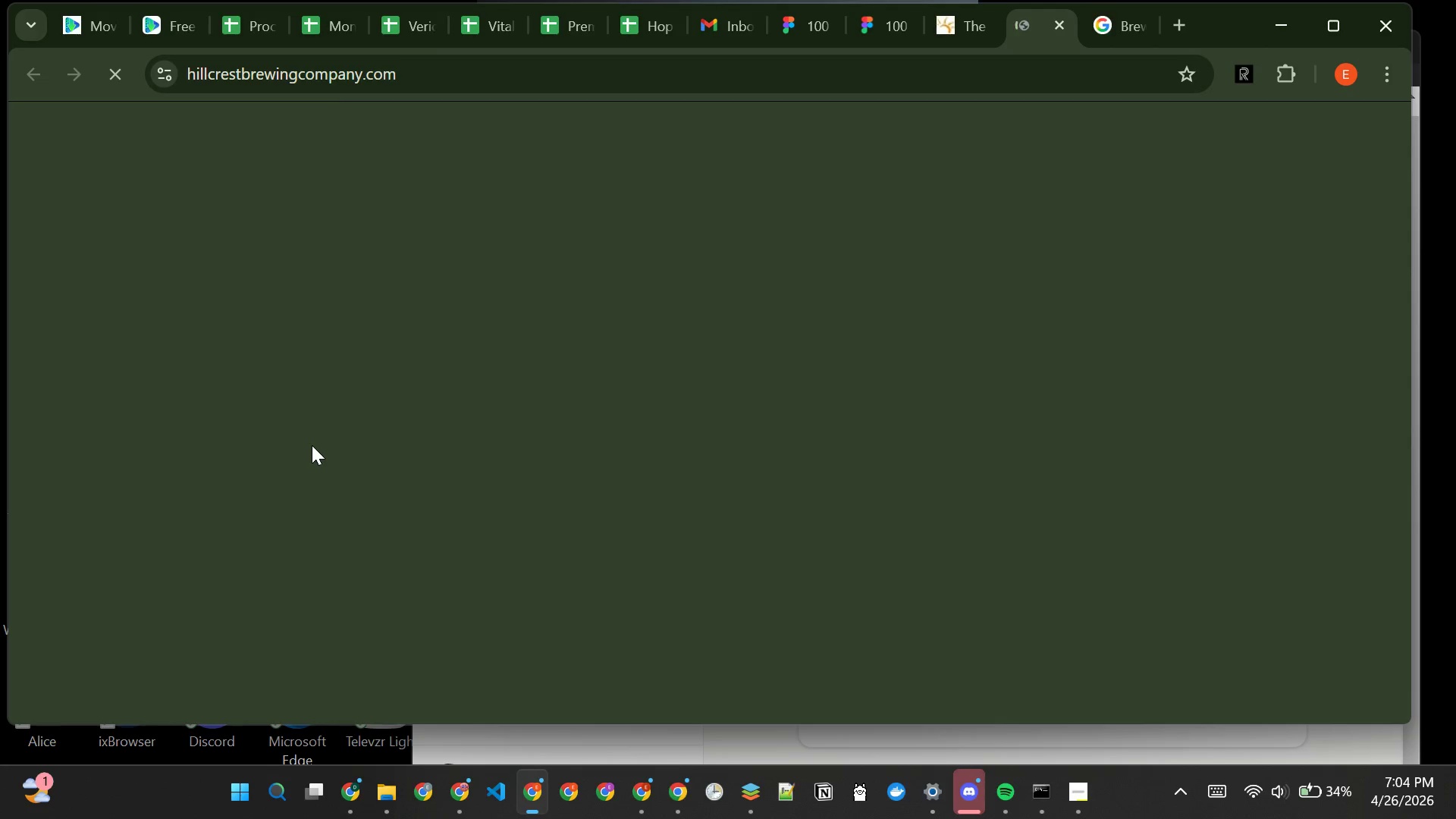 
left_click([234, 253])
 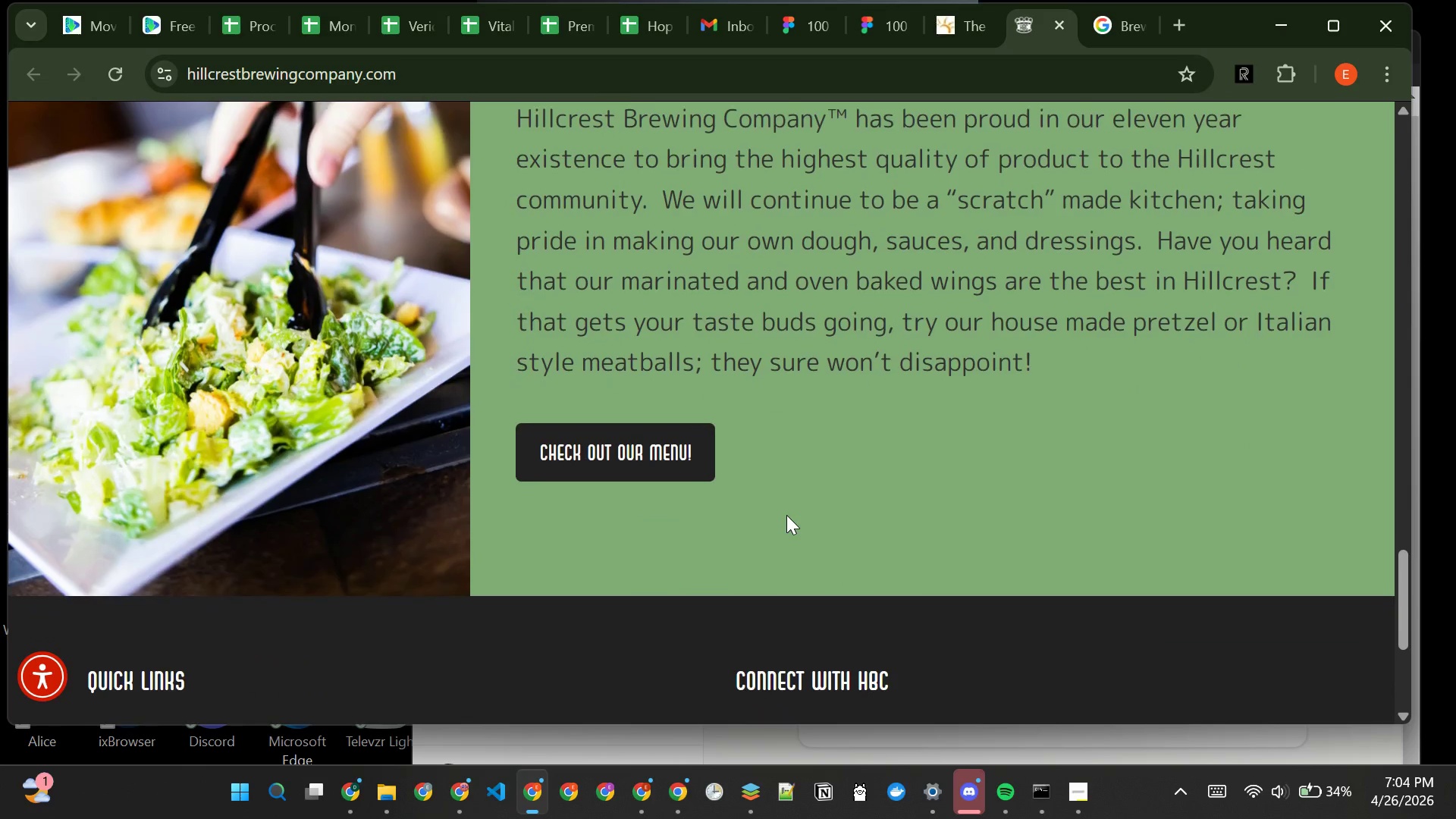 
wait(16.78)
 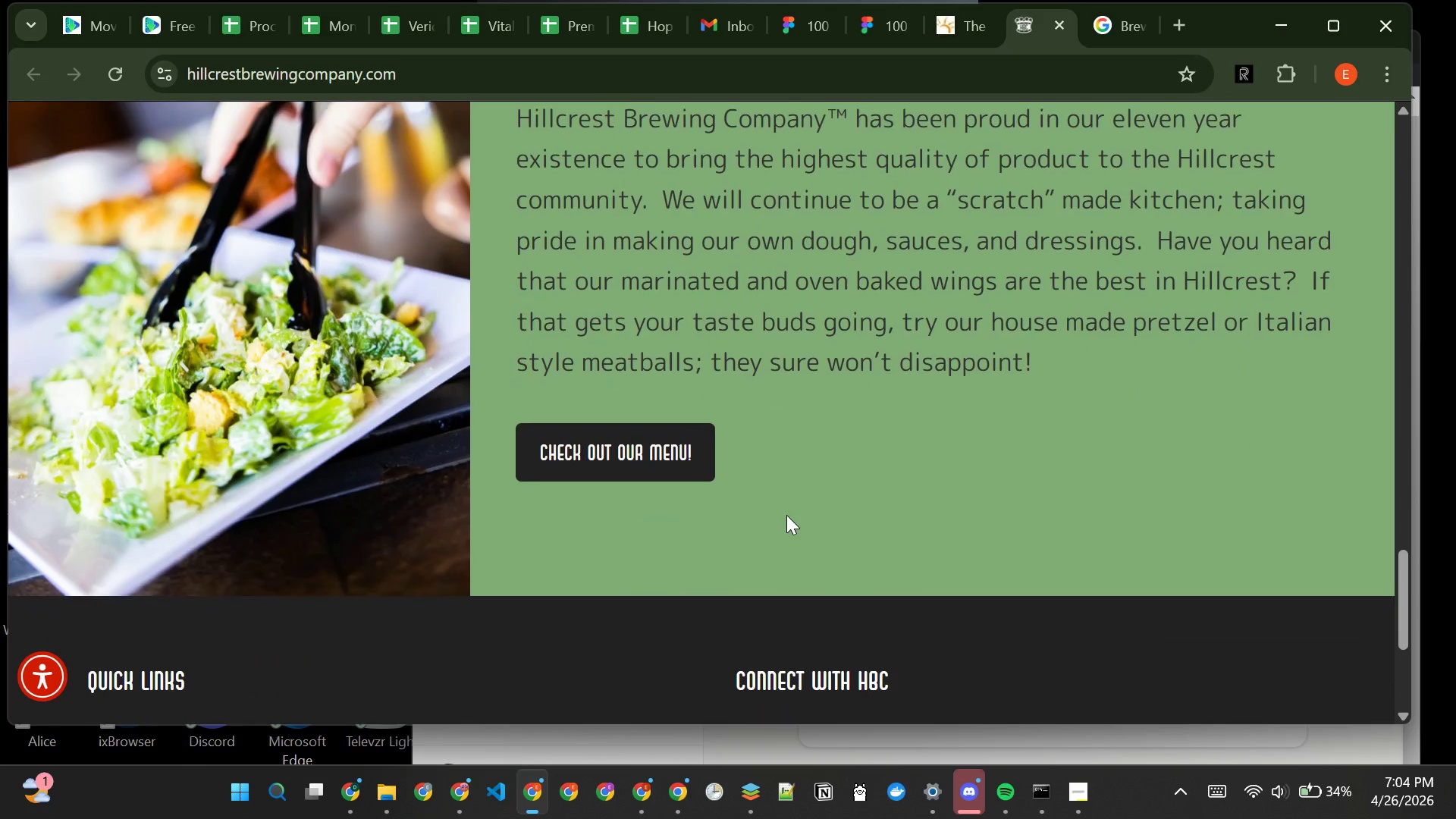 
left_click([447, 73])
 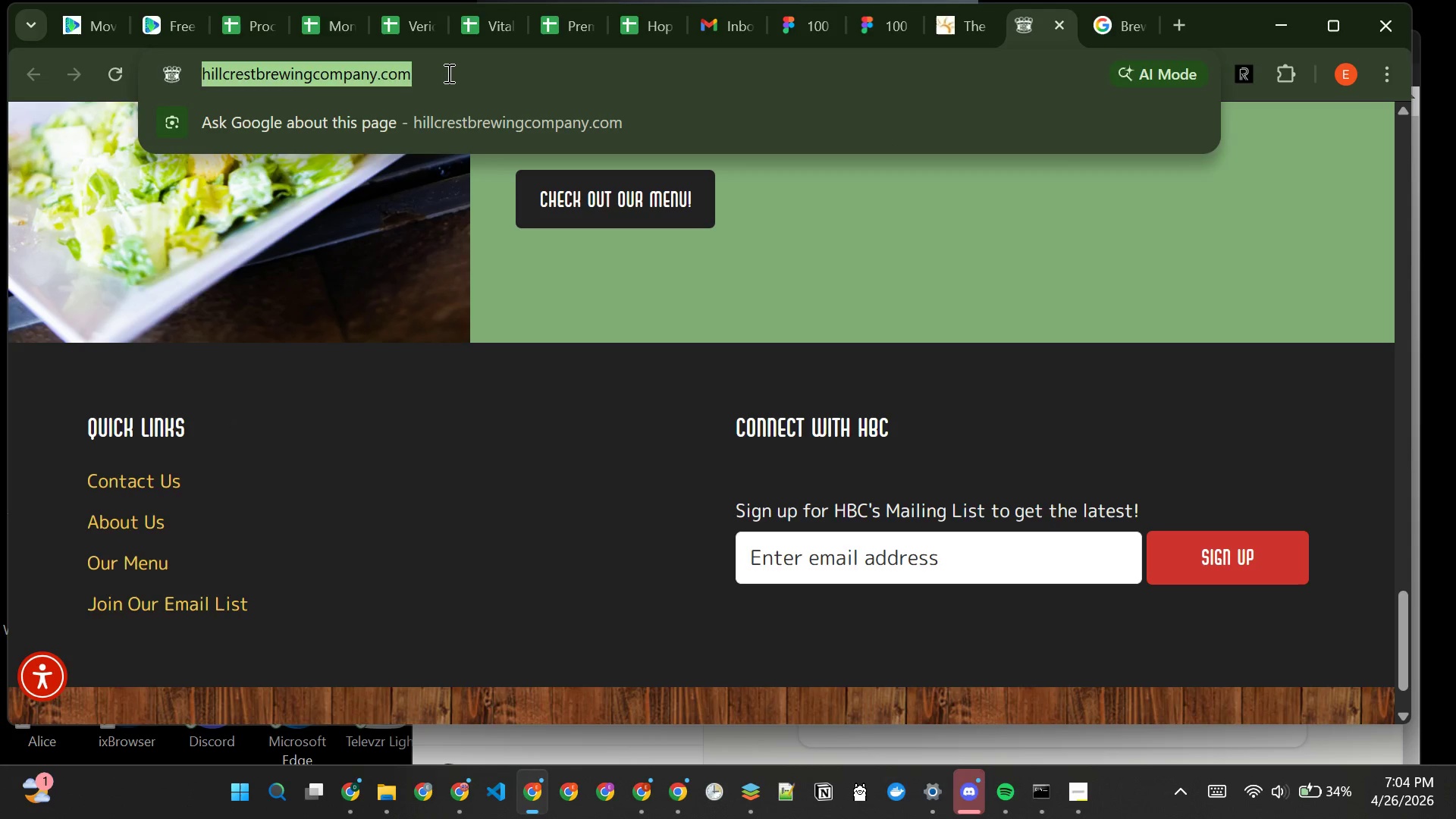 
left_click([447, 73])
 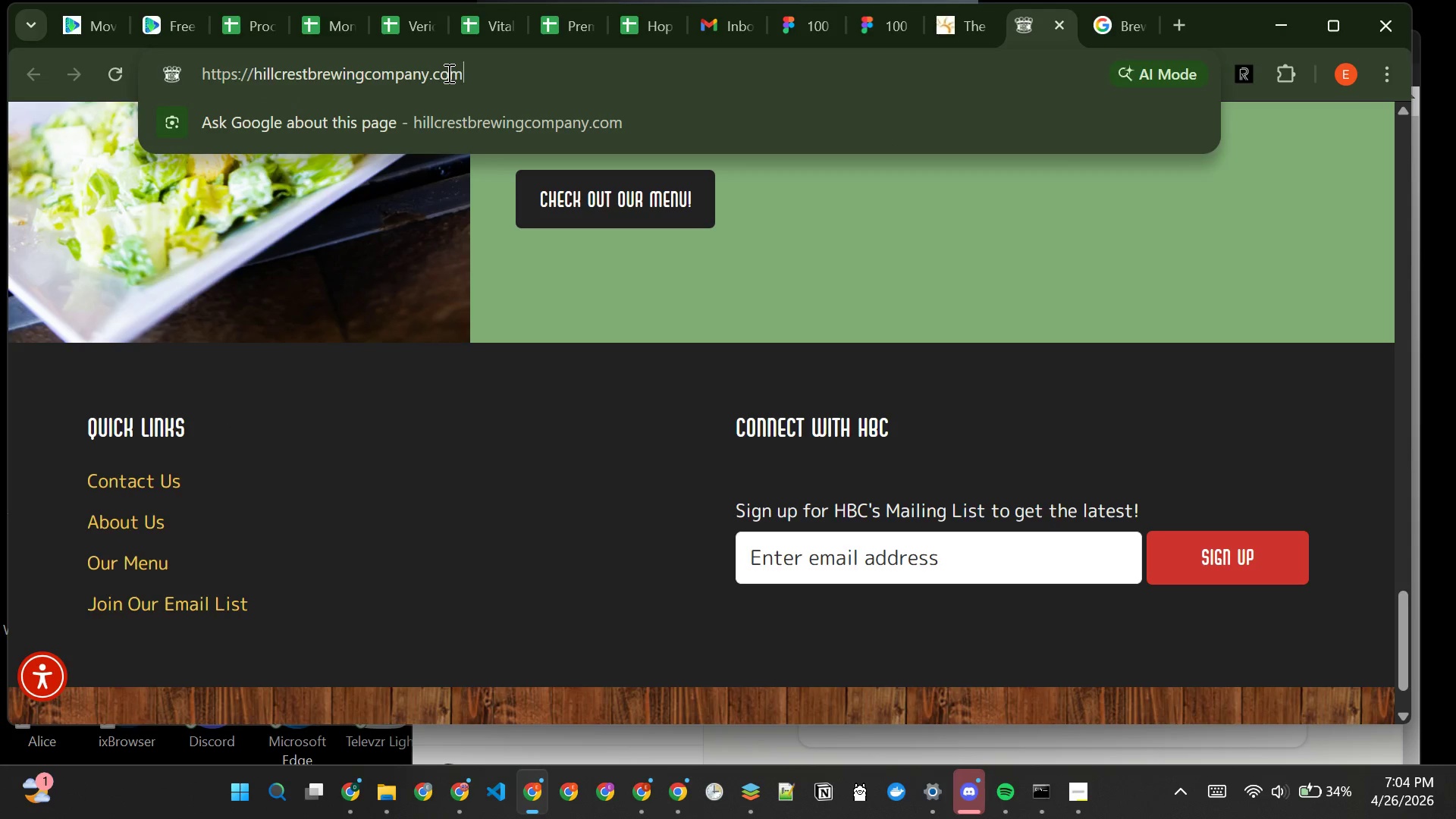 
type(/cu;tures)
key(Backspace)
key(Backspace)
key(Backspace)
key(Backspace)
key(Backspace)
key(Backspace)
type(ltures)
 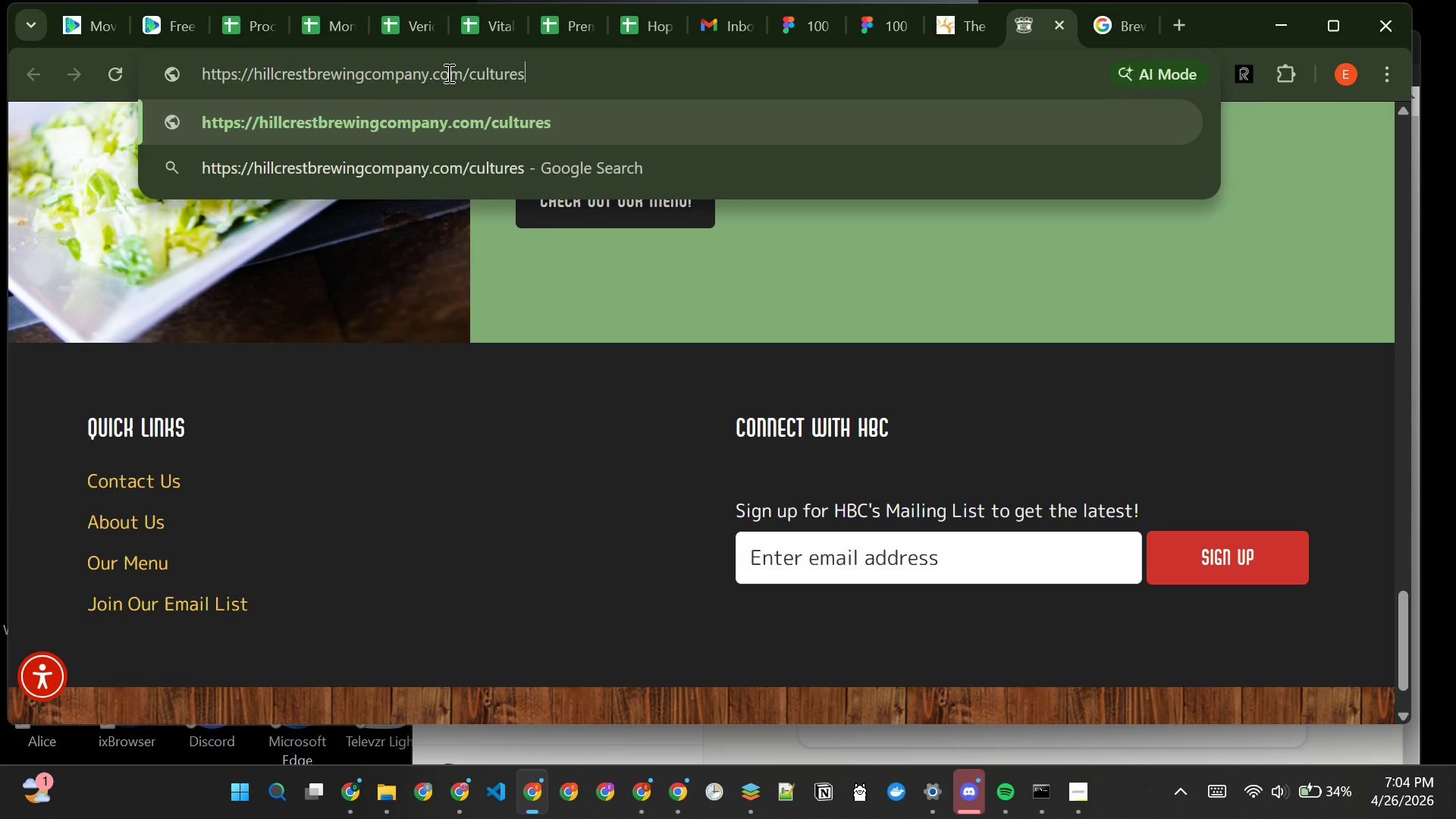 
key(Enter)
 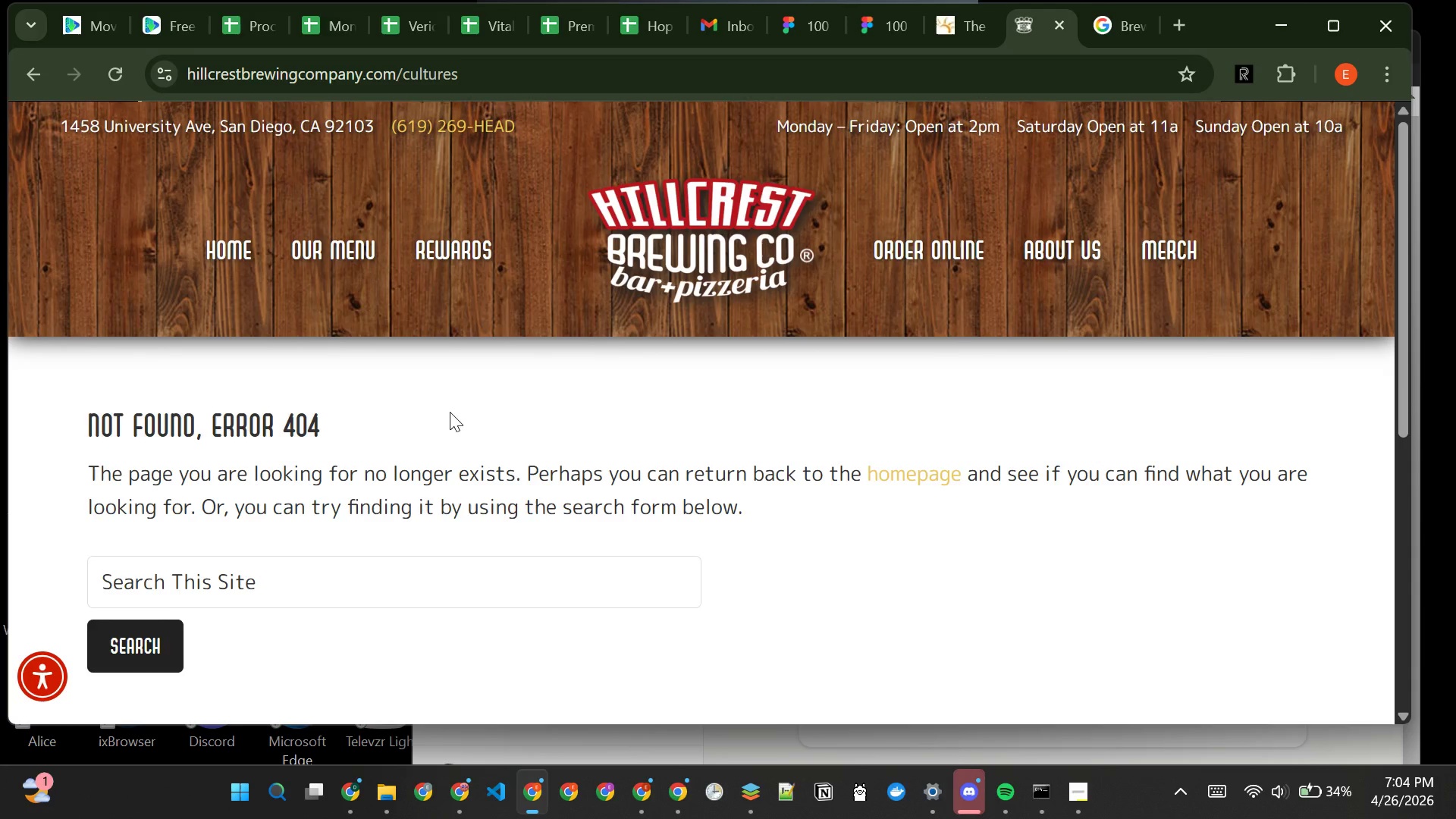 
wait(5.48)
 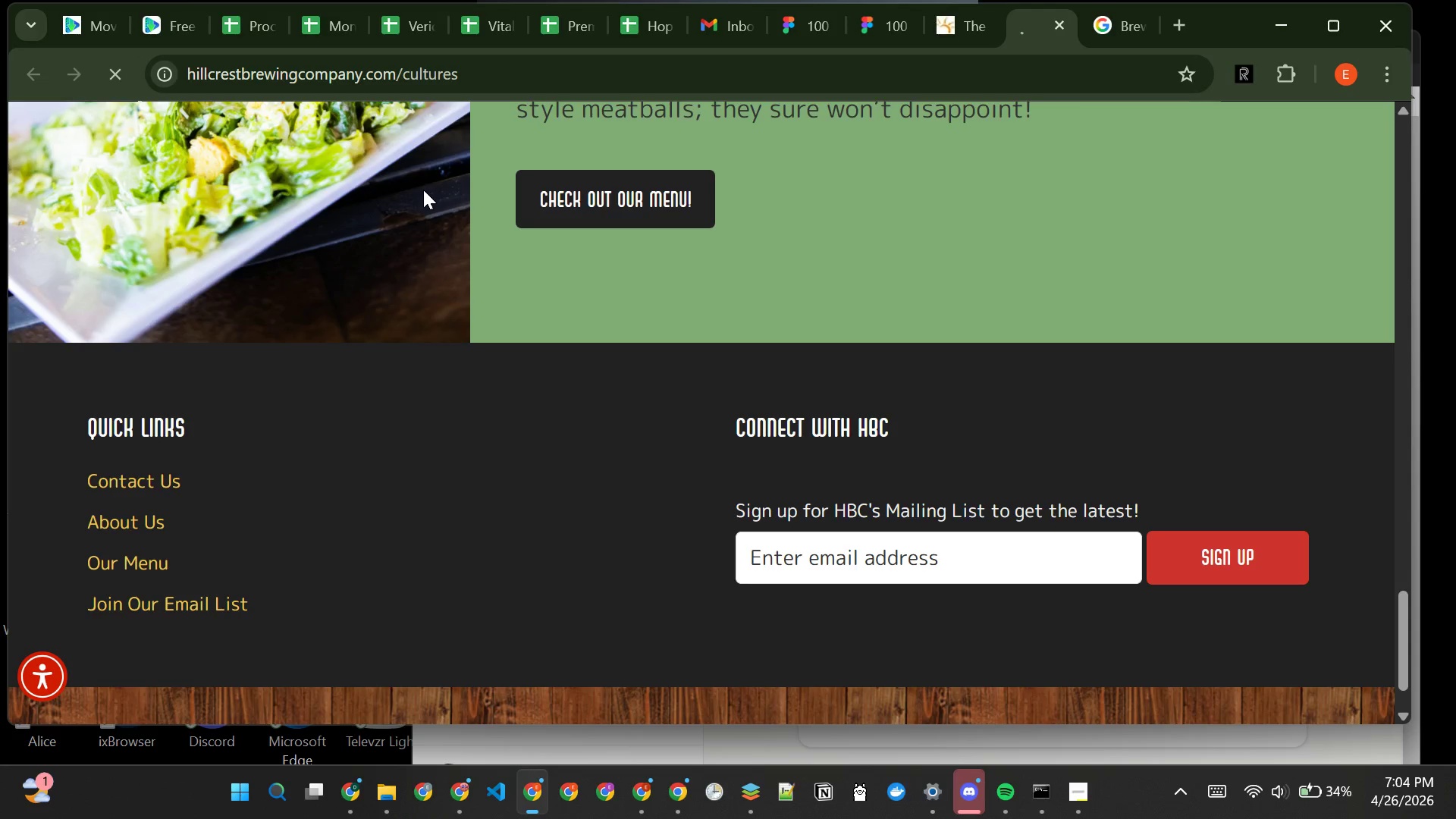 
left_click([485, 81])
 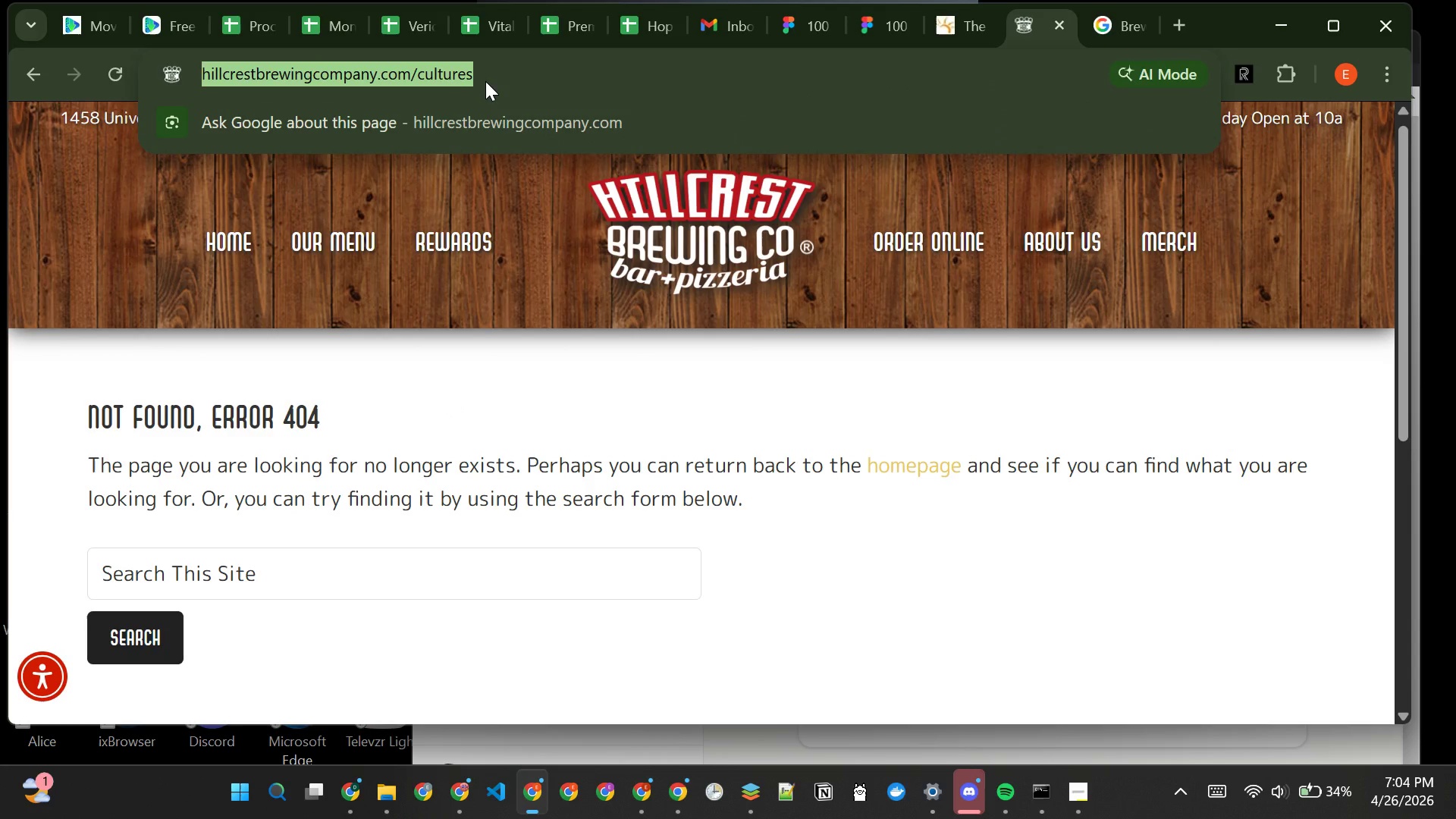 
left_click([485, 81])
 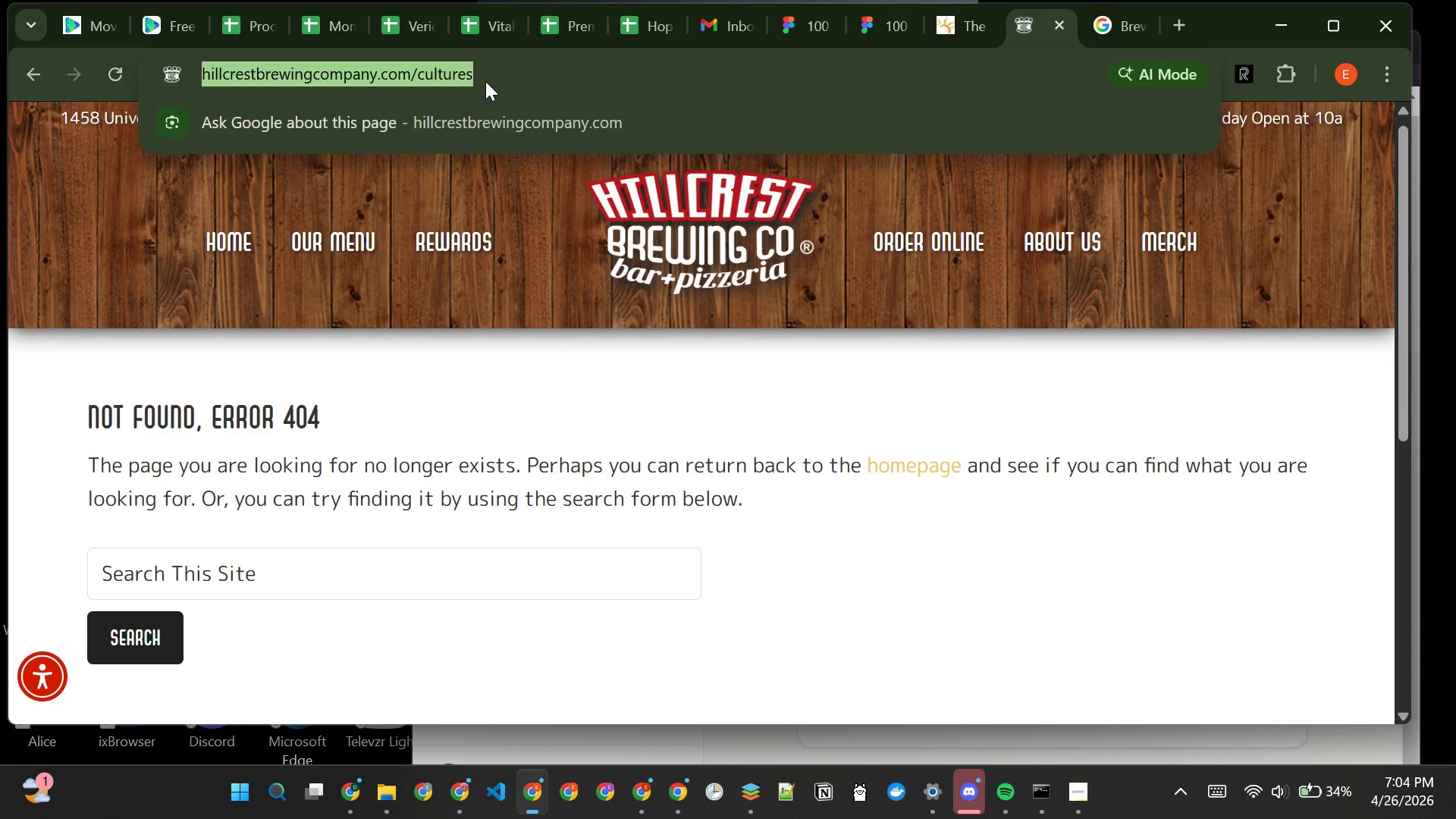 
left_click([485, 81])
 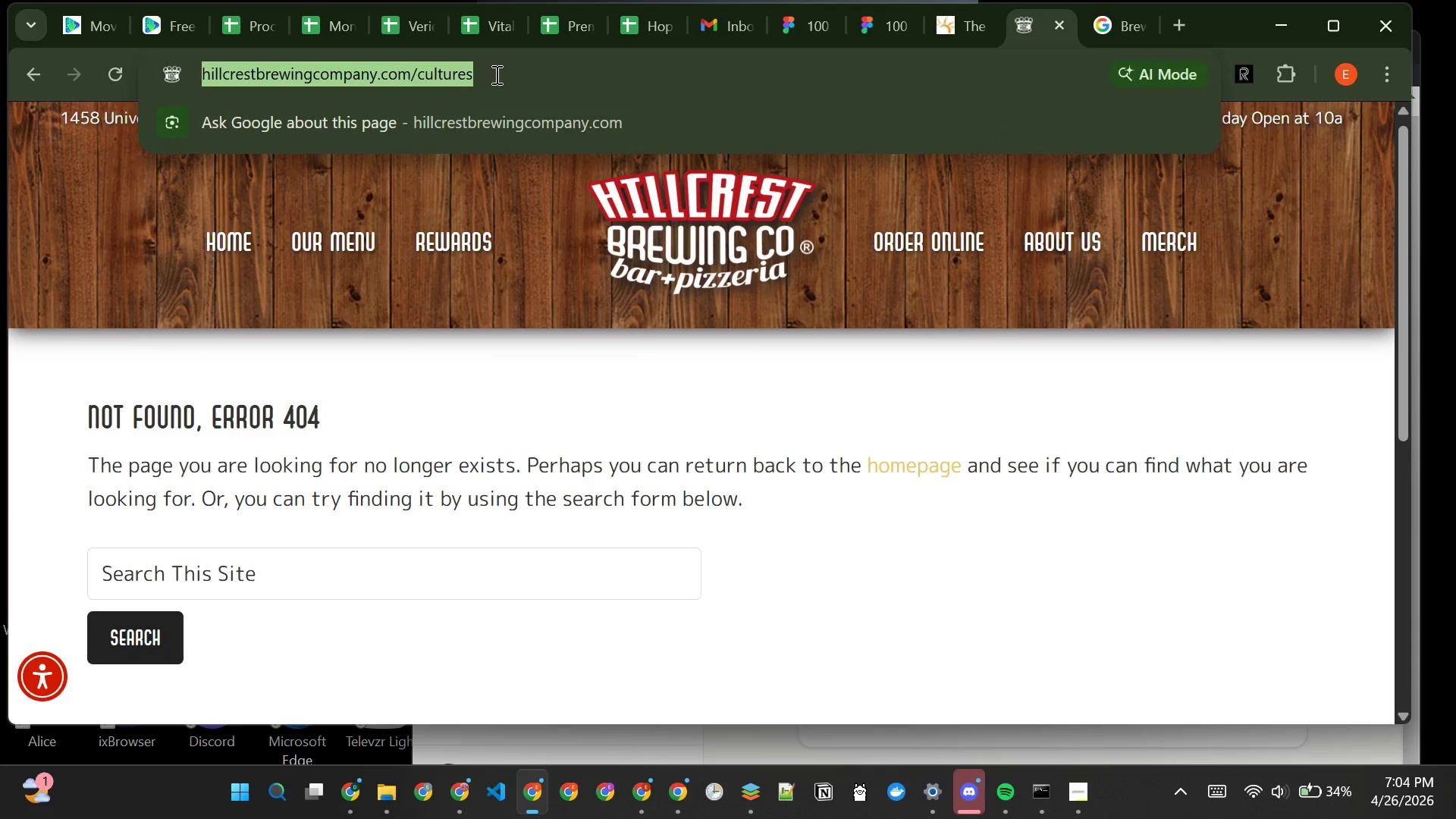 
left_click([495, 74])
 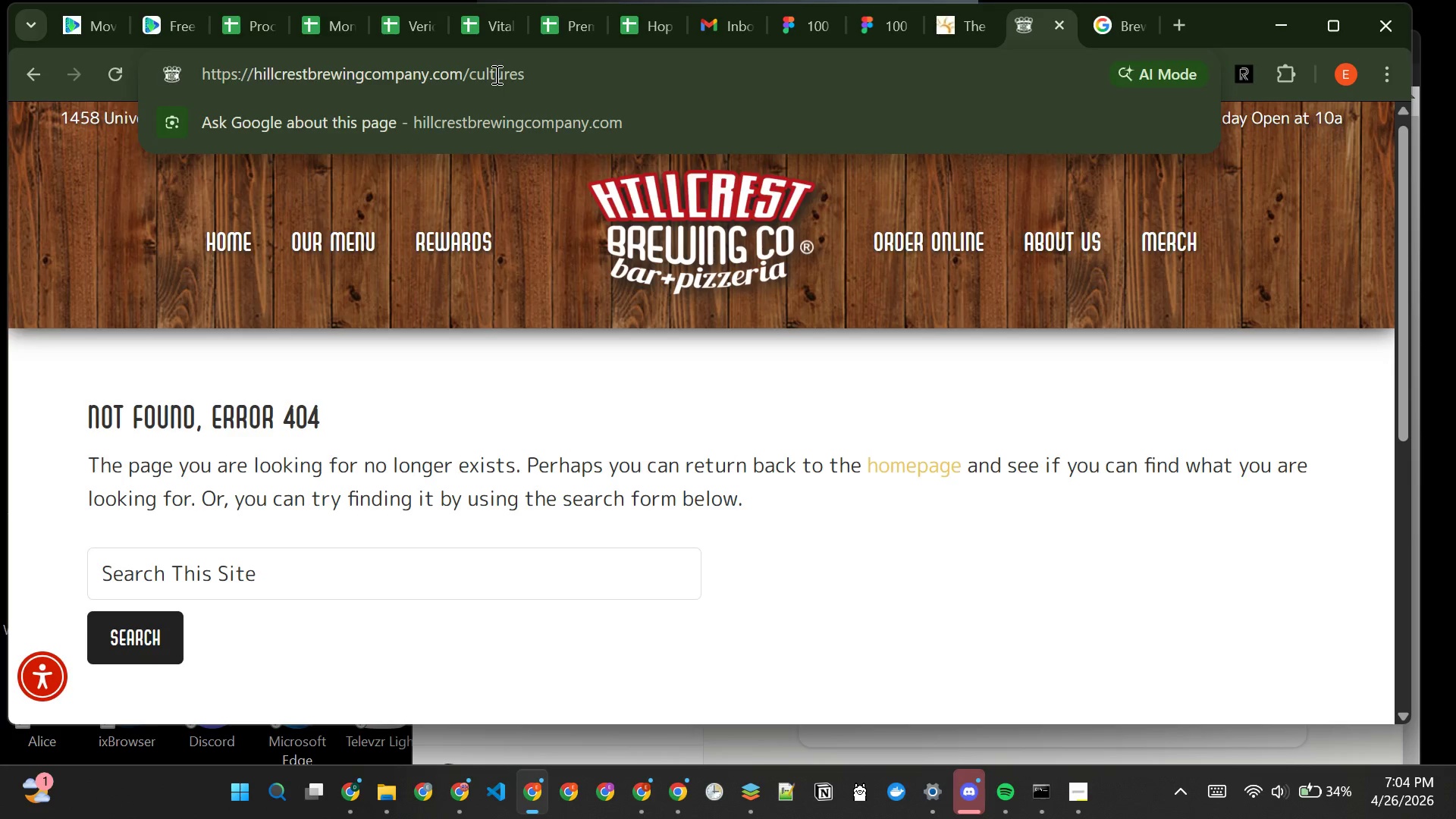 
key(Backspace)
key(Backspace)
key(Backspace)
key(Backspace)
key(Backspace)
key(Backspace)
key(Backspace)
key(Backspace)
type(jobs)
 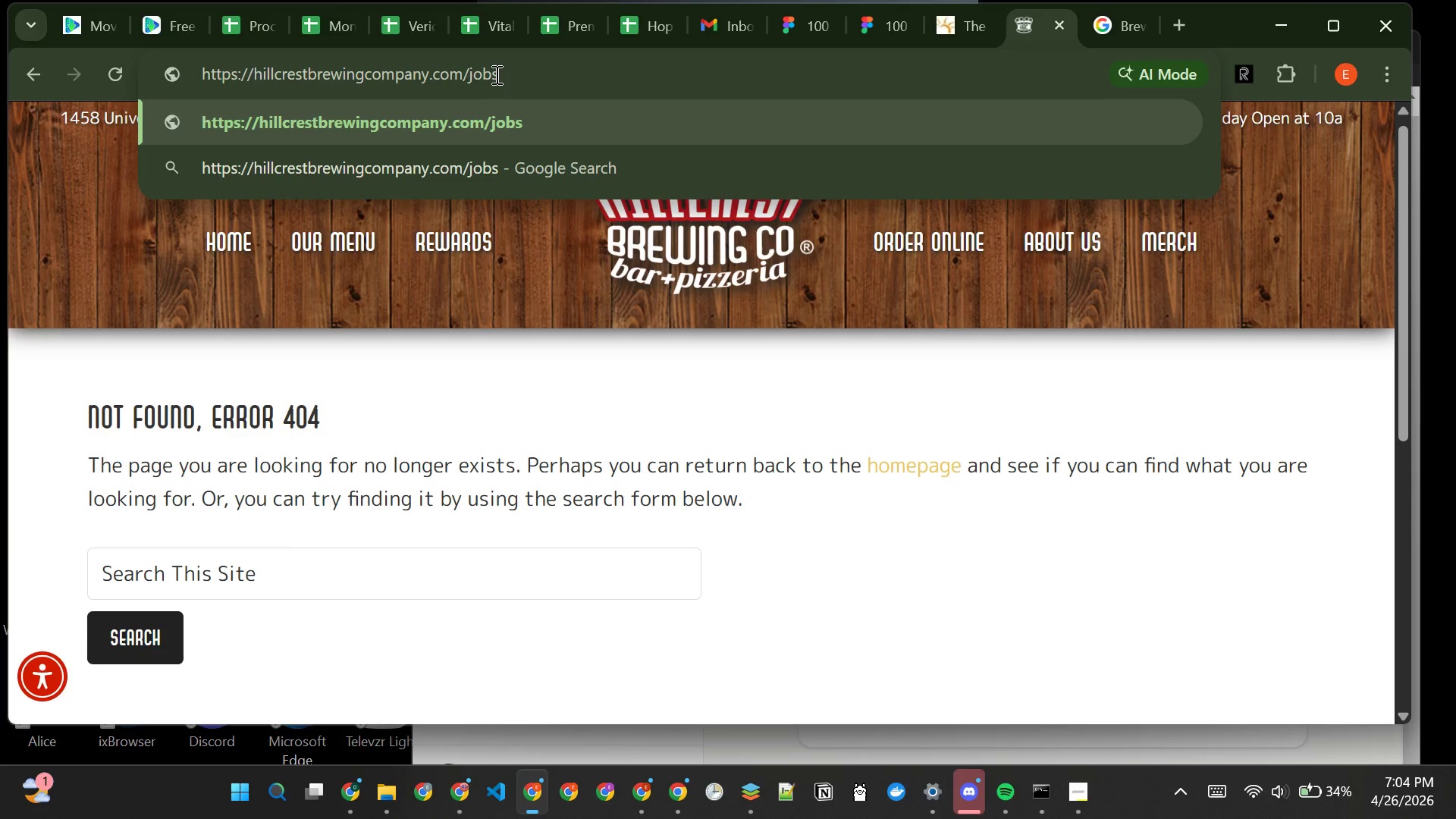 
key(Enter)
 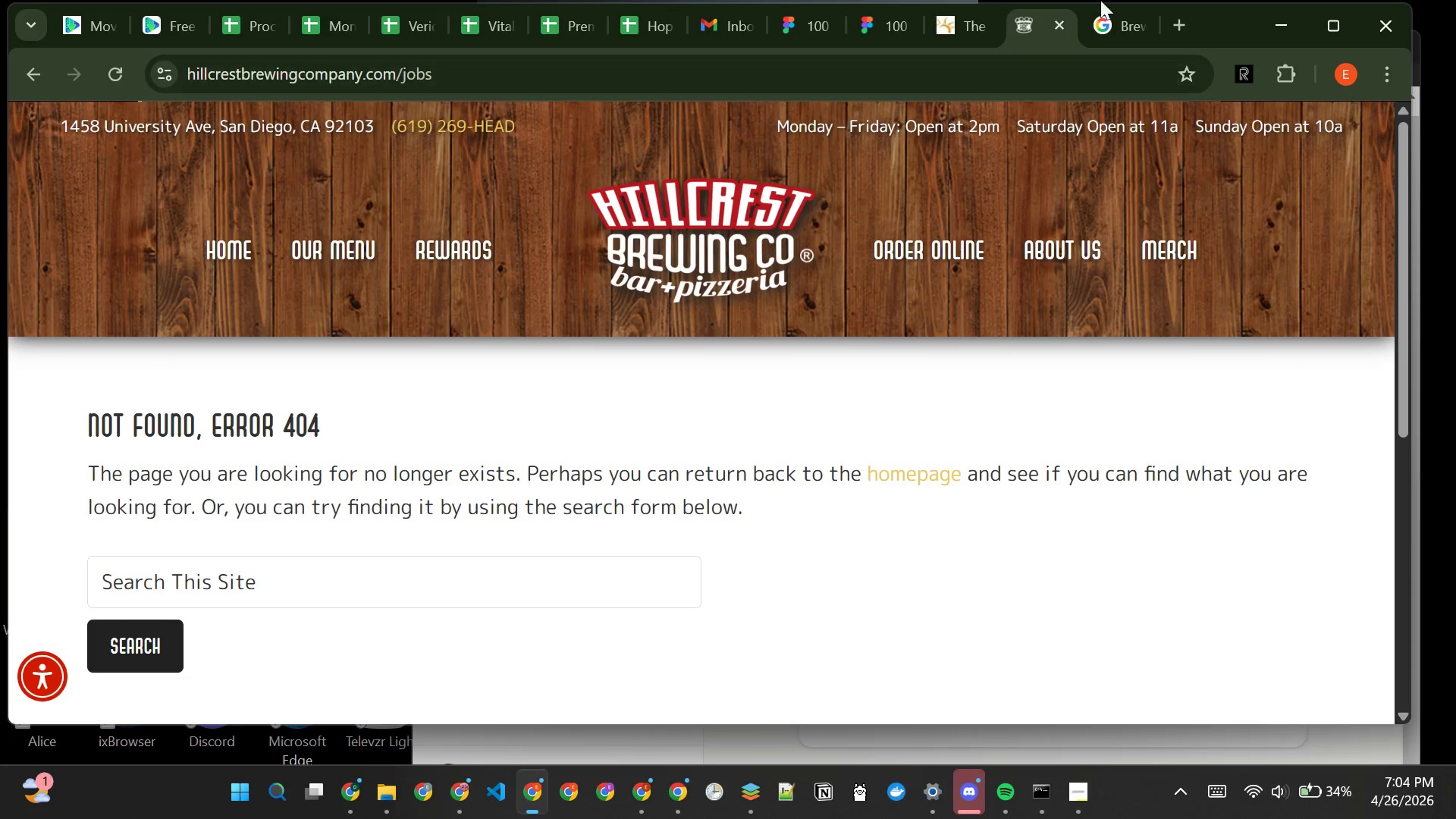 
left_click([1064, 24])
 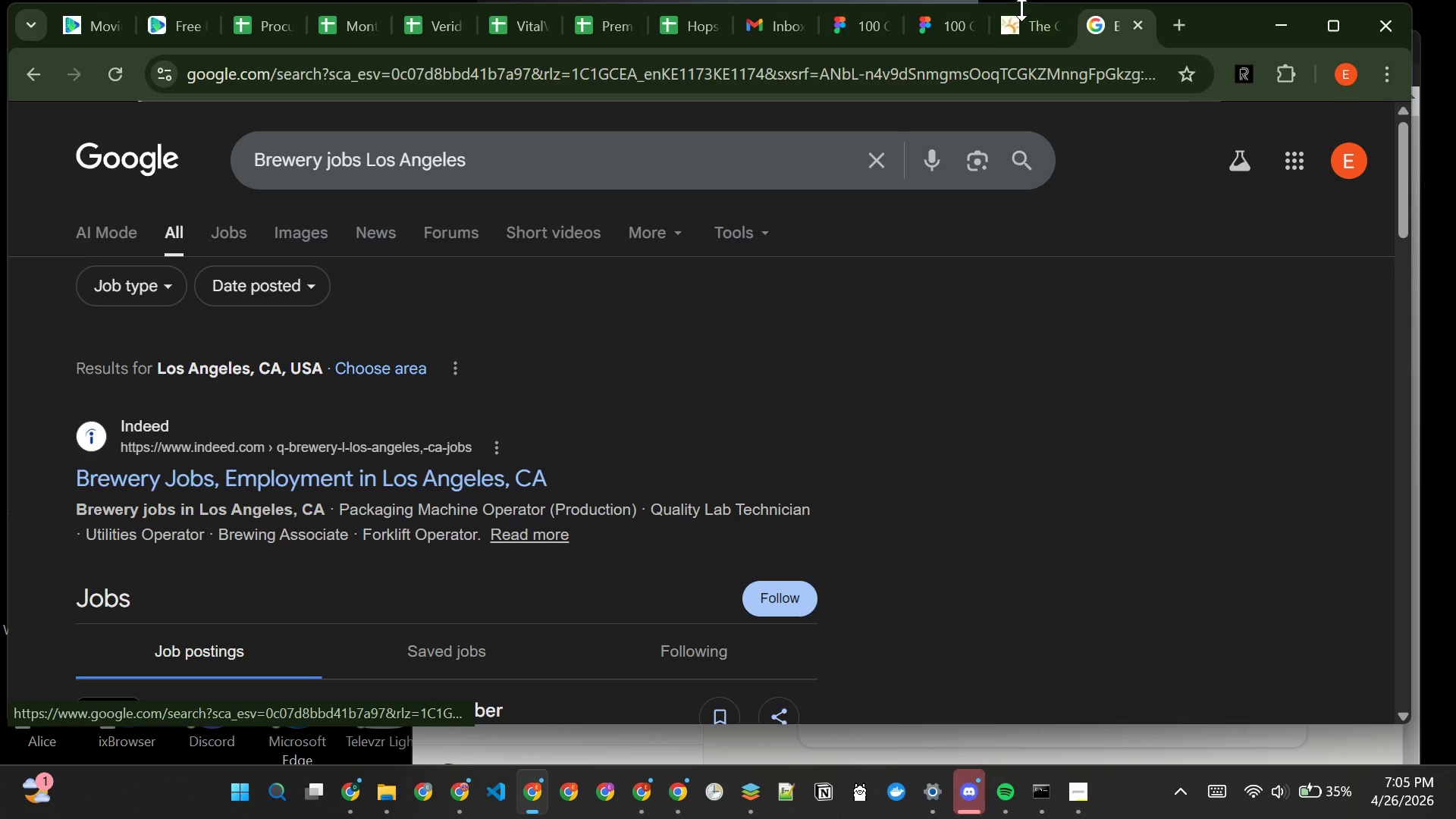 
left_click([1018, 30])
 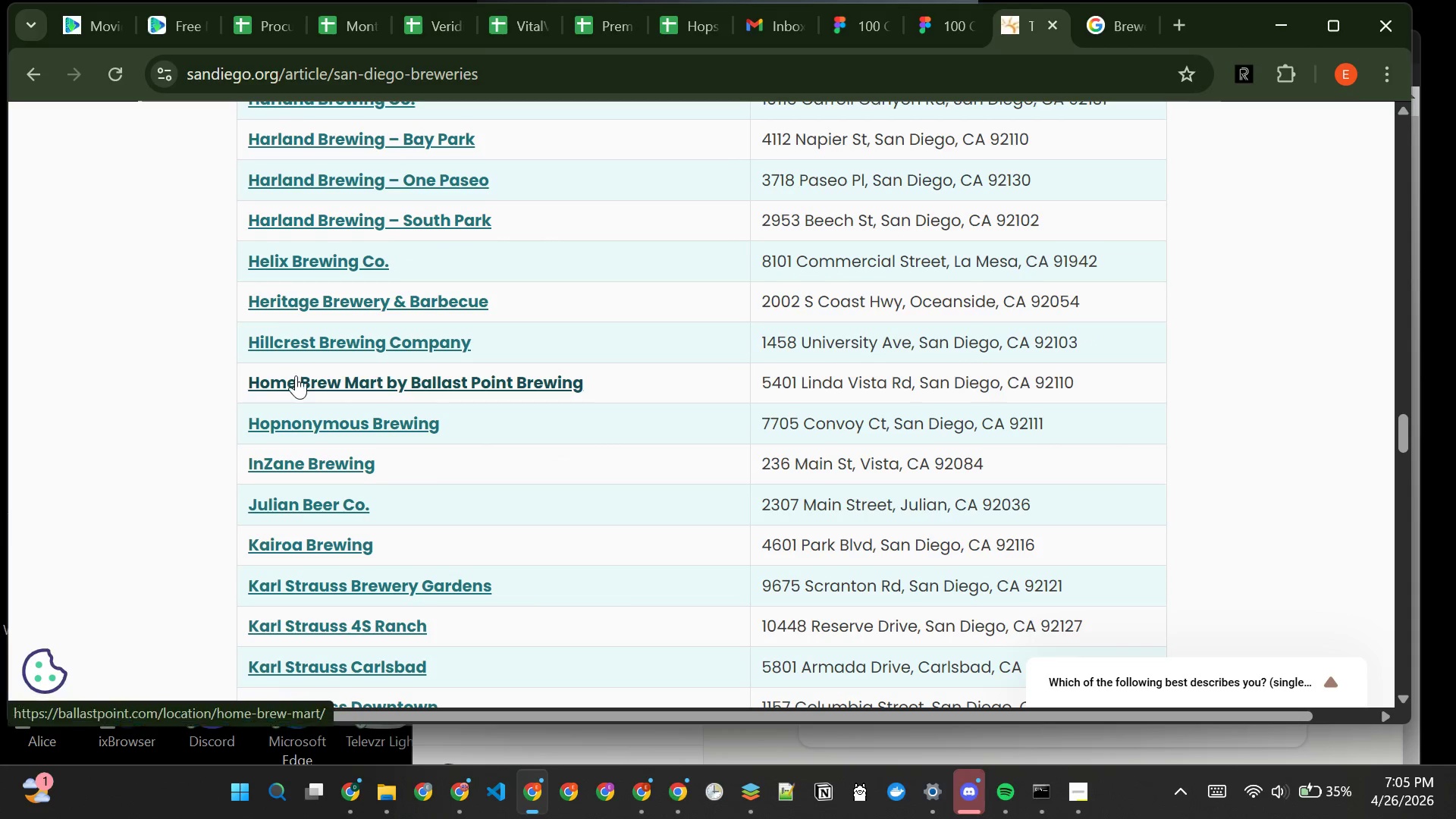 
left_click([296, 384])
 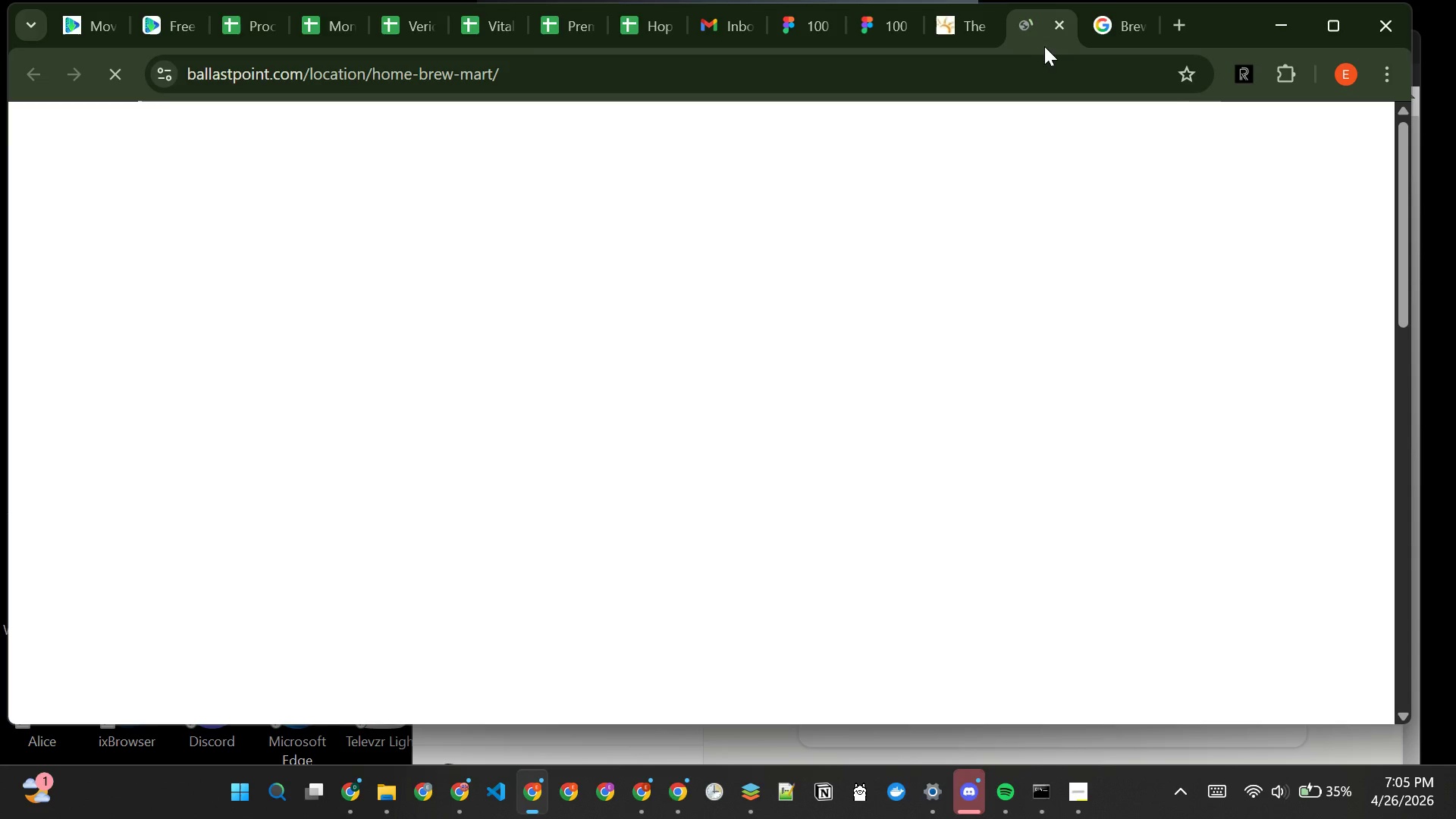 
wait(7.61)
 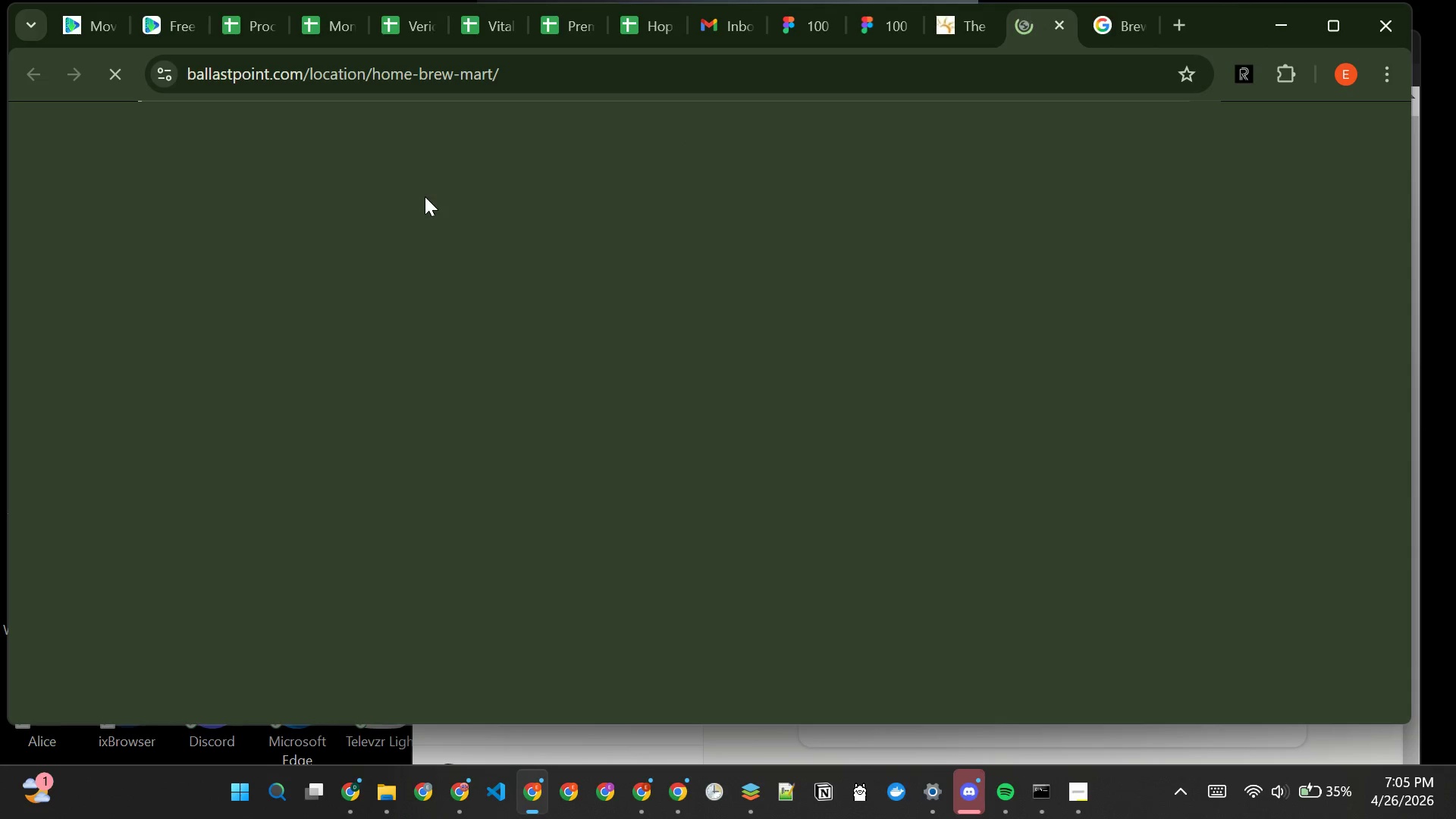 
key(Control+W)
 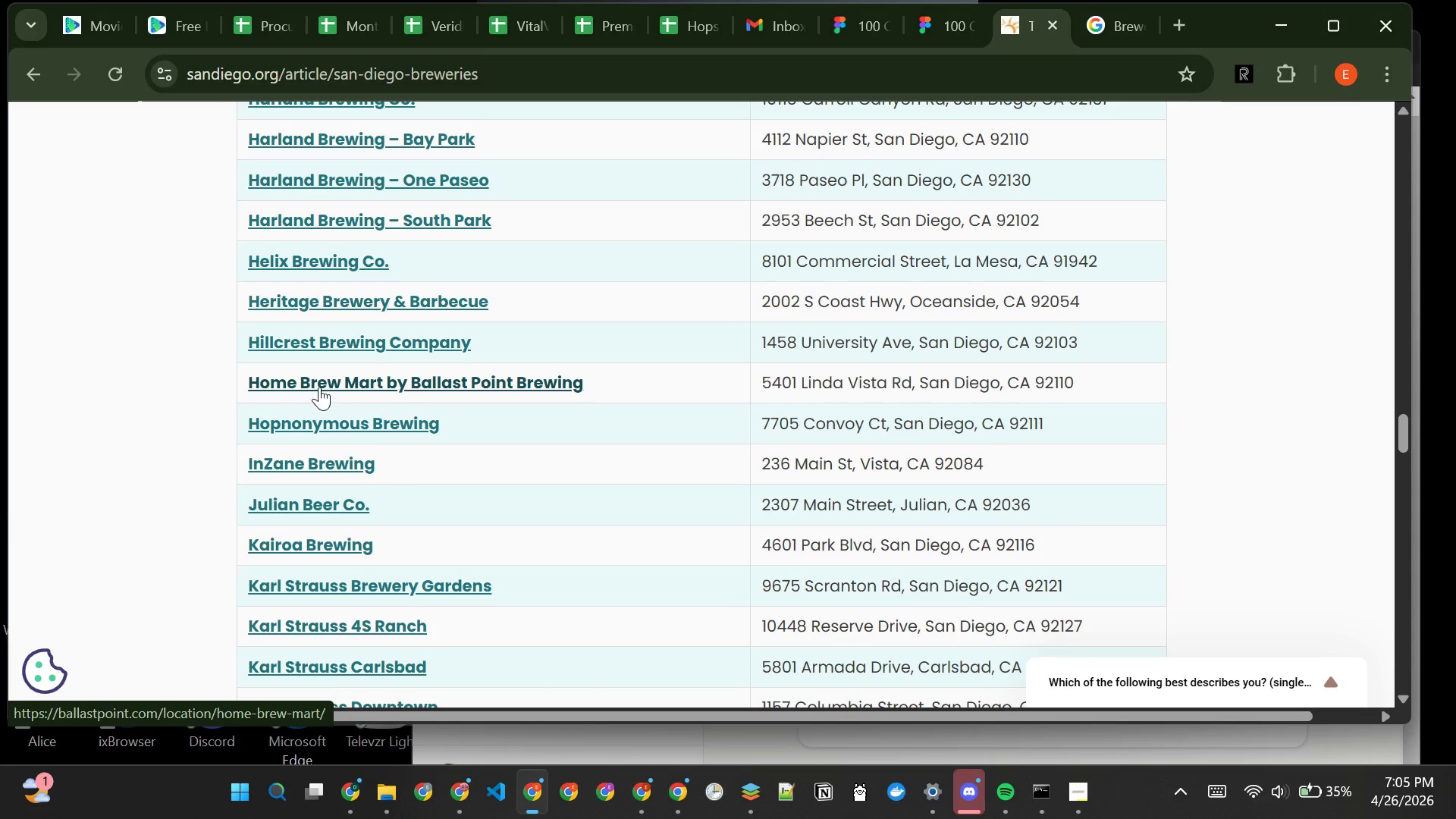 
wait(5.64)
 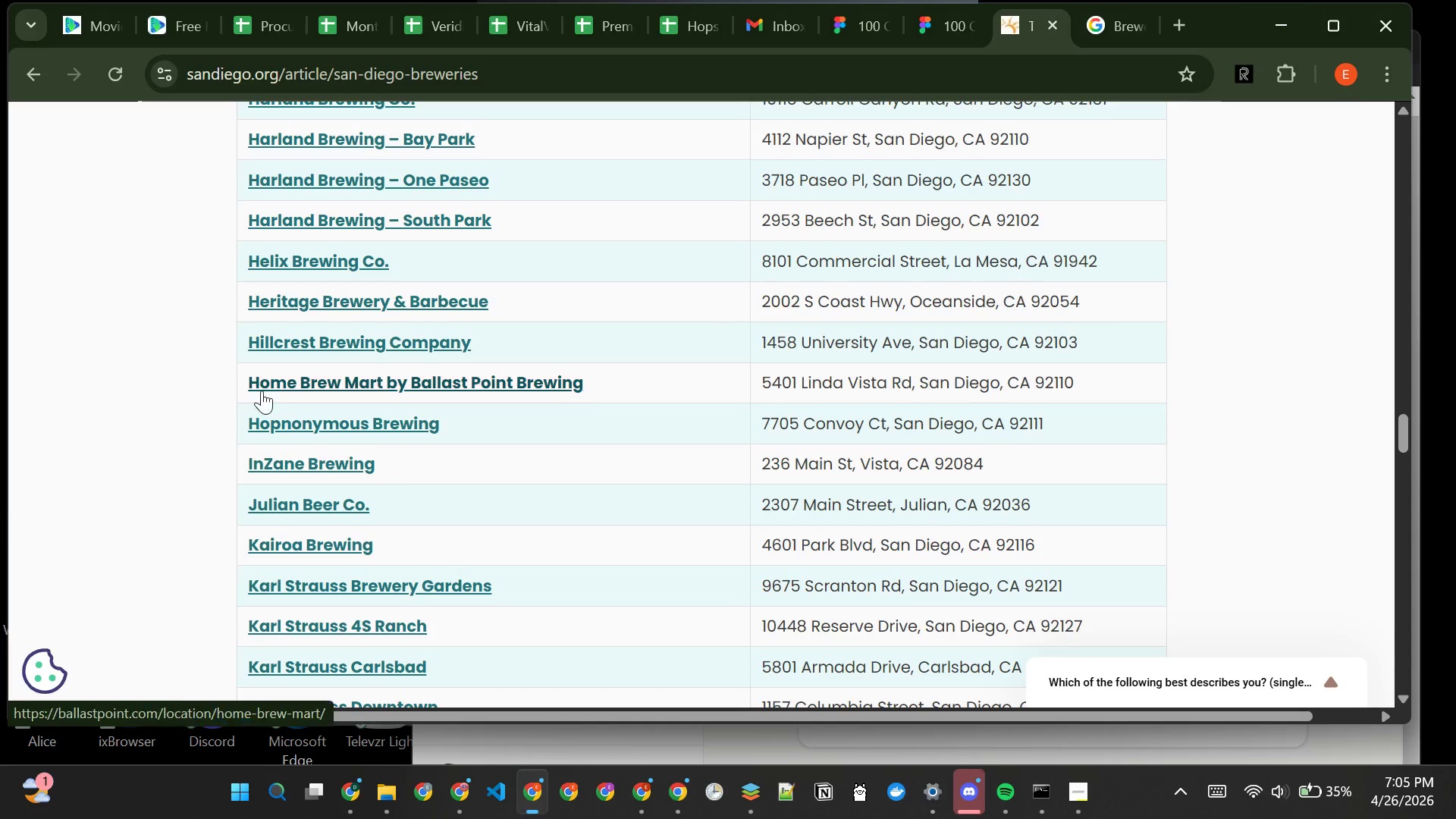 
left_click([290, 422])
 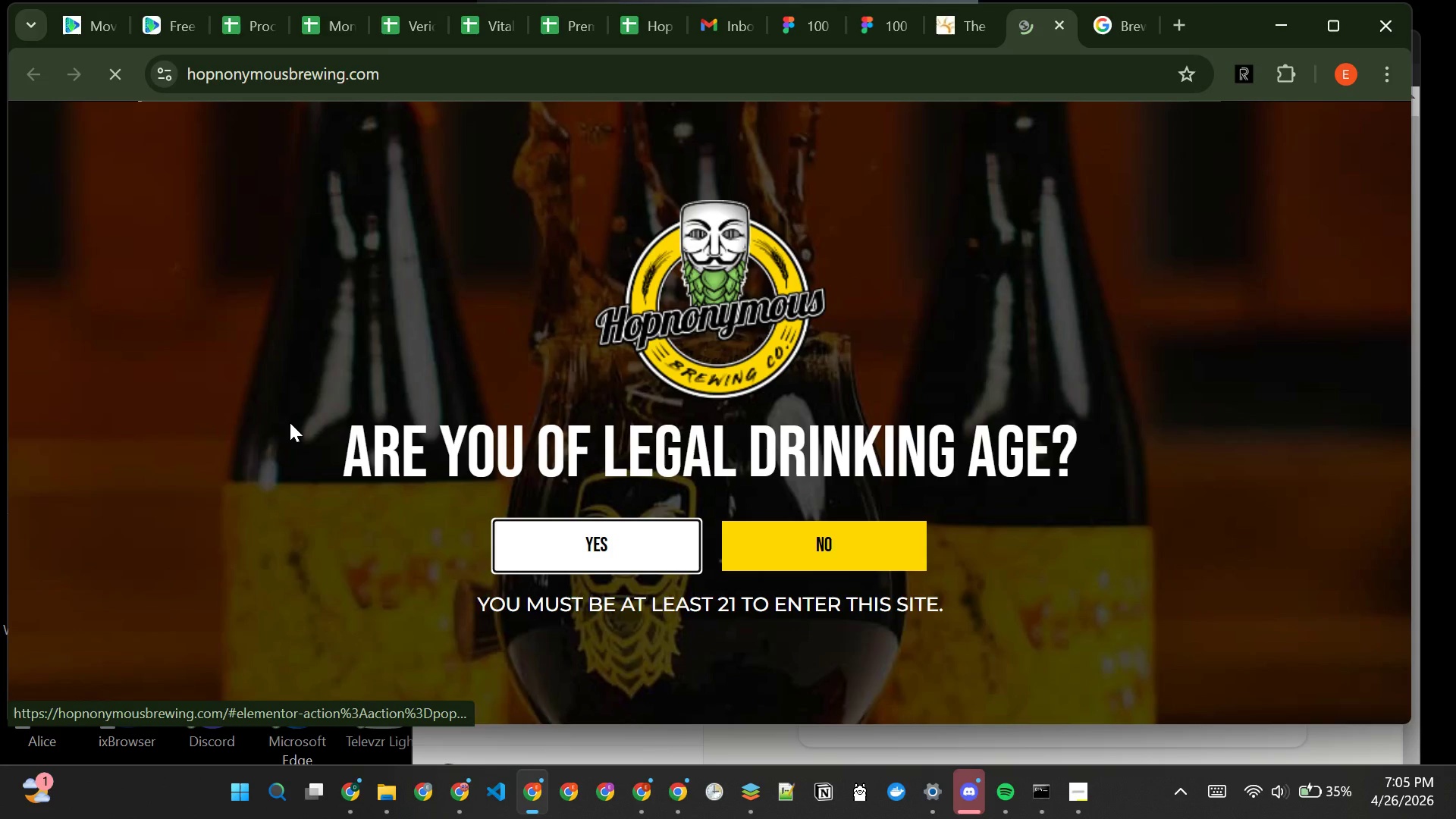 
wait(5.47)
 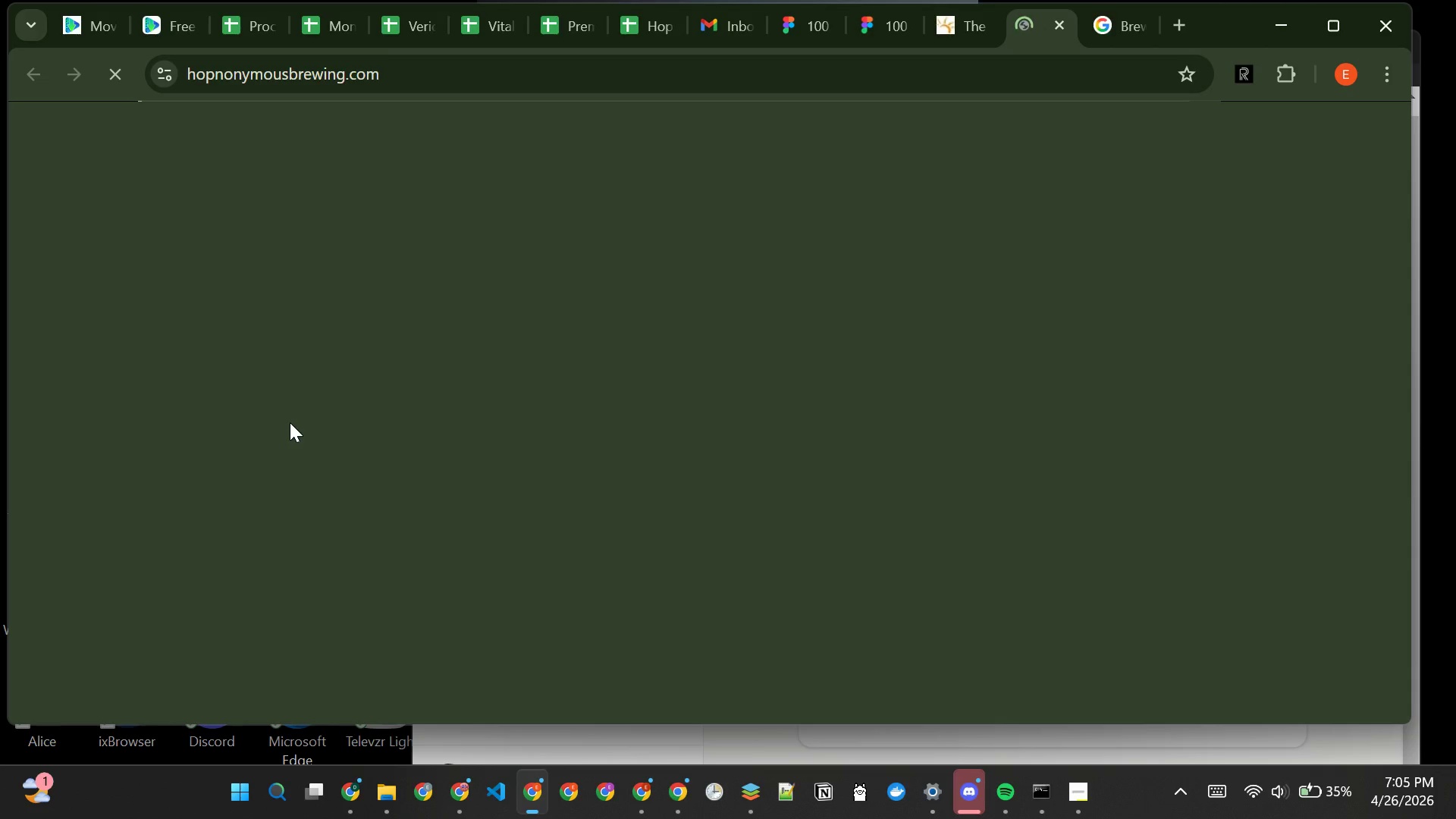 
left_click([603, 546])
 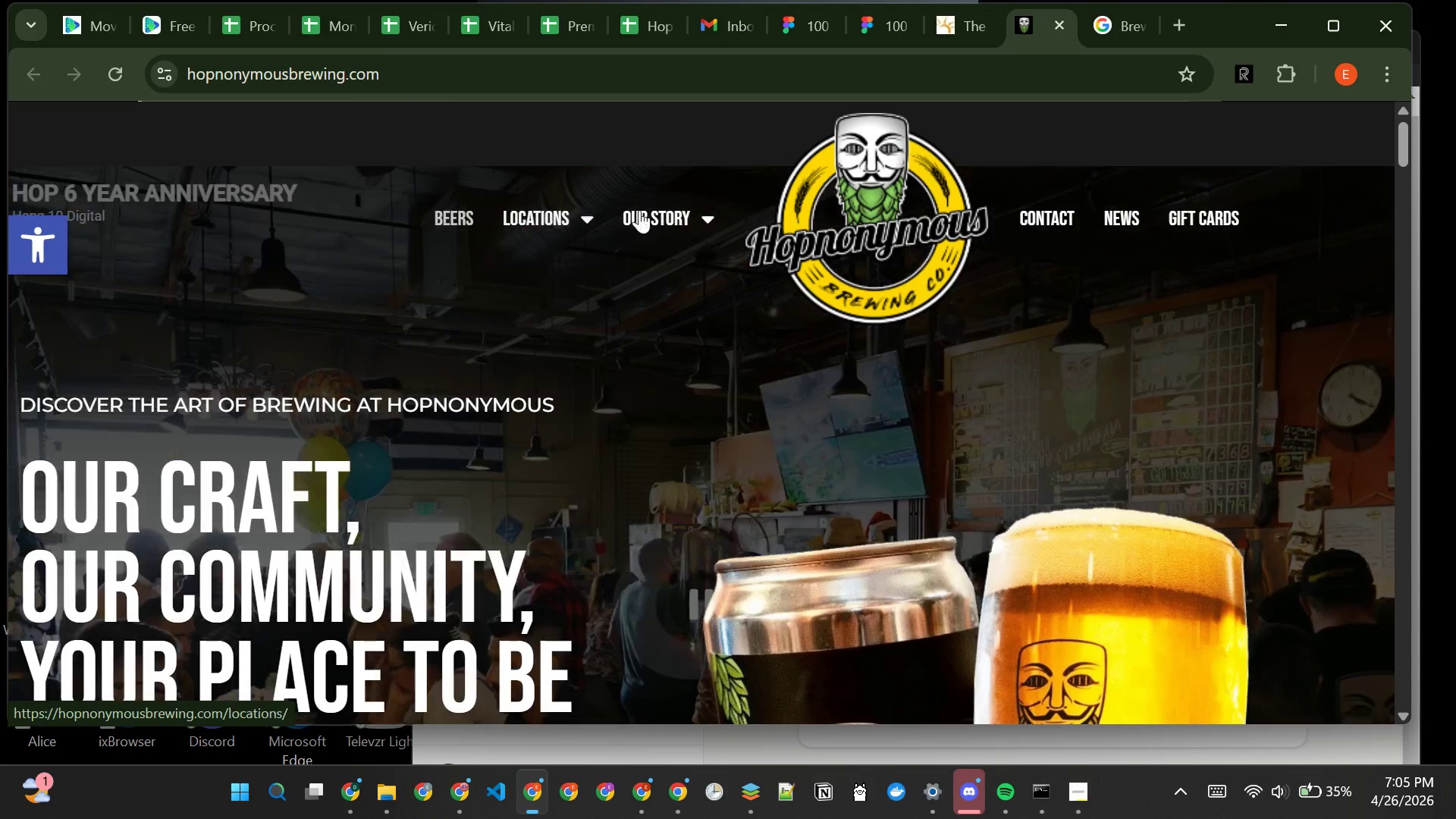 
wait(8.8)
 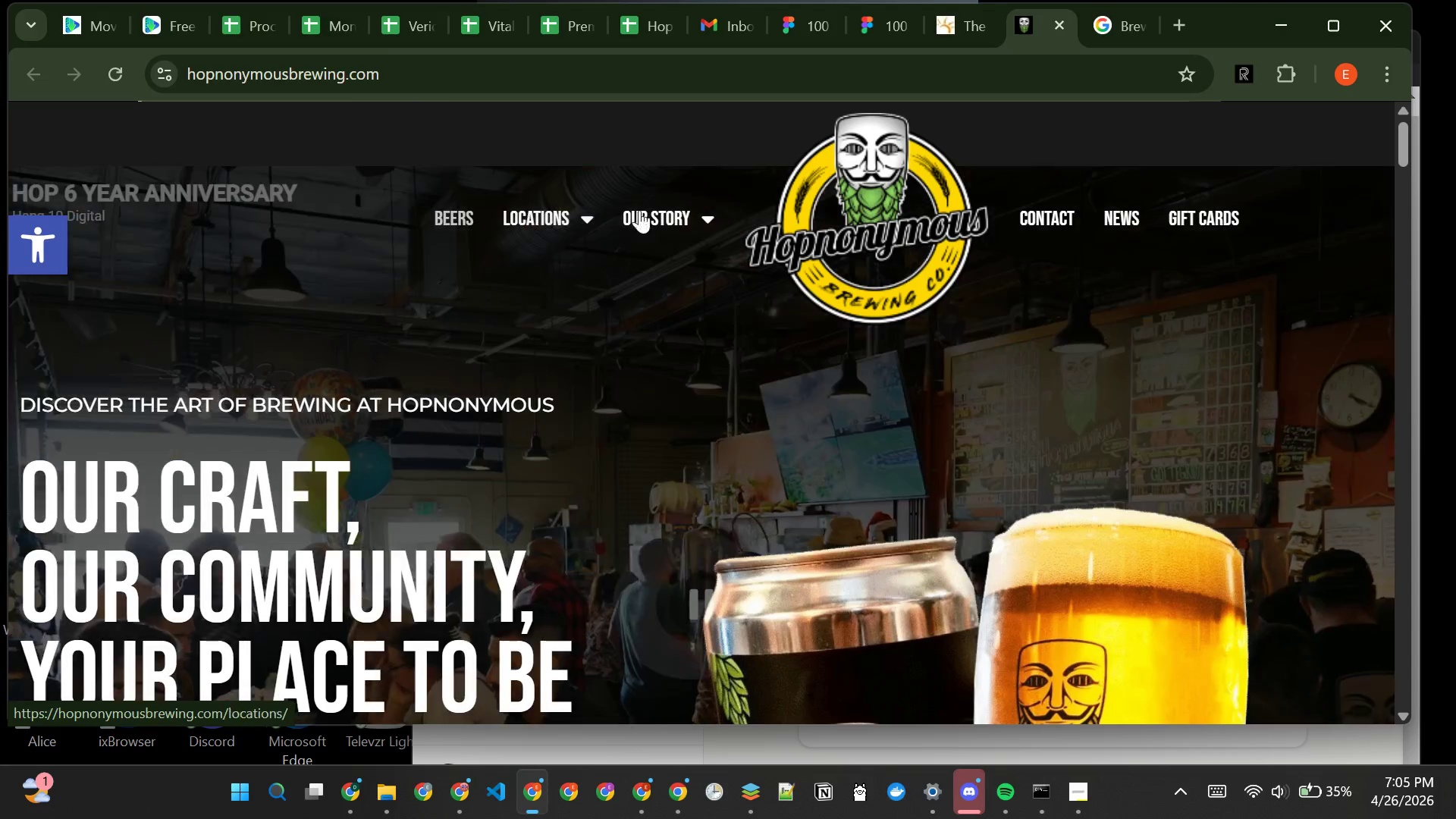 
left_click([543, 83])
 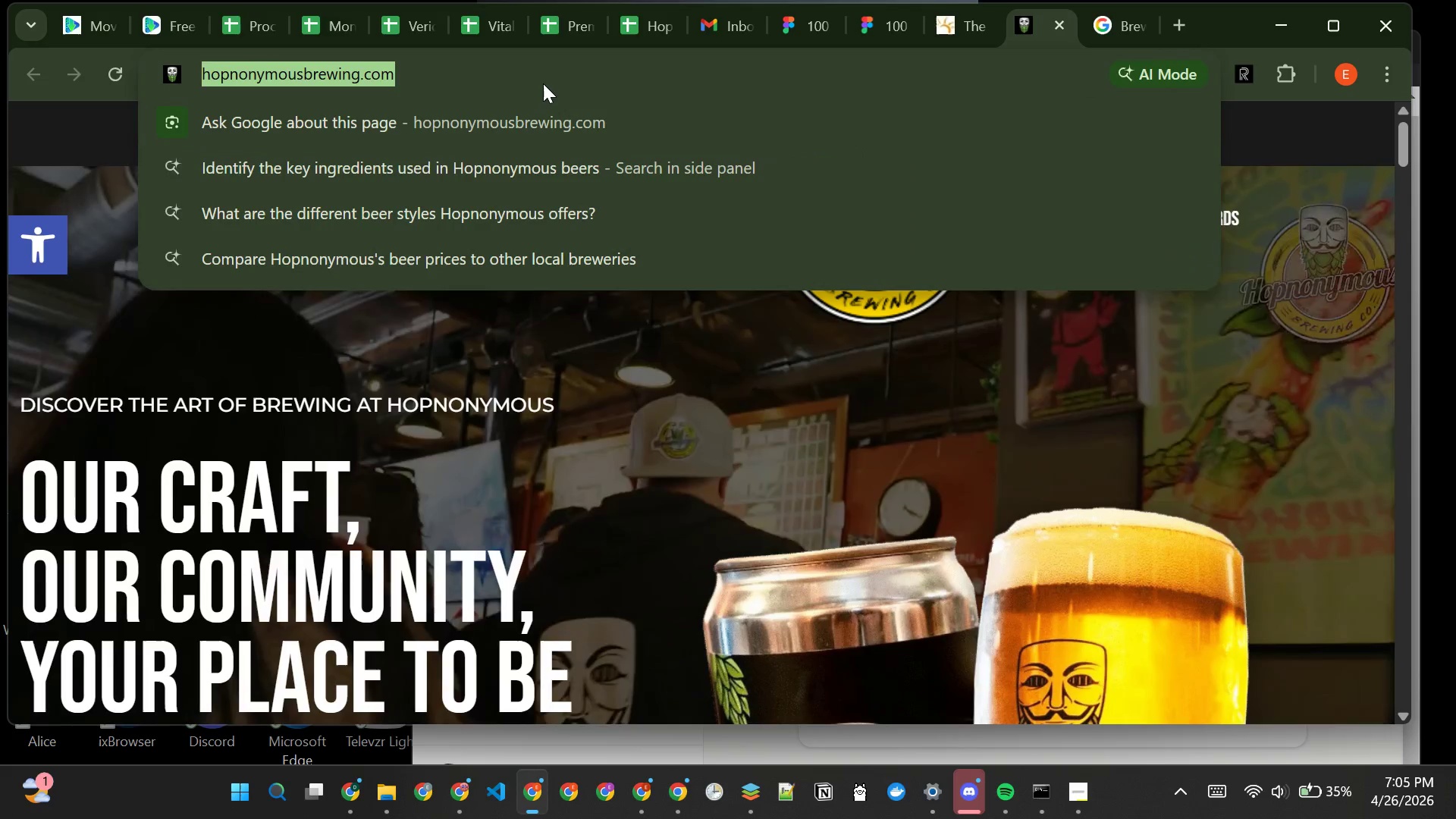 
left_click([543, 83])
 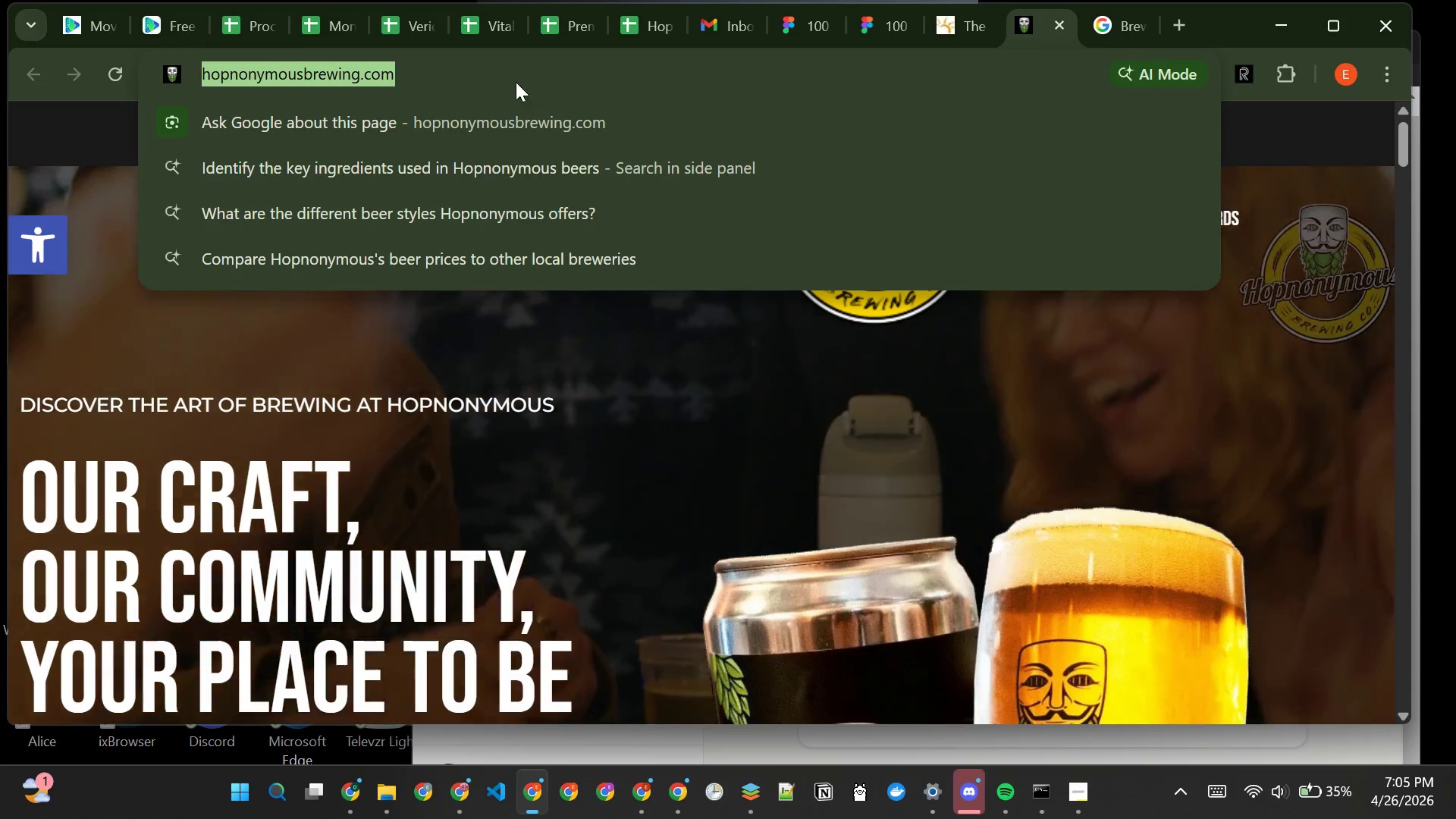 
left_click([497, 82])
 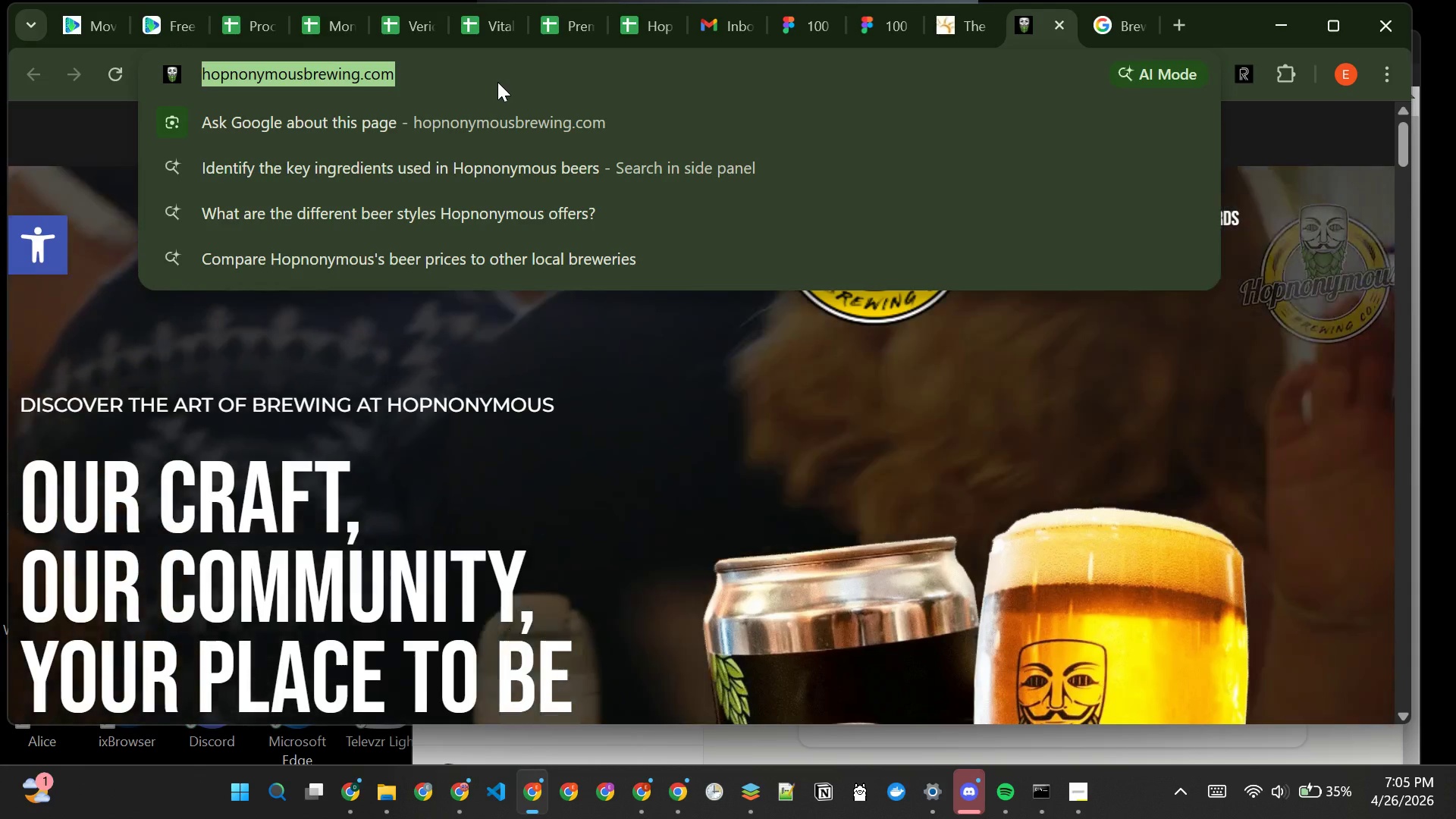 
left_click([497, 82])
 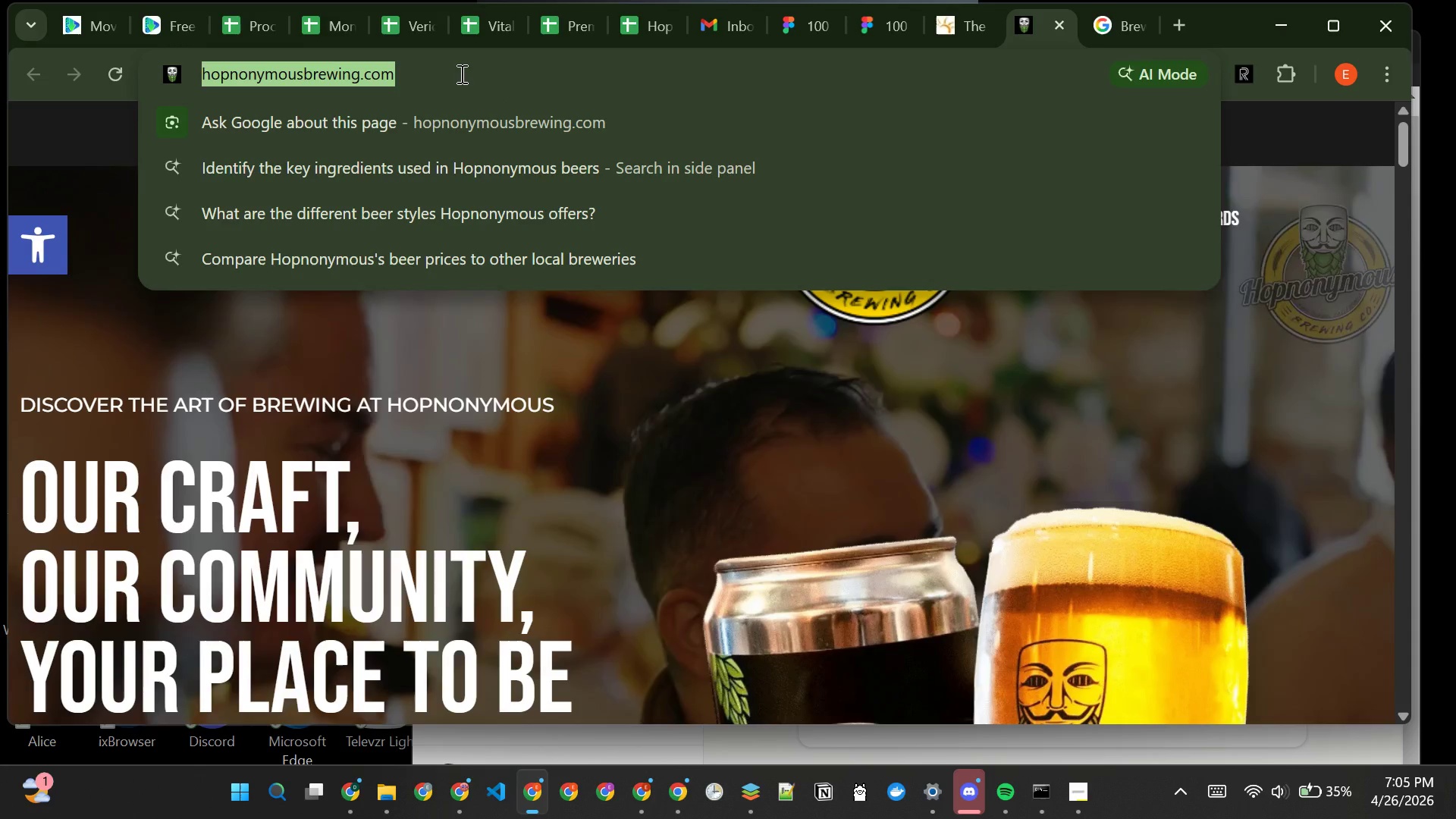 
left_click([460, 74])
 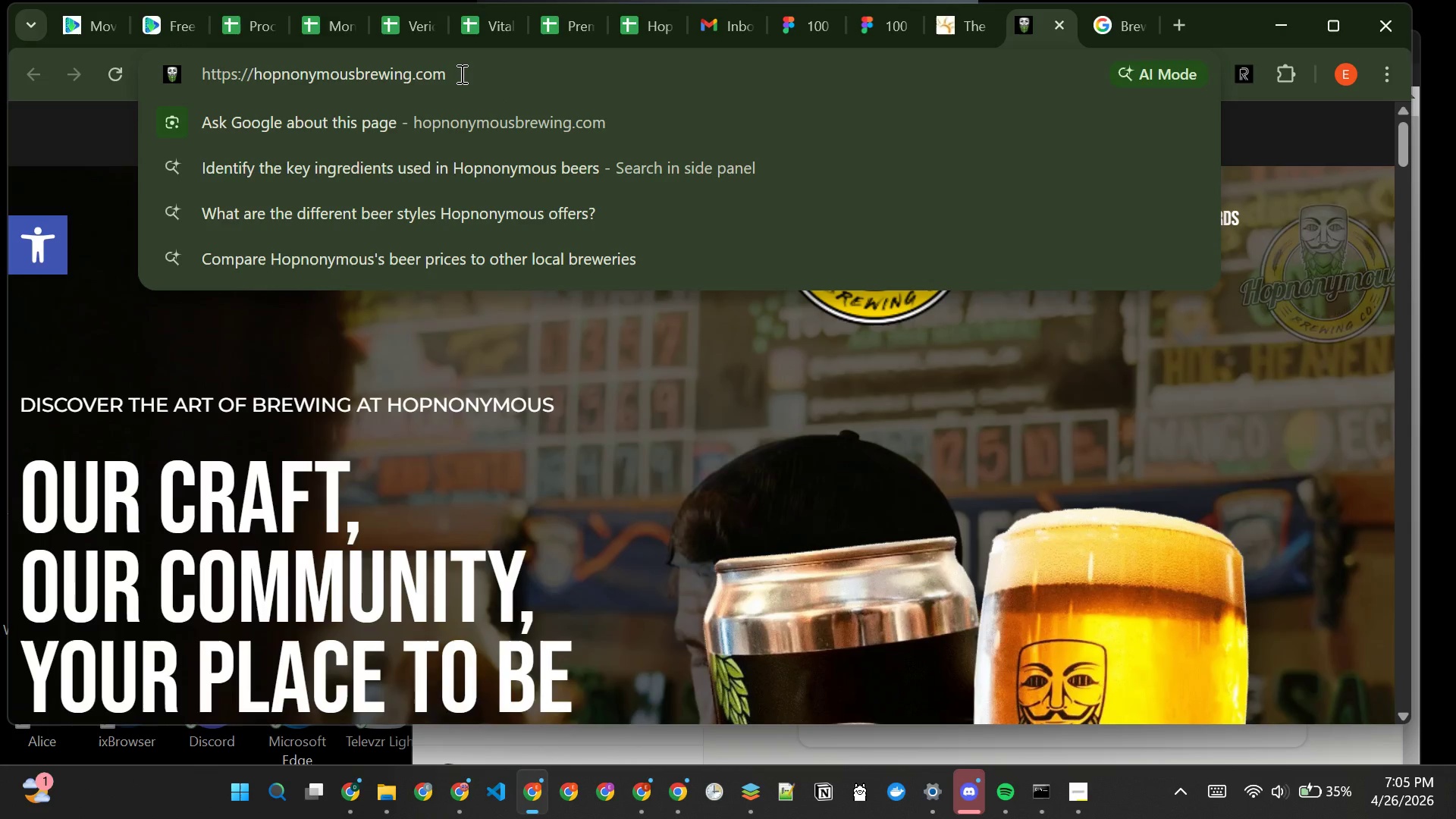 
type(/jobs)
 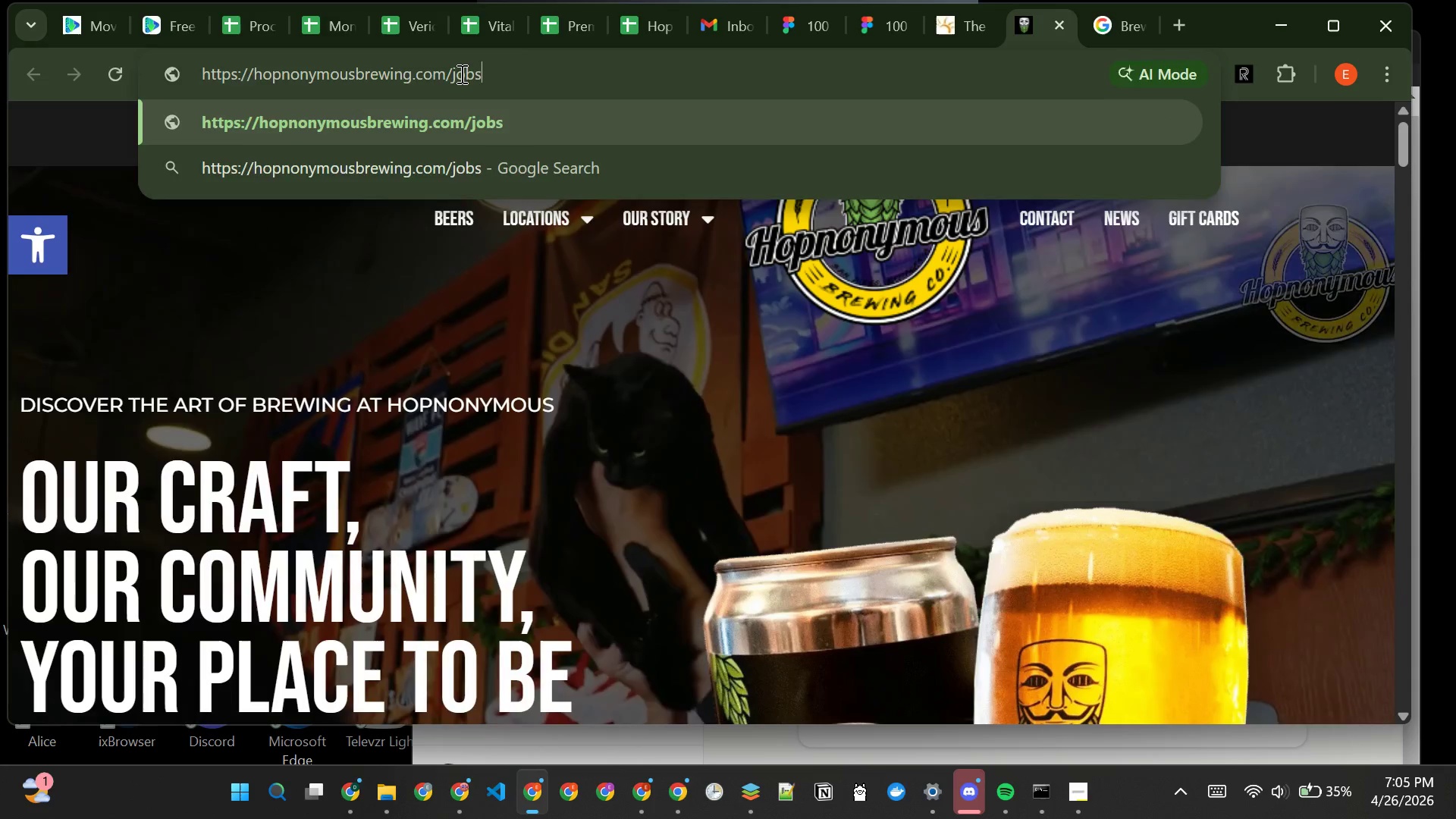 
key(Enter)
 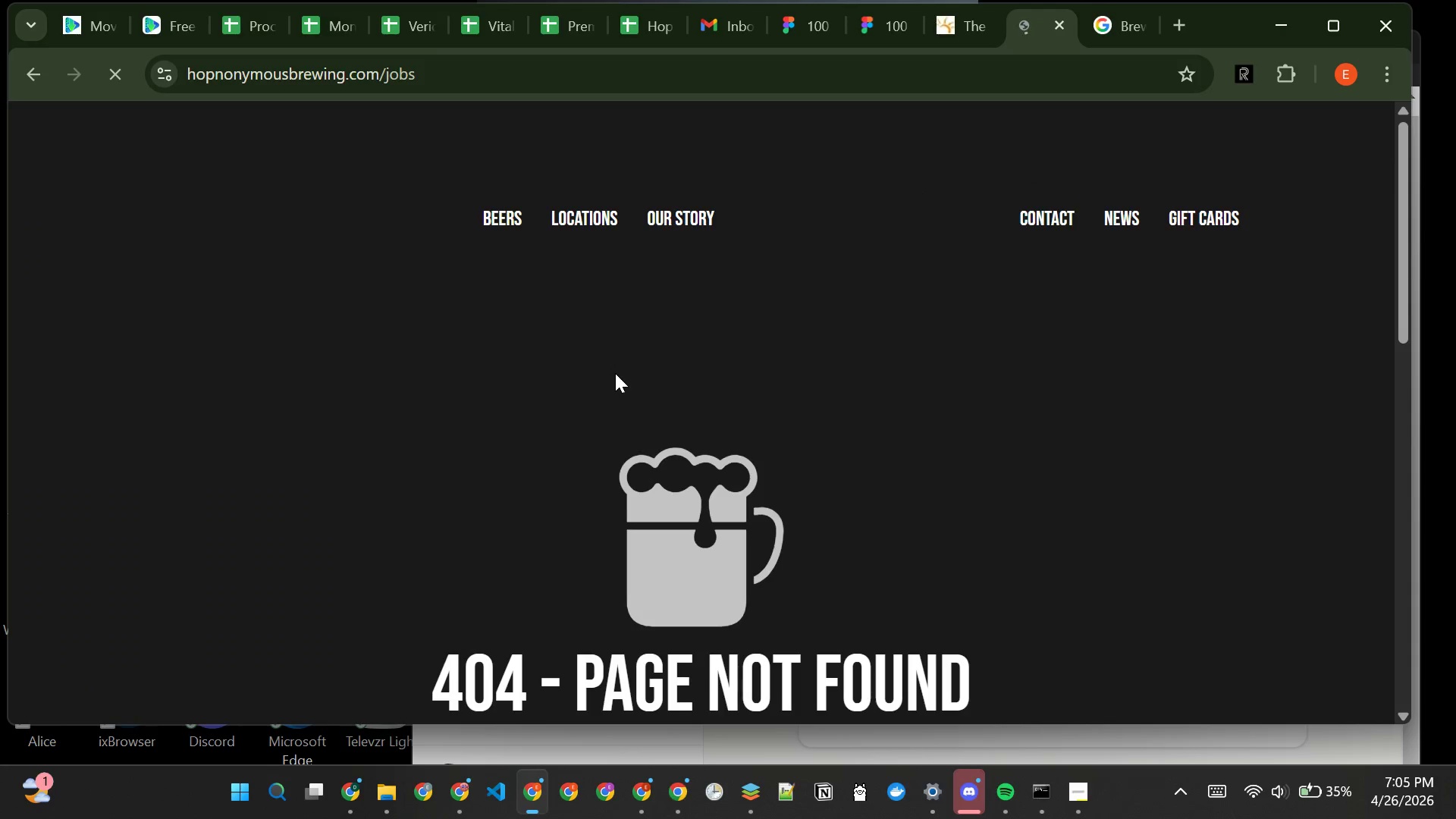 
wait(7.25)
 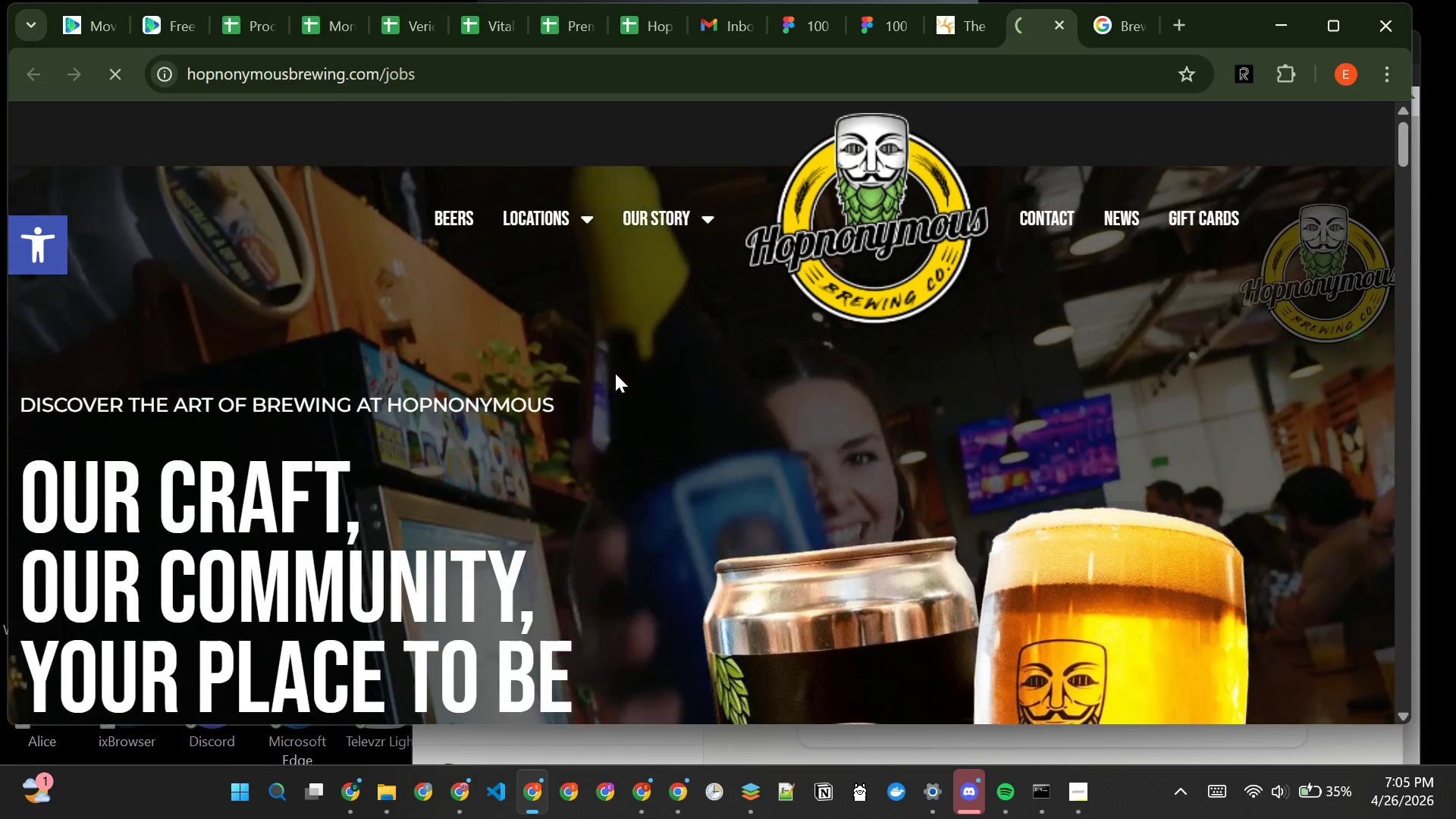 
left_click([1056, 16])
 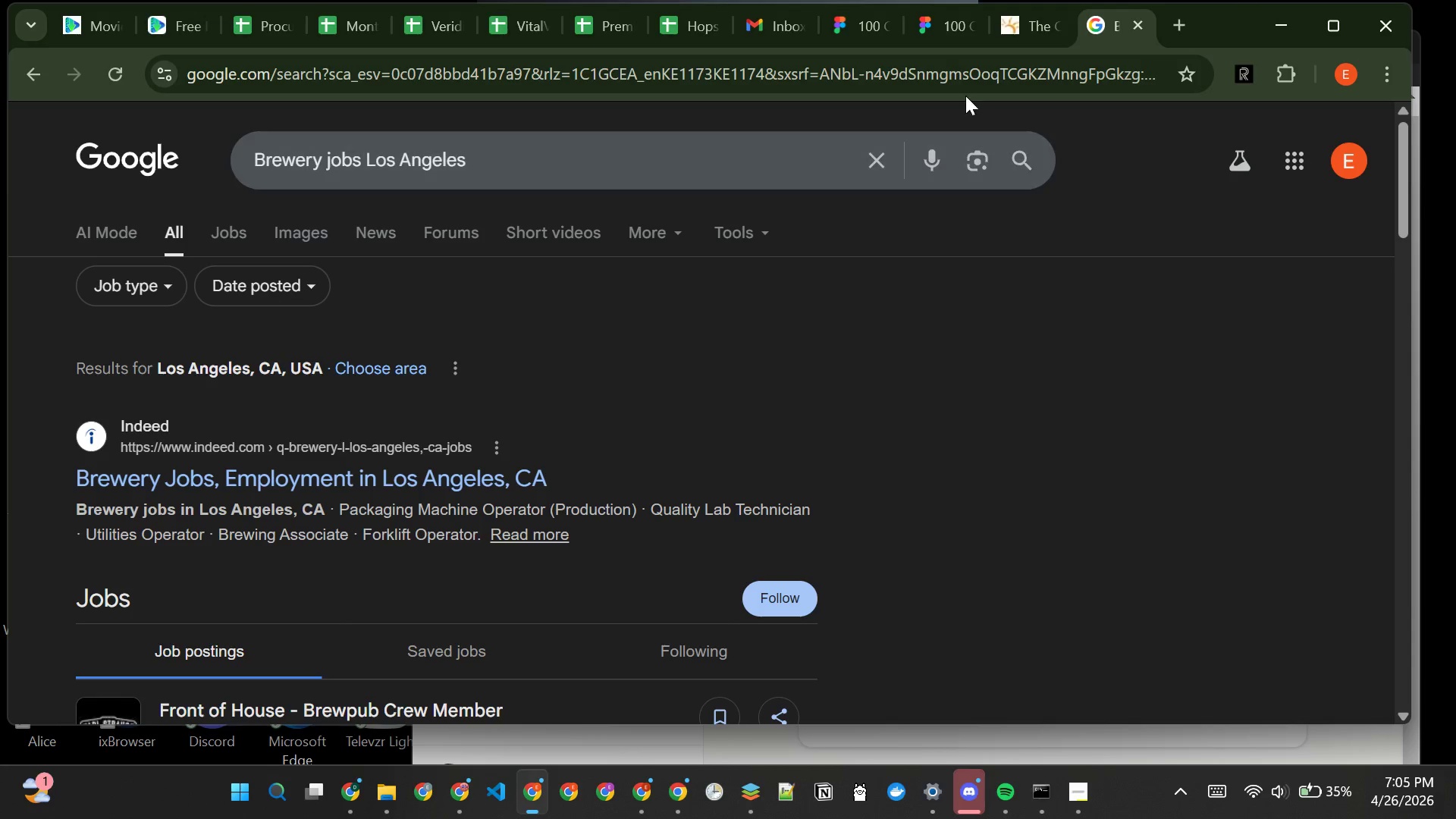 
left_click([1005, 24])
 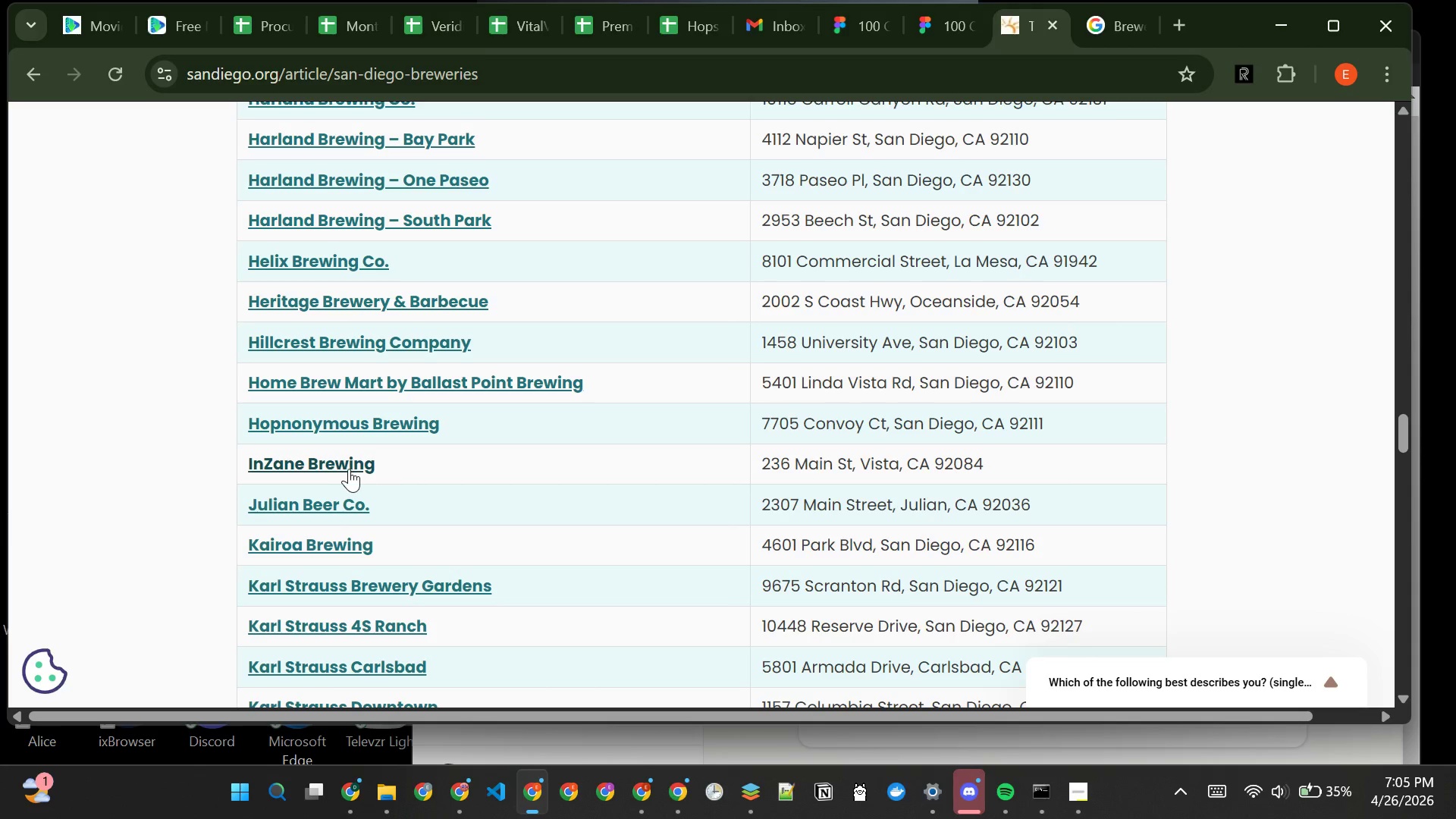 
left_click([327, 463])
 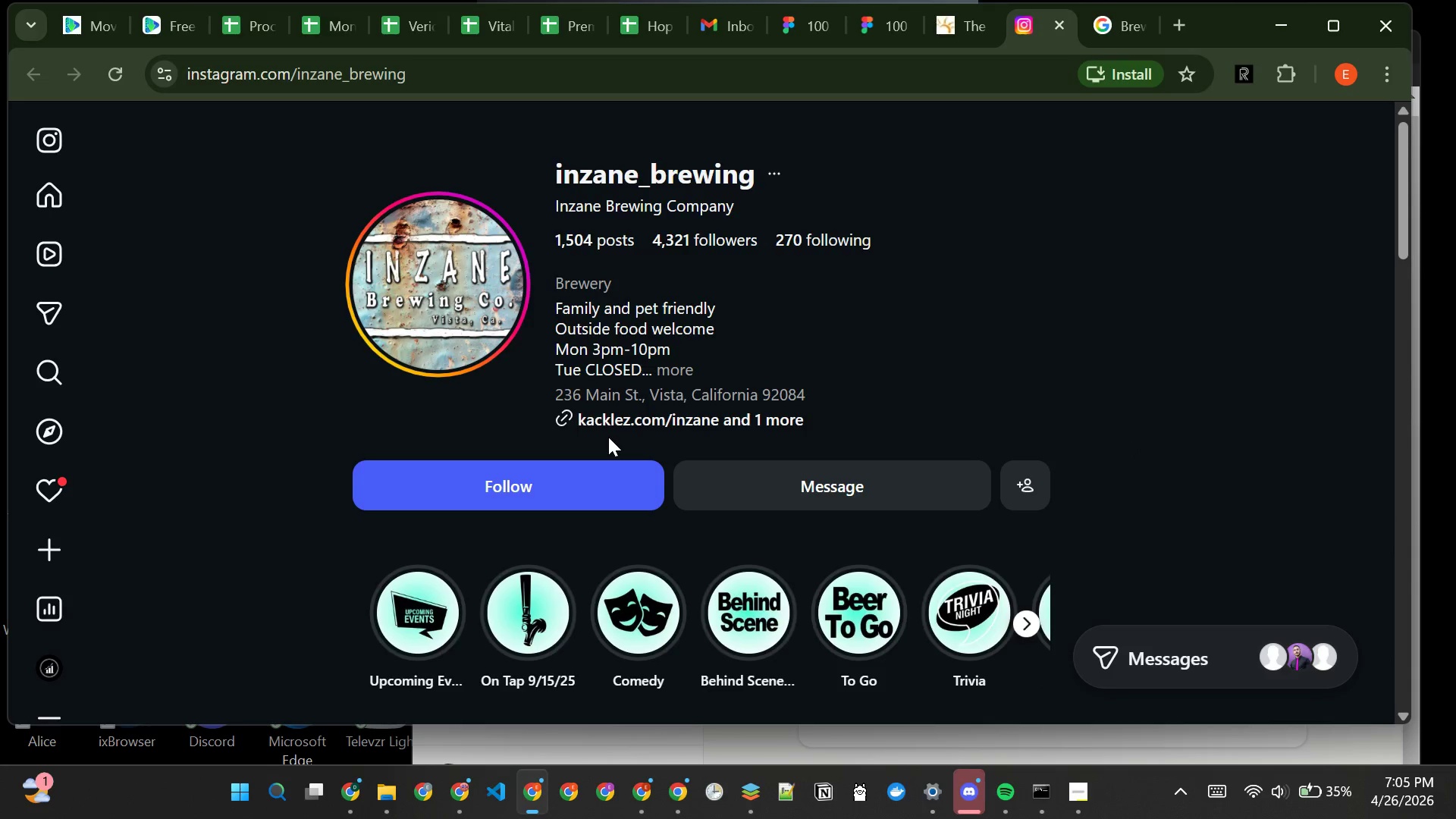 
wait(11.77)
 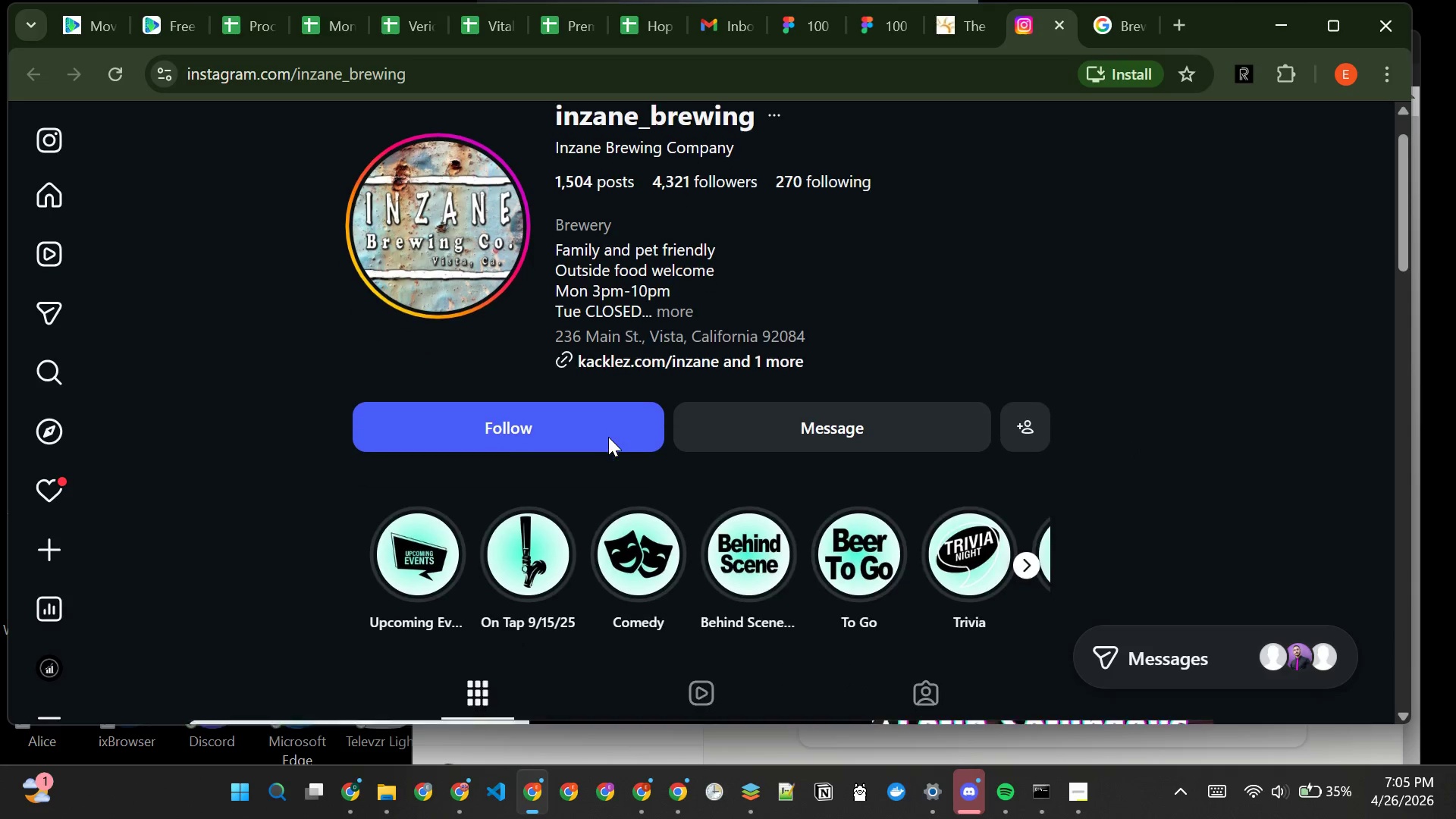 
key(Control+W)
 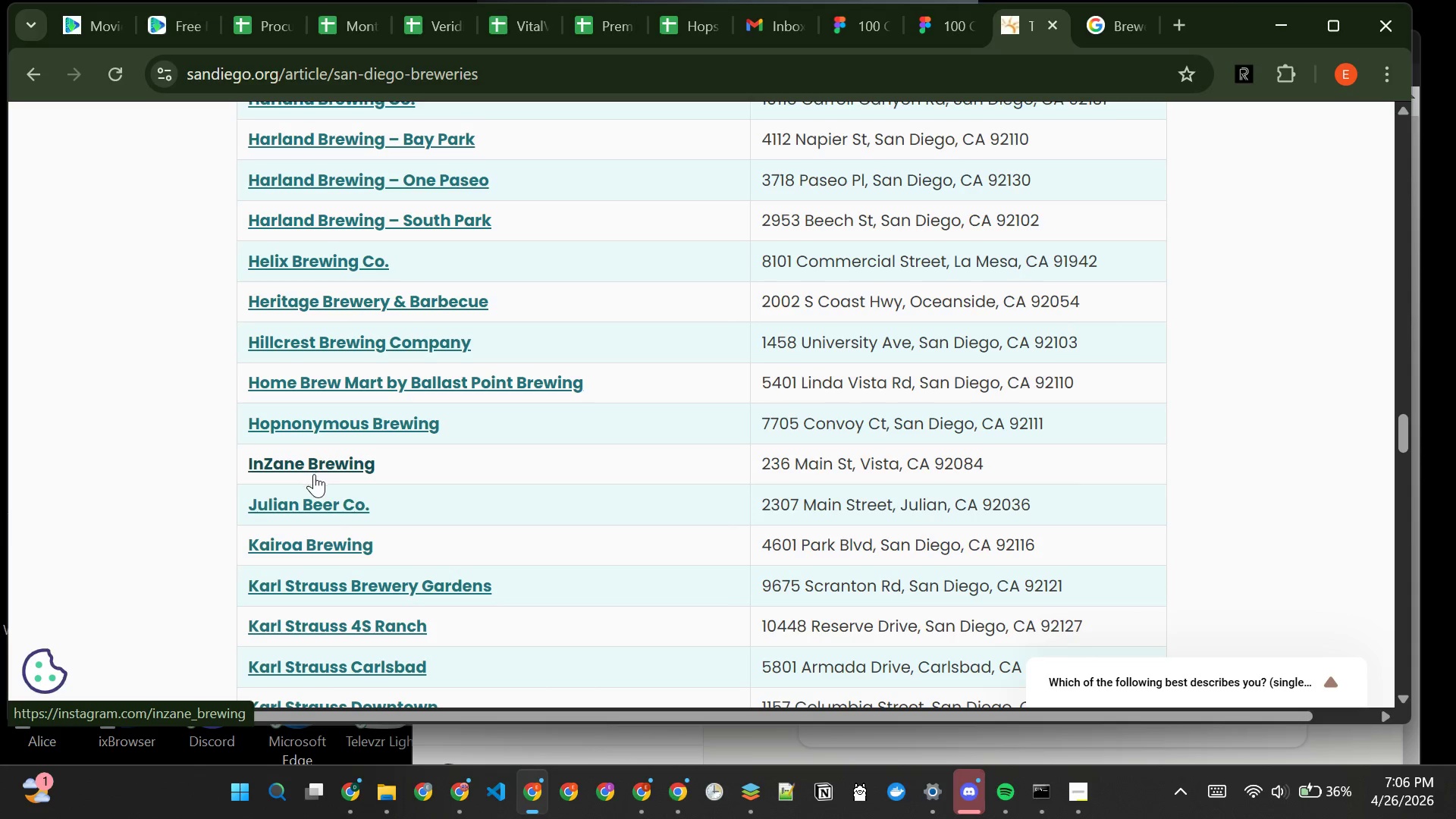 
left_click([294, 504])
 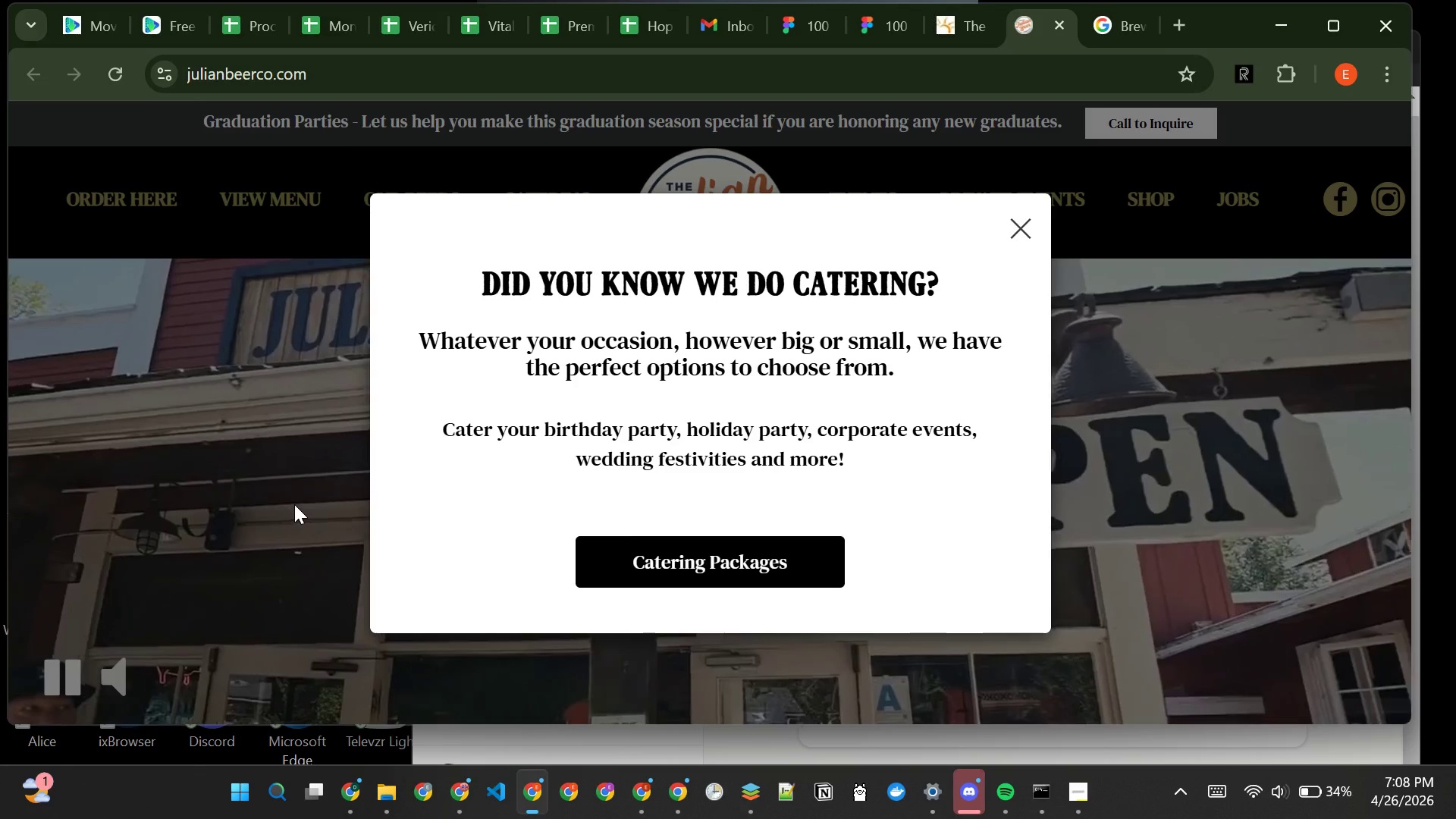 
wait(137.81)
 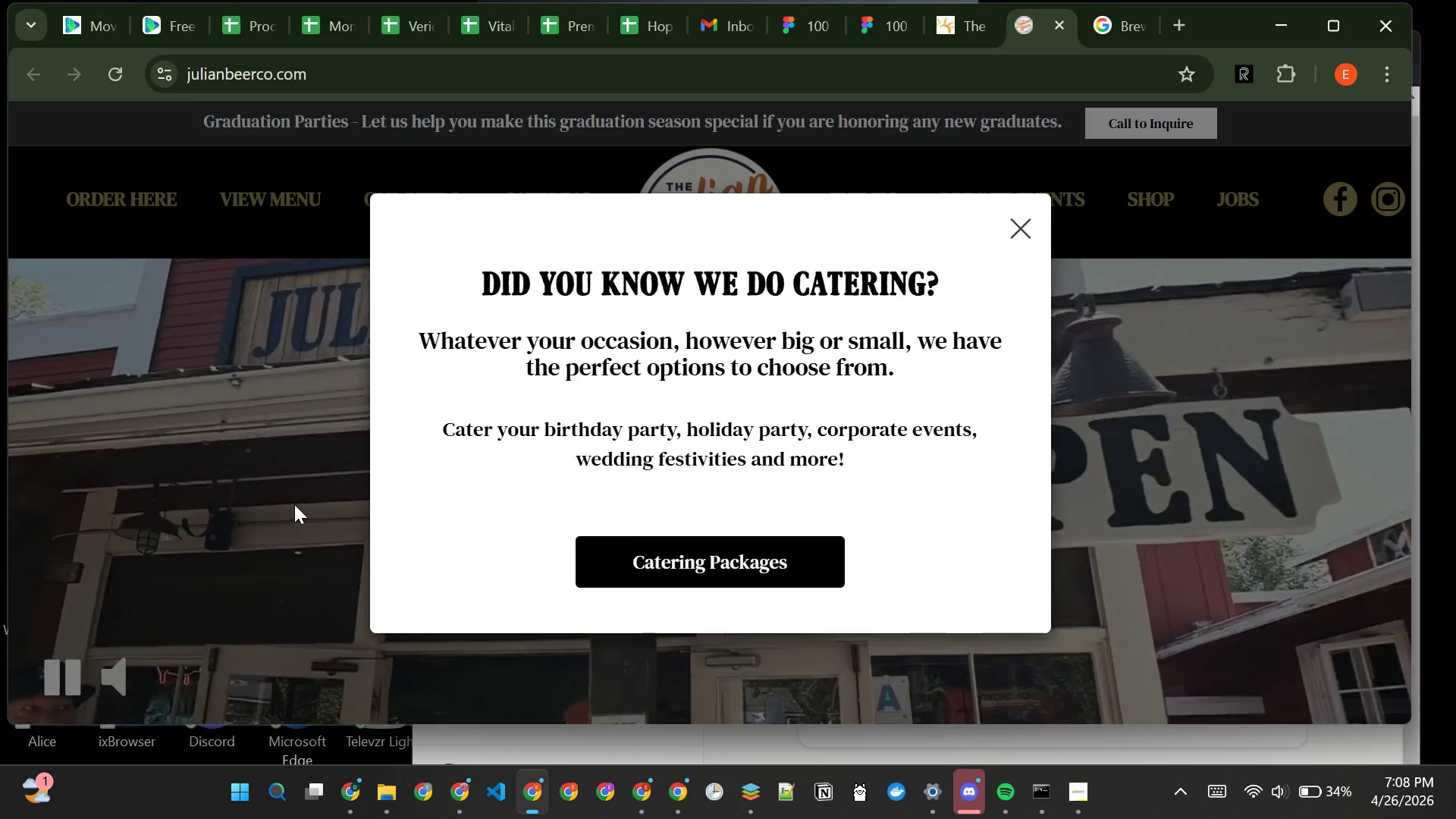 
left_click([1012, 223])
 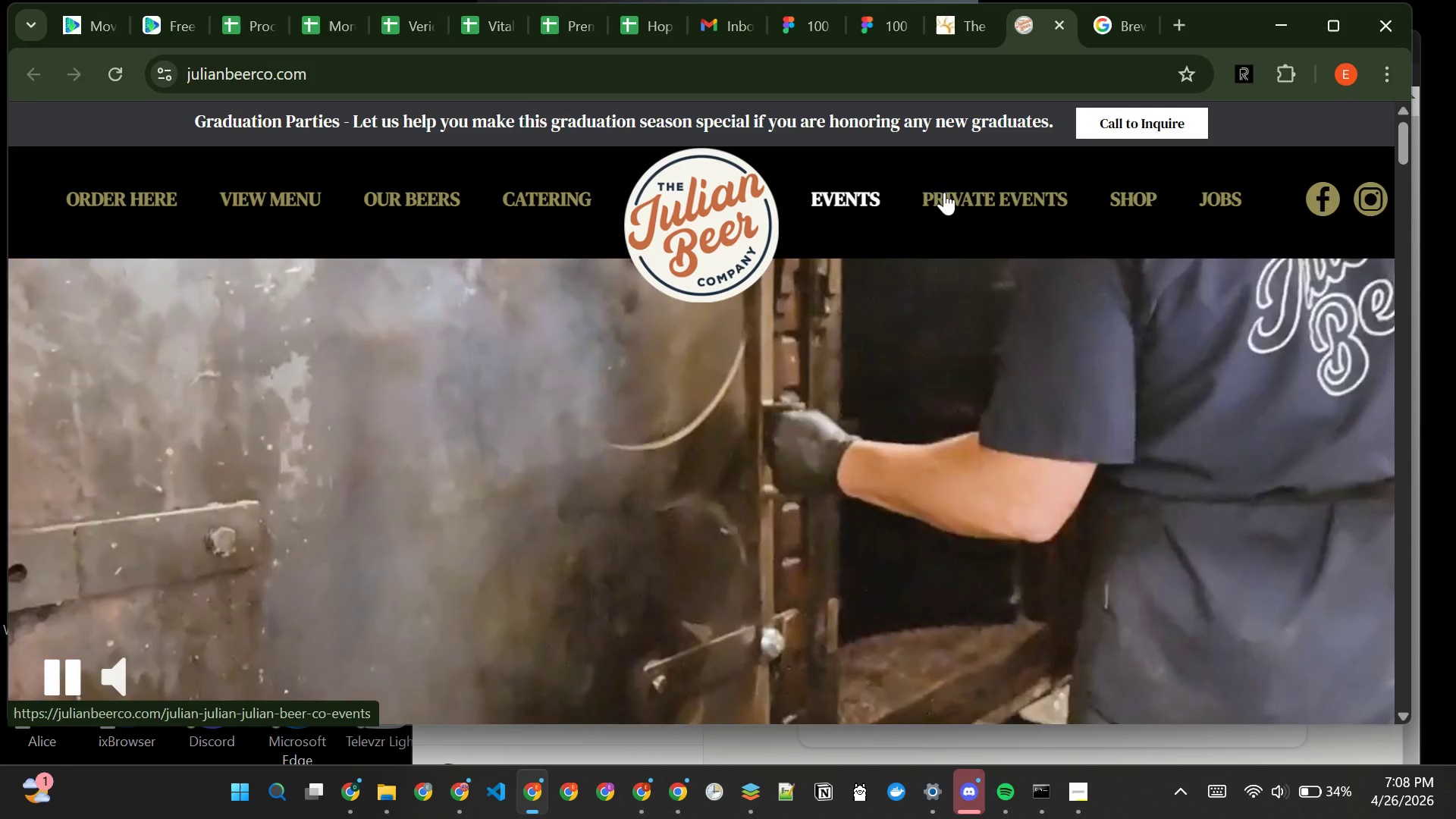 
wait(5.78)
 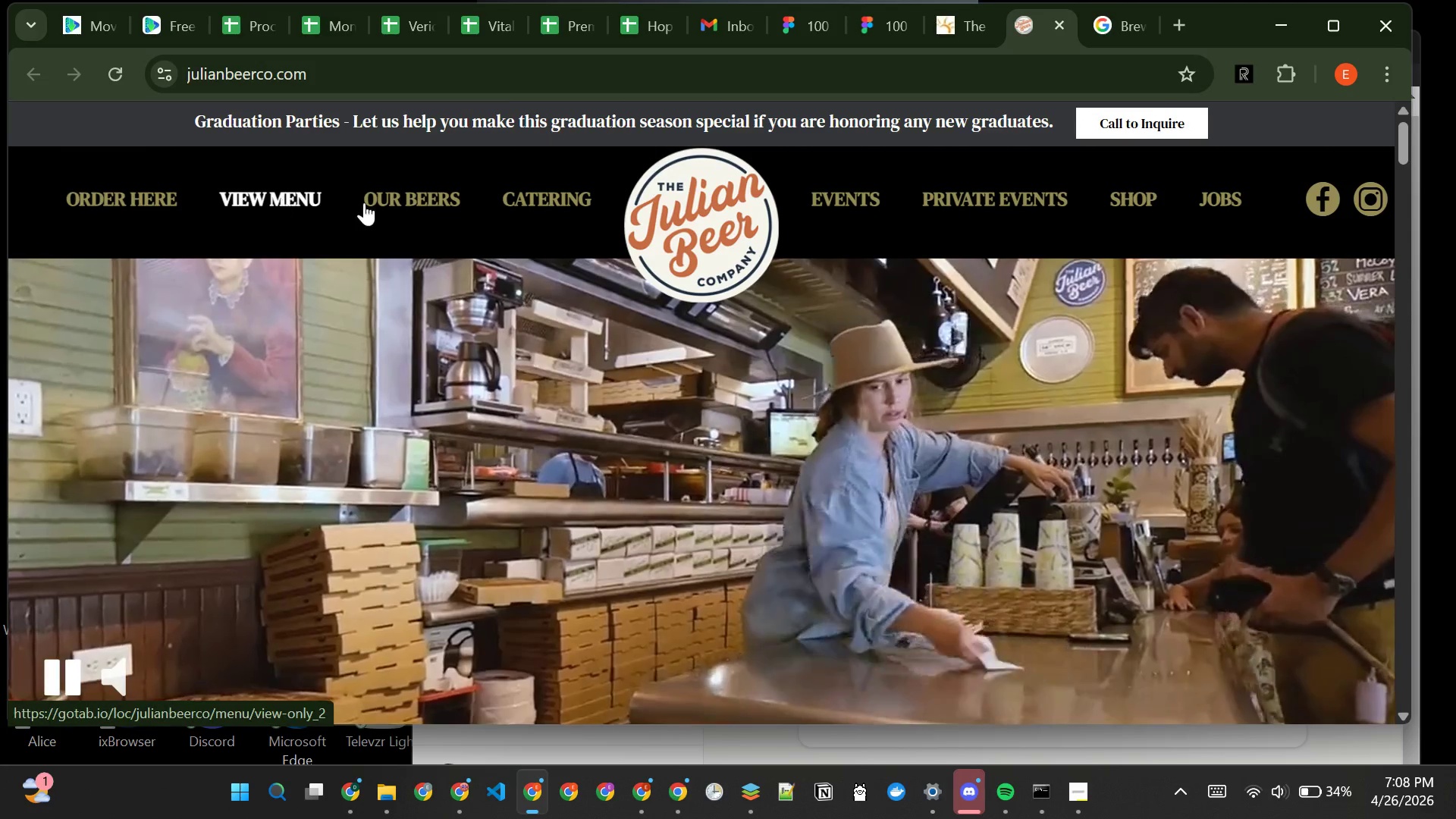 
left_click([1205, 191])
 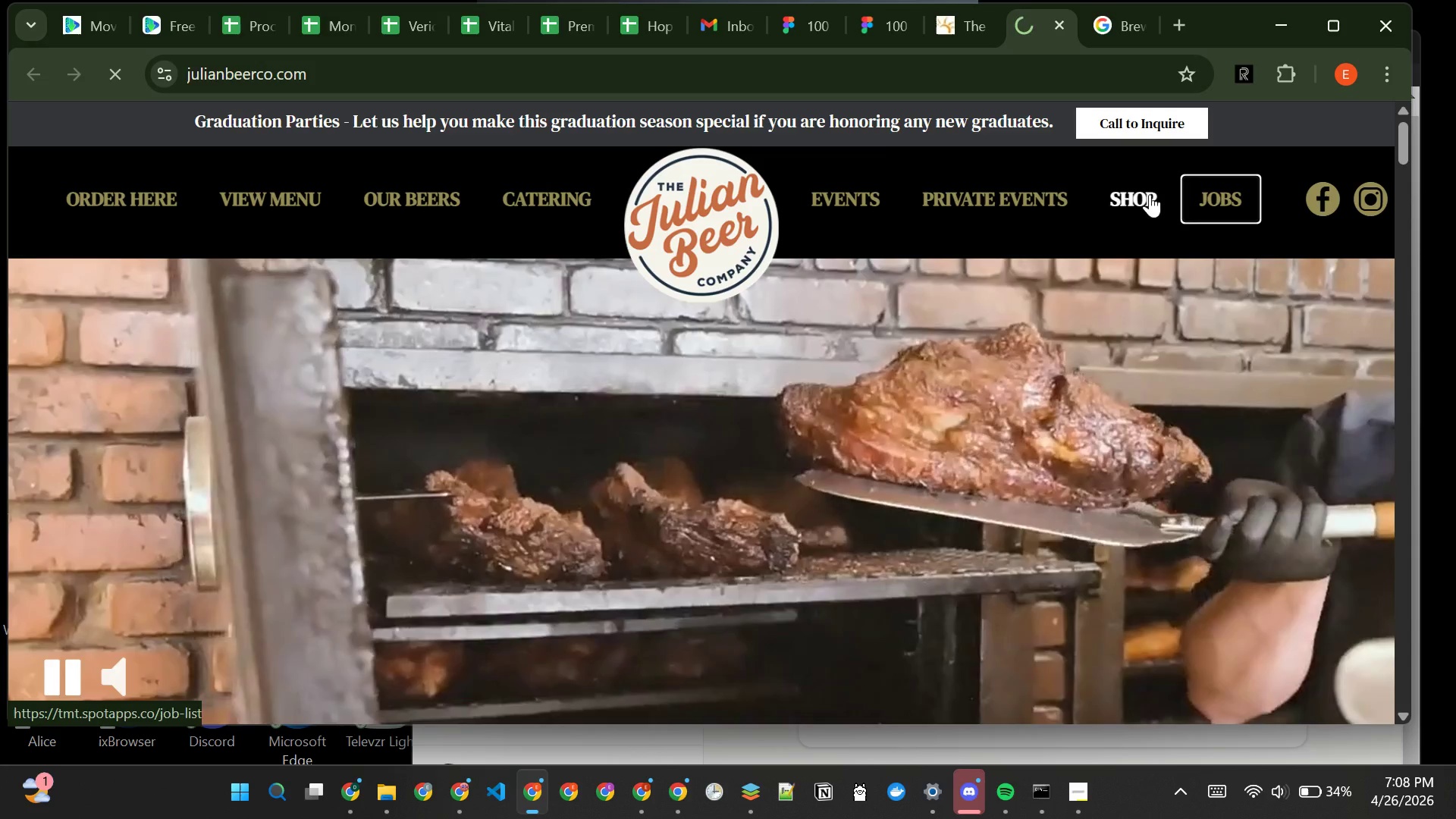 
mouse_move([908, 239])
 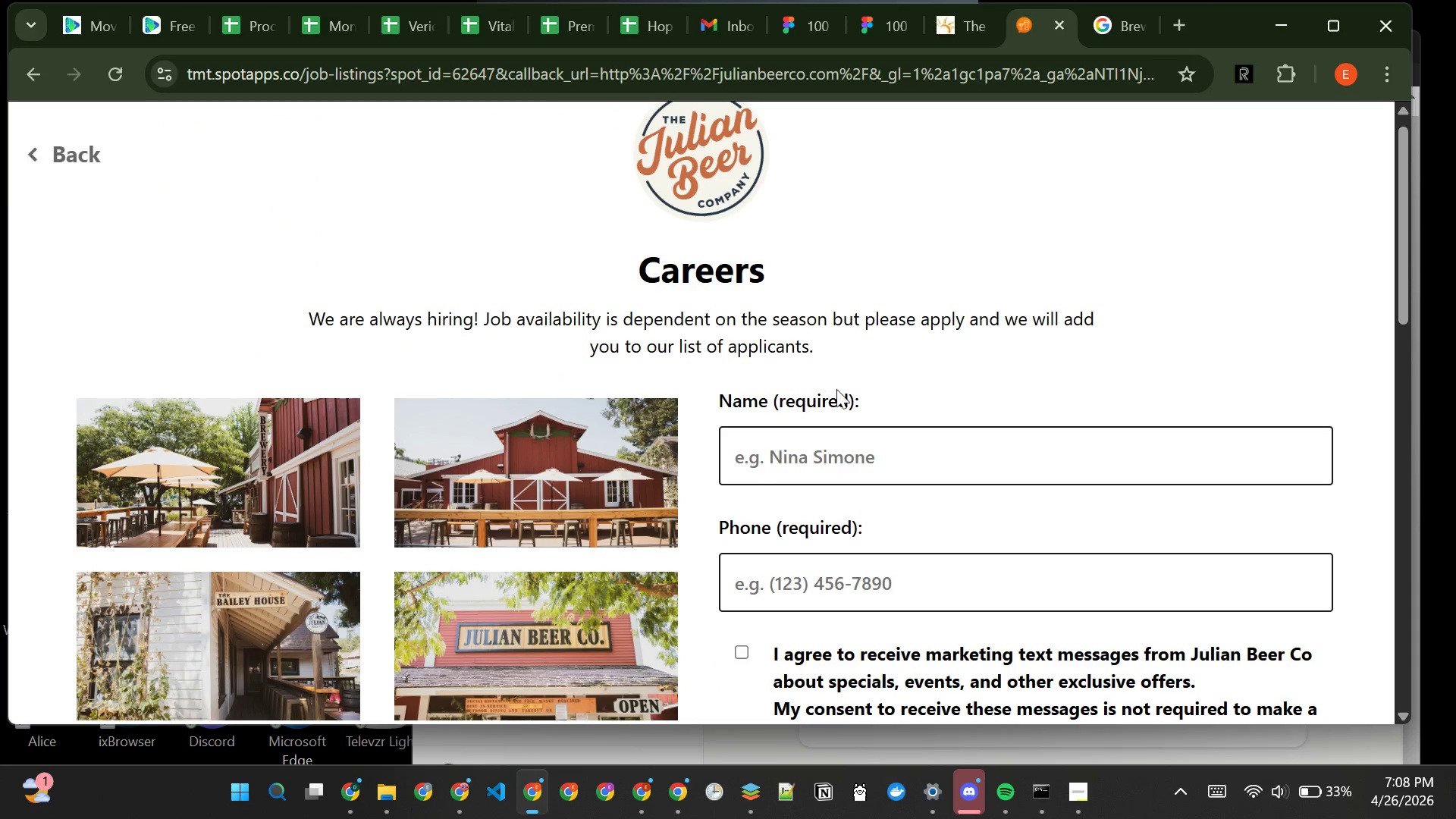 
wait(14.99)
 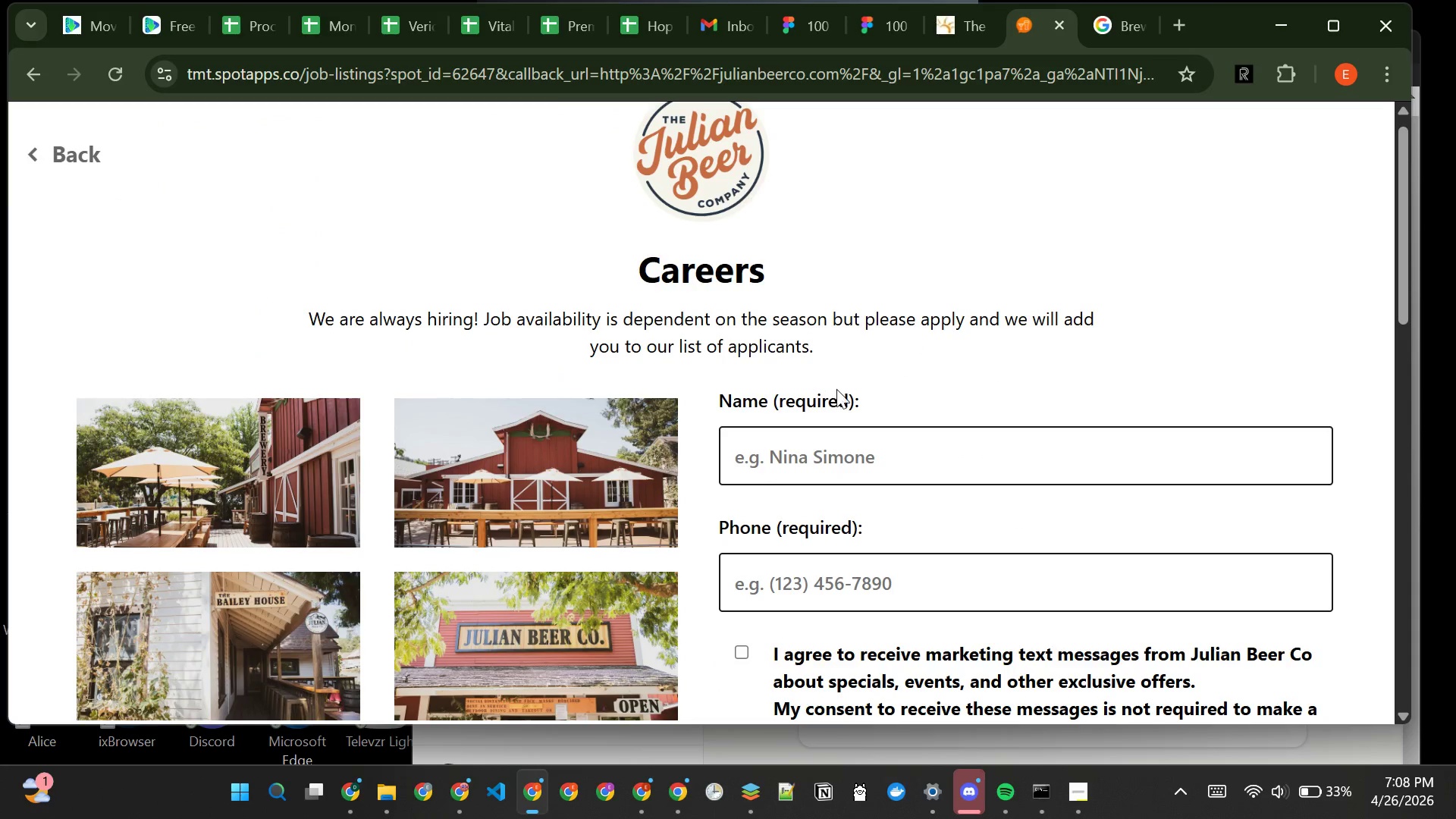 
left_click([47, 154])
 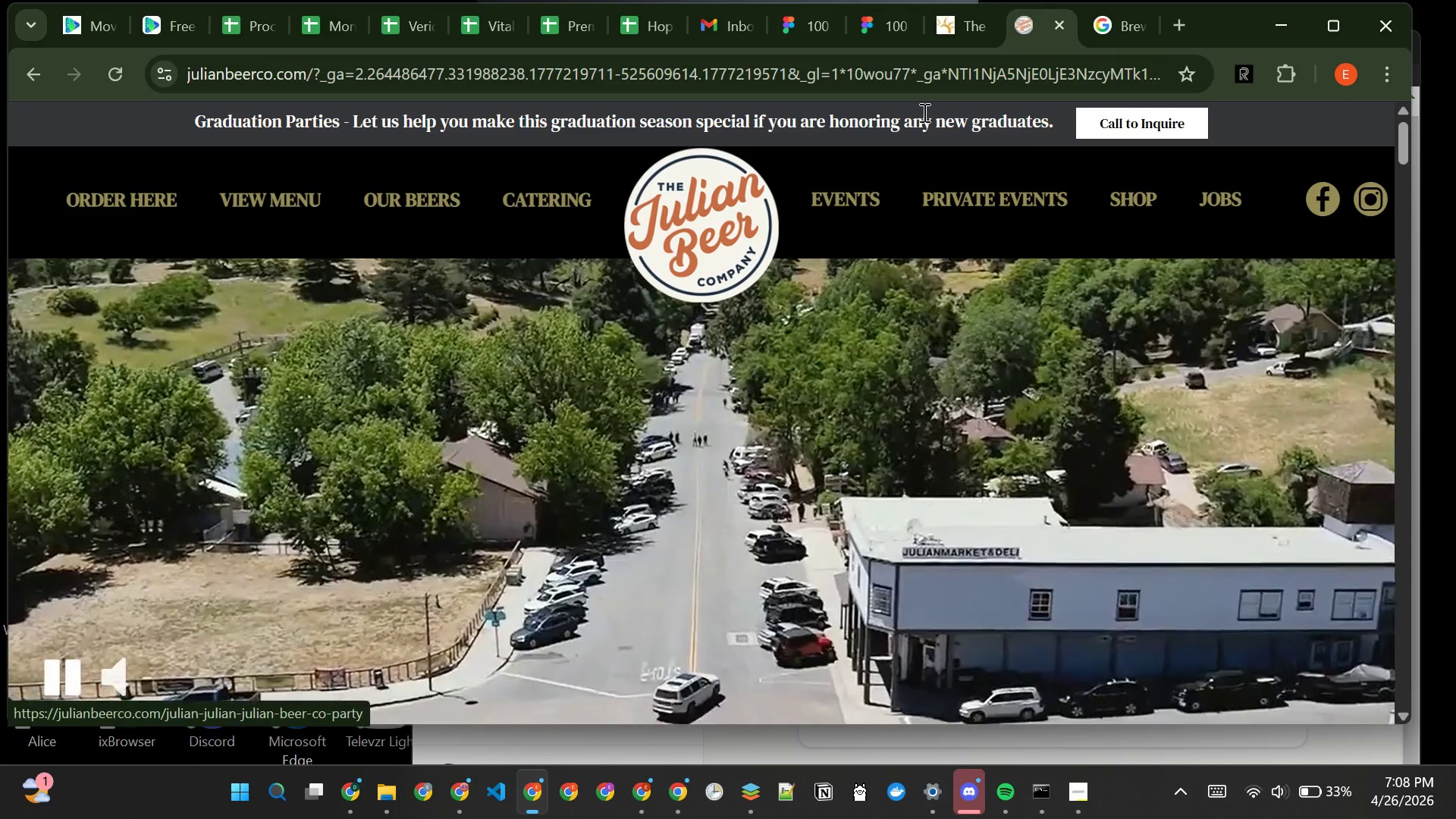 
wait(9.45)
 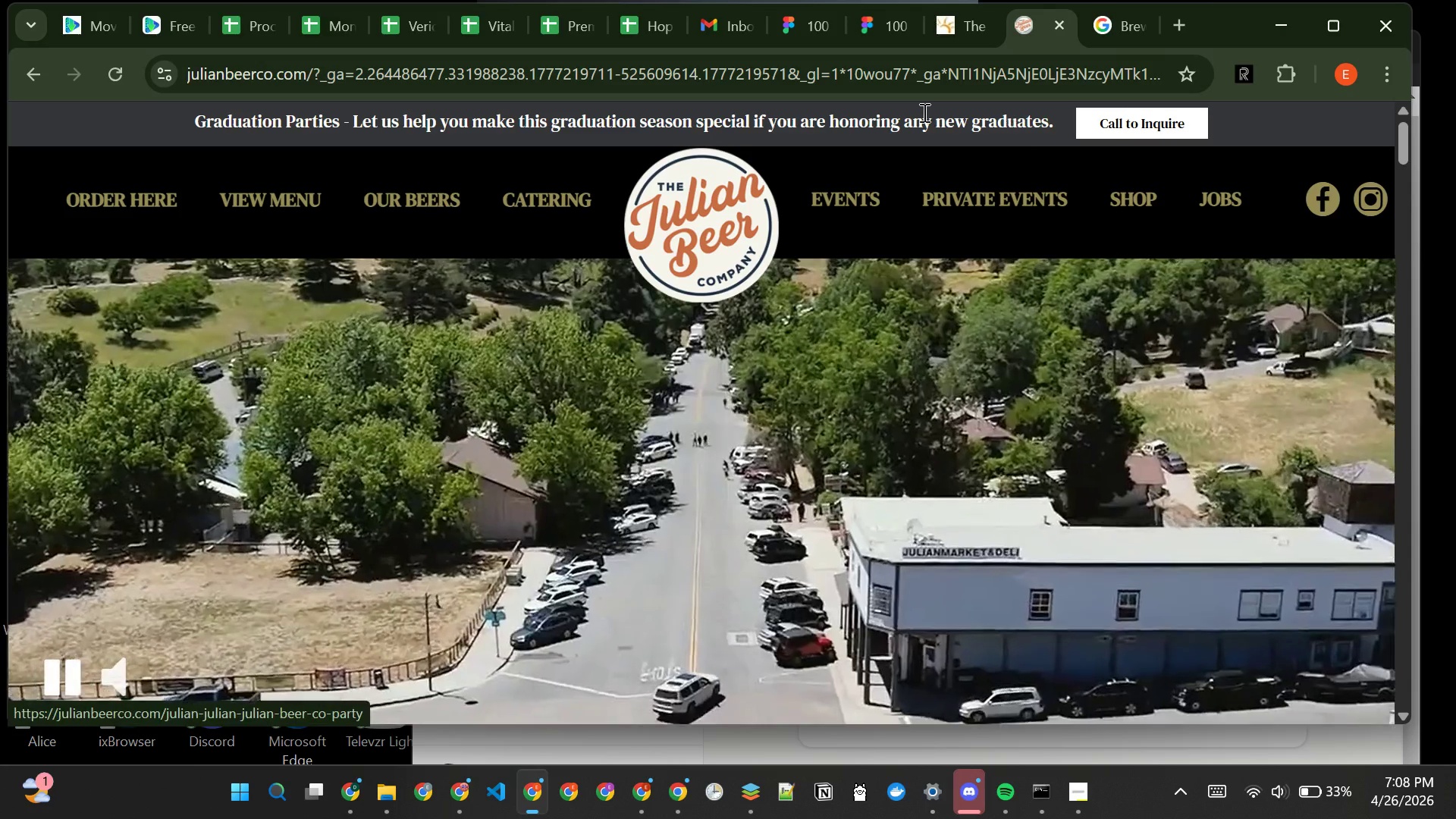 
left_click([1213, 197])
 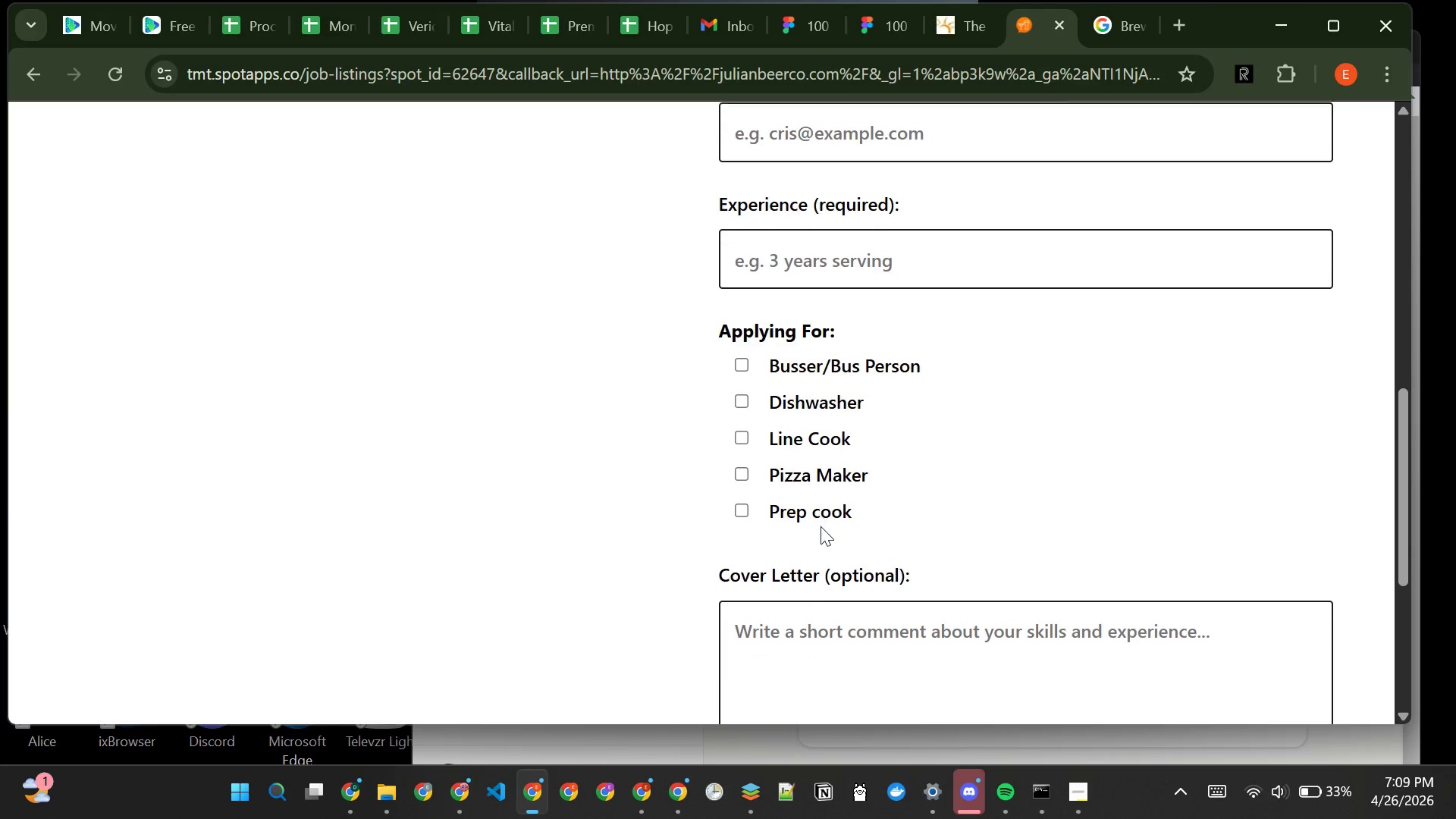 
wait(17.2)
 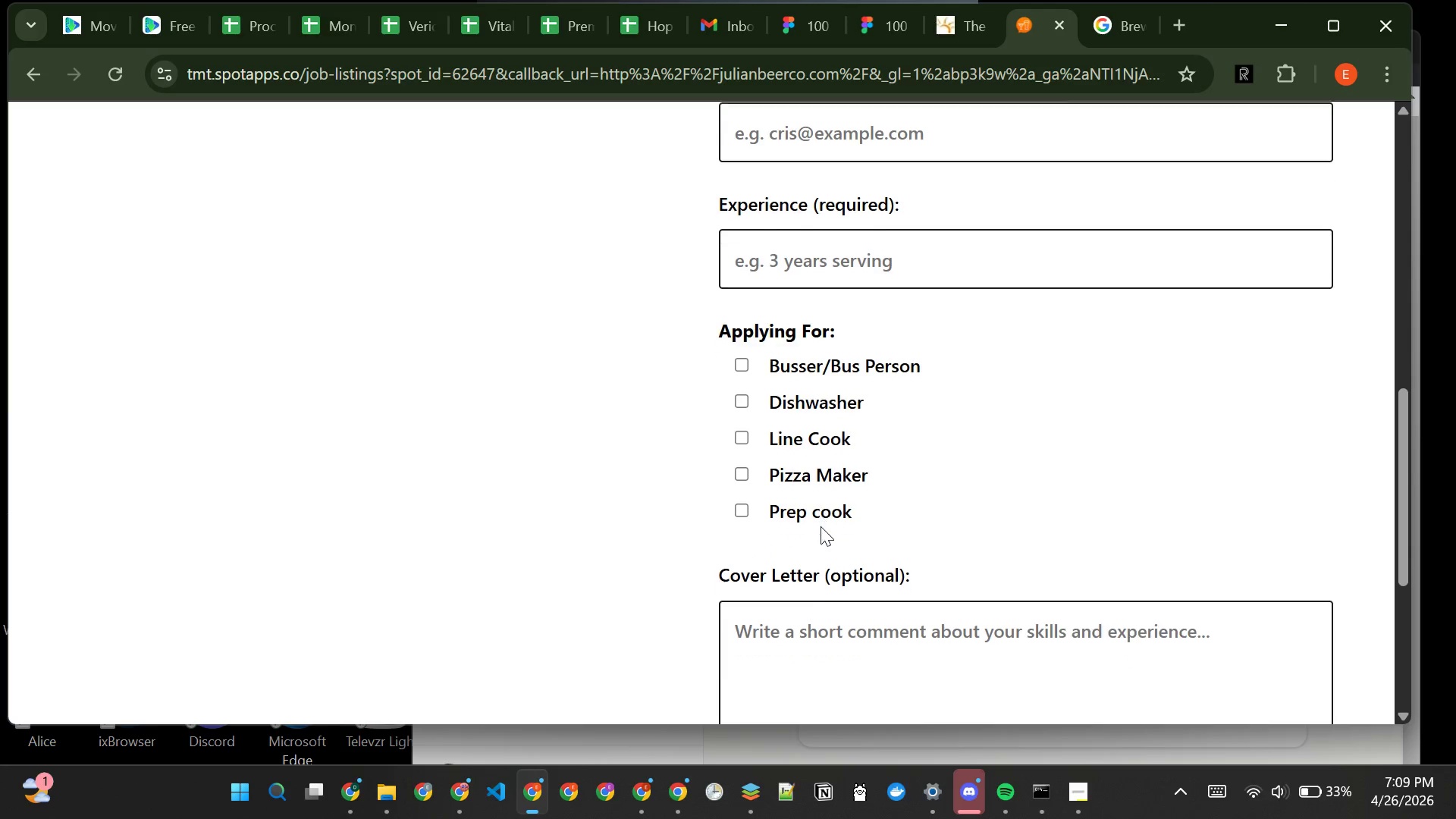 
left_click([1059, 17])
 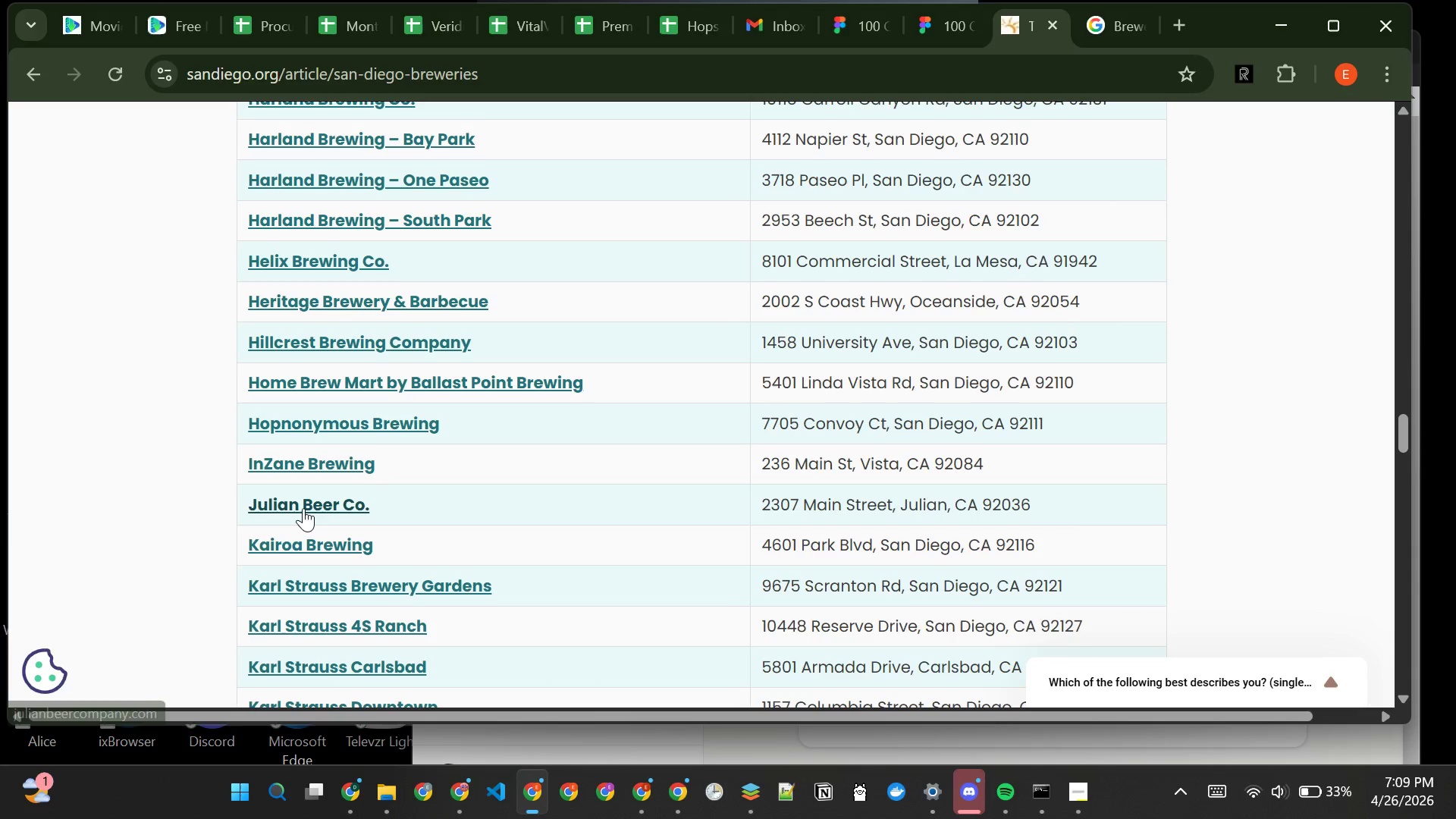 
wait(5.69)
 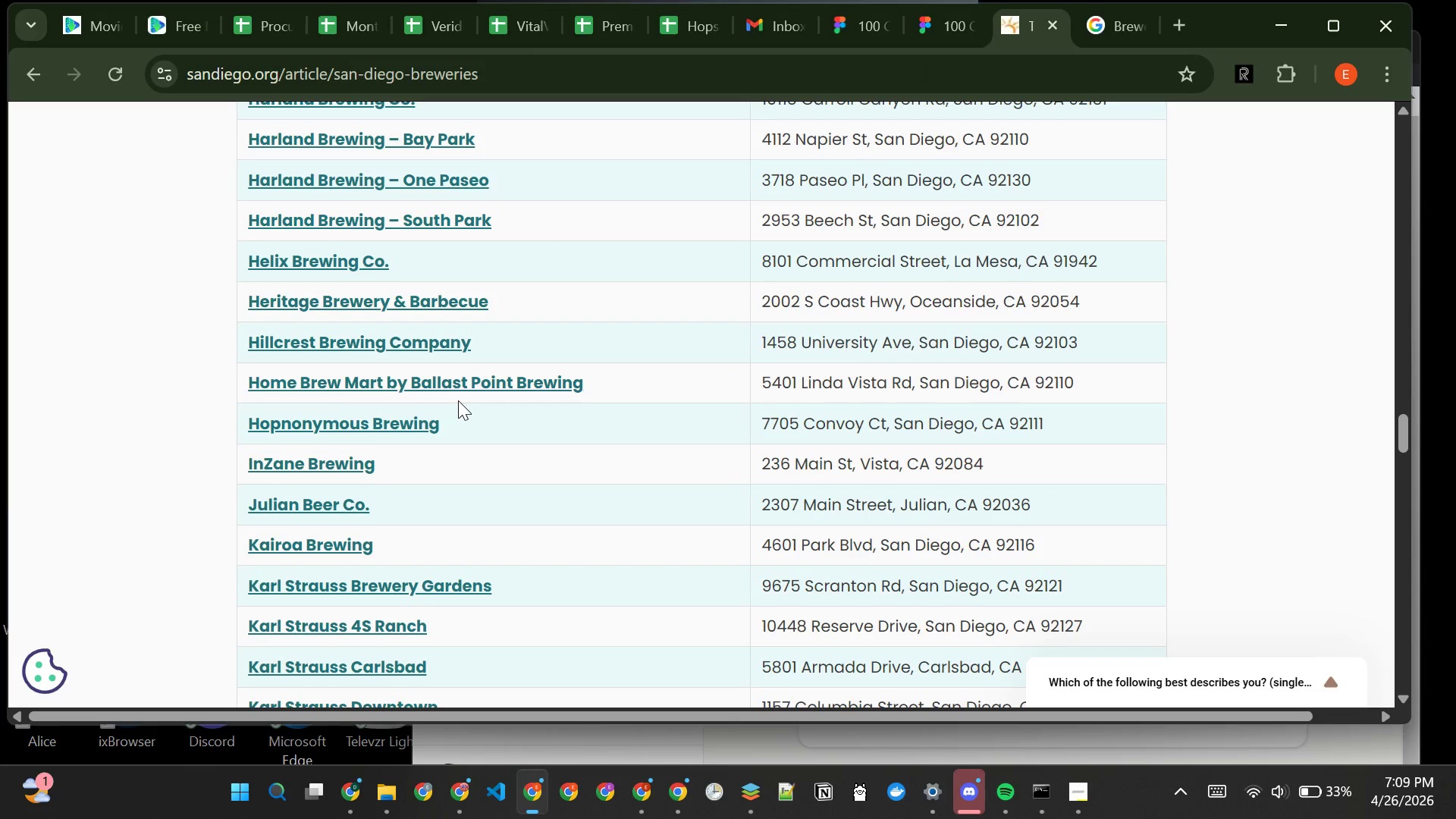 
left_click([306, 543])
 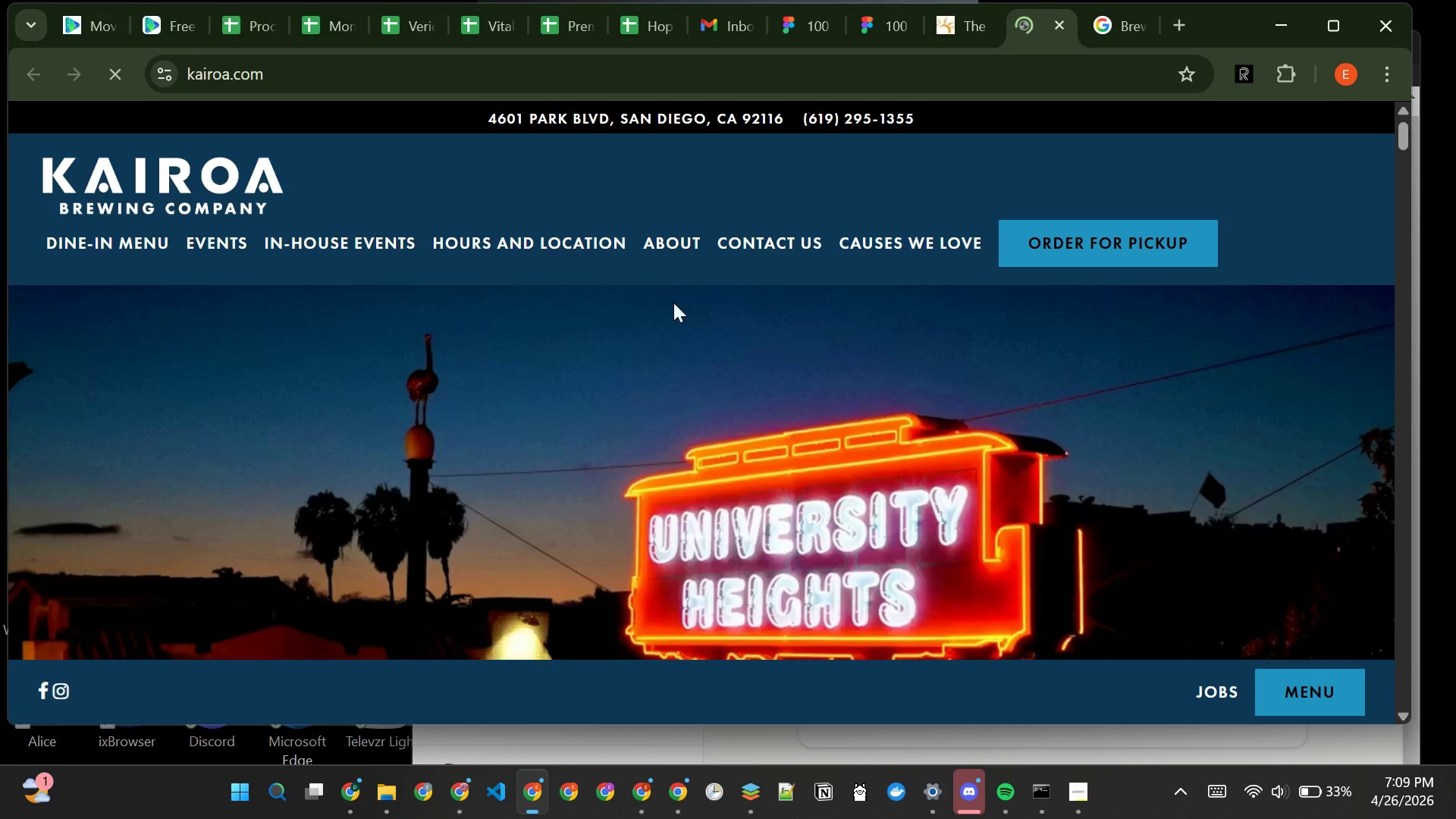 
wait(8.91)
 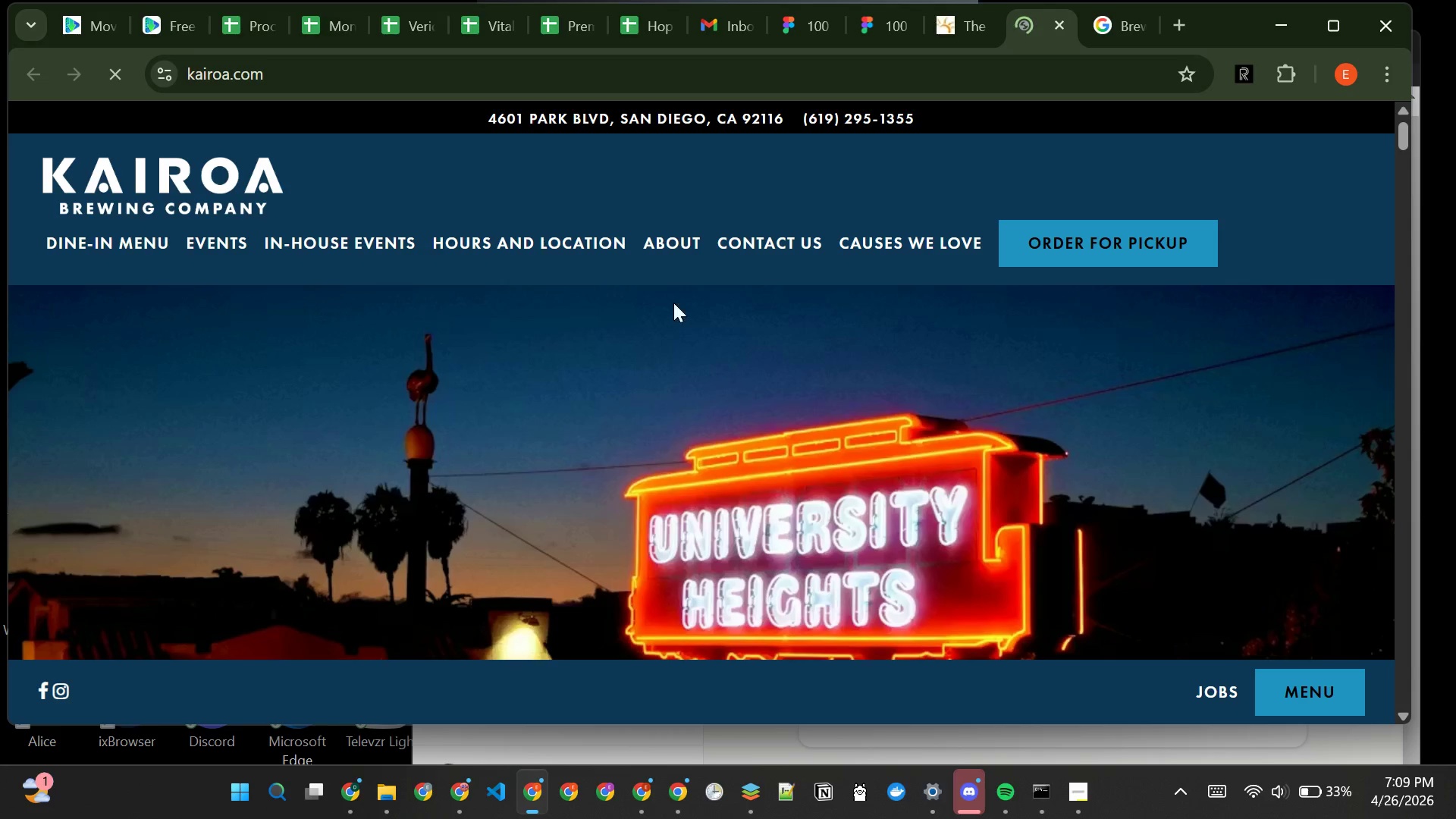 
left_click([1213, 693])
 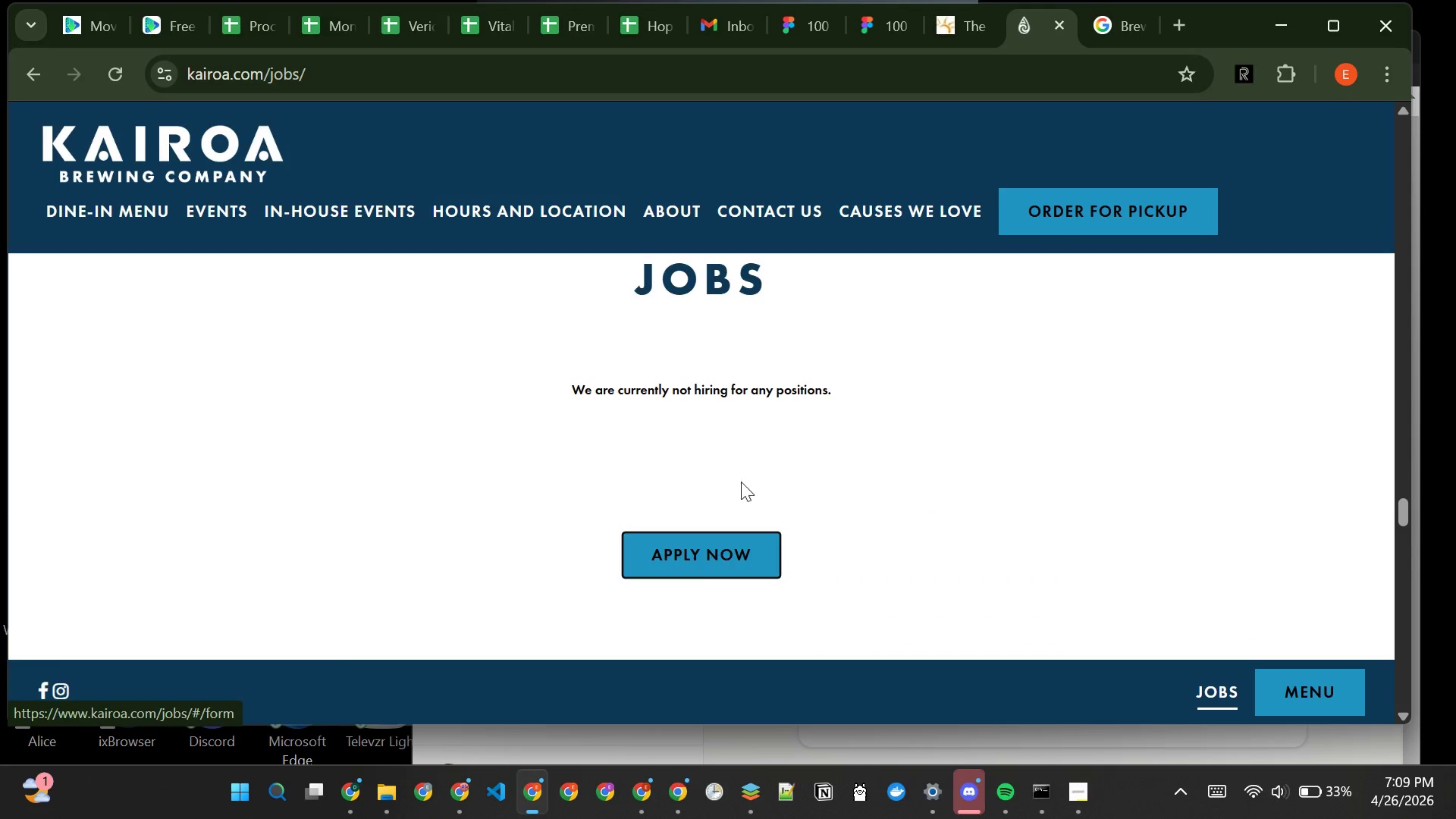 
wait(5.03)
 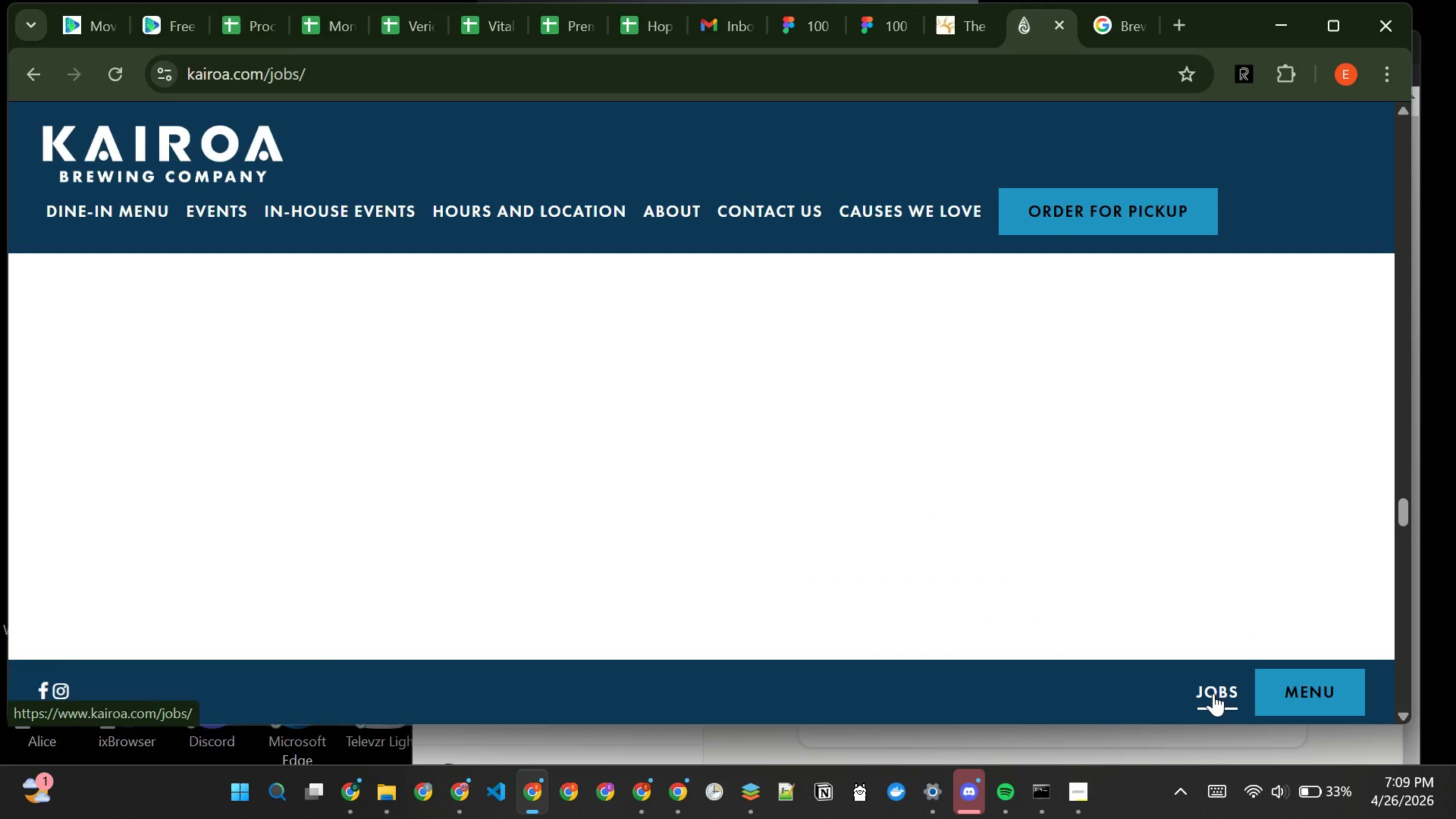 
left_click([1058, 20])
 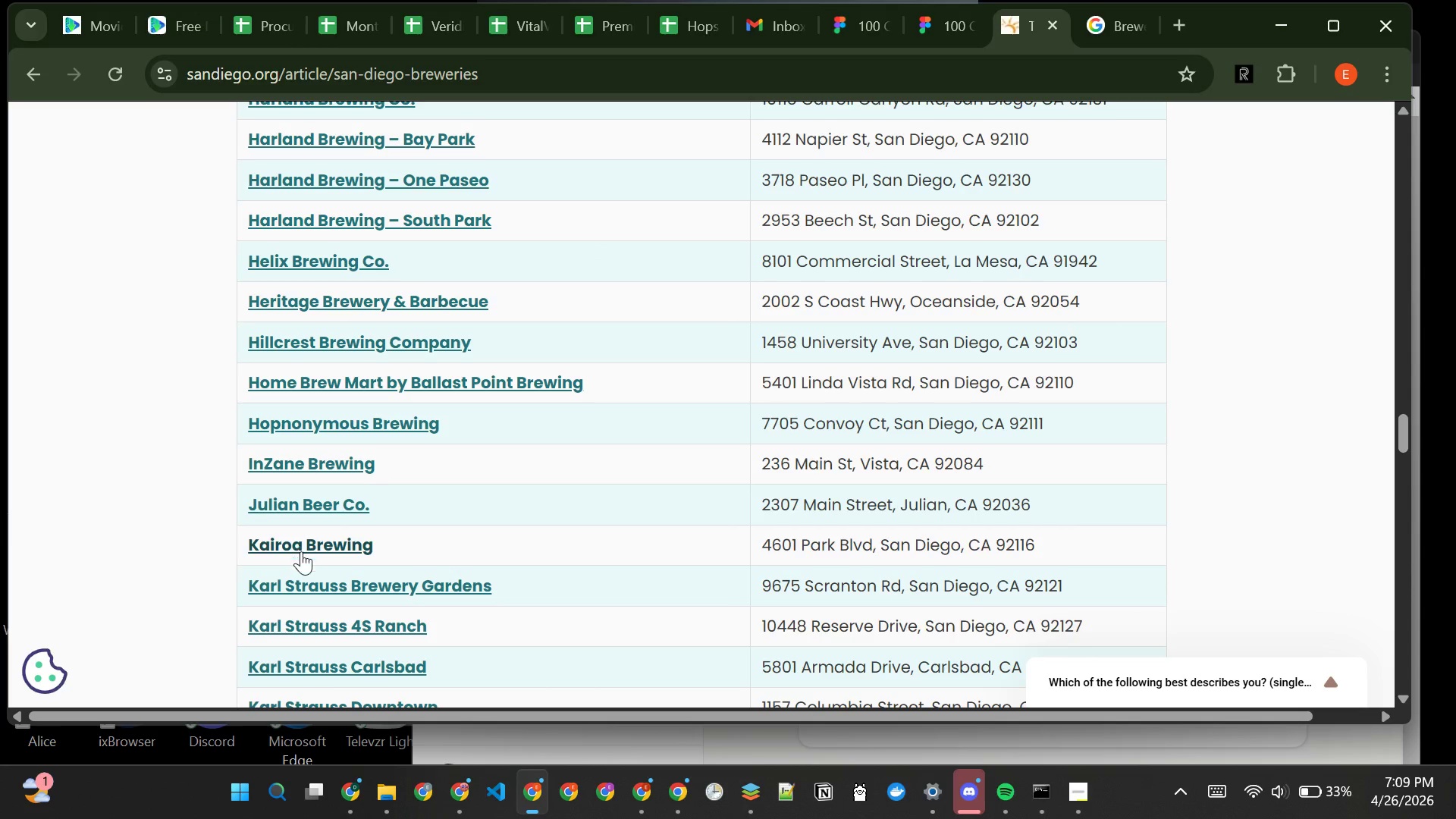 
left_click([315, 588])
 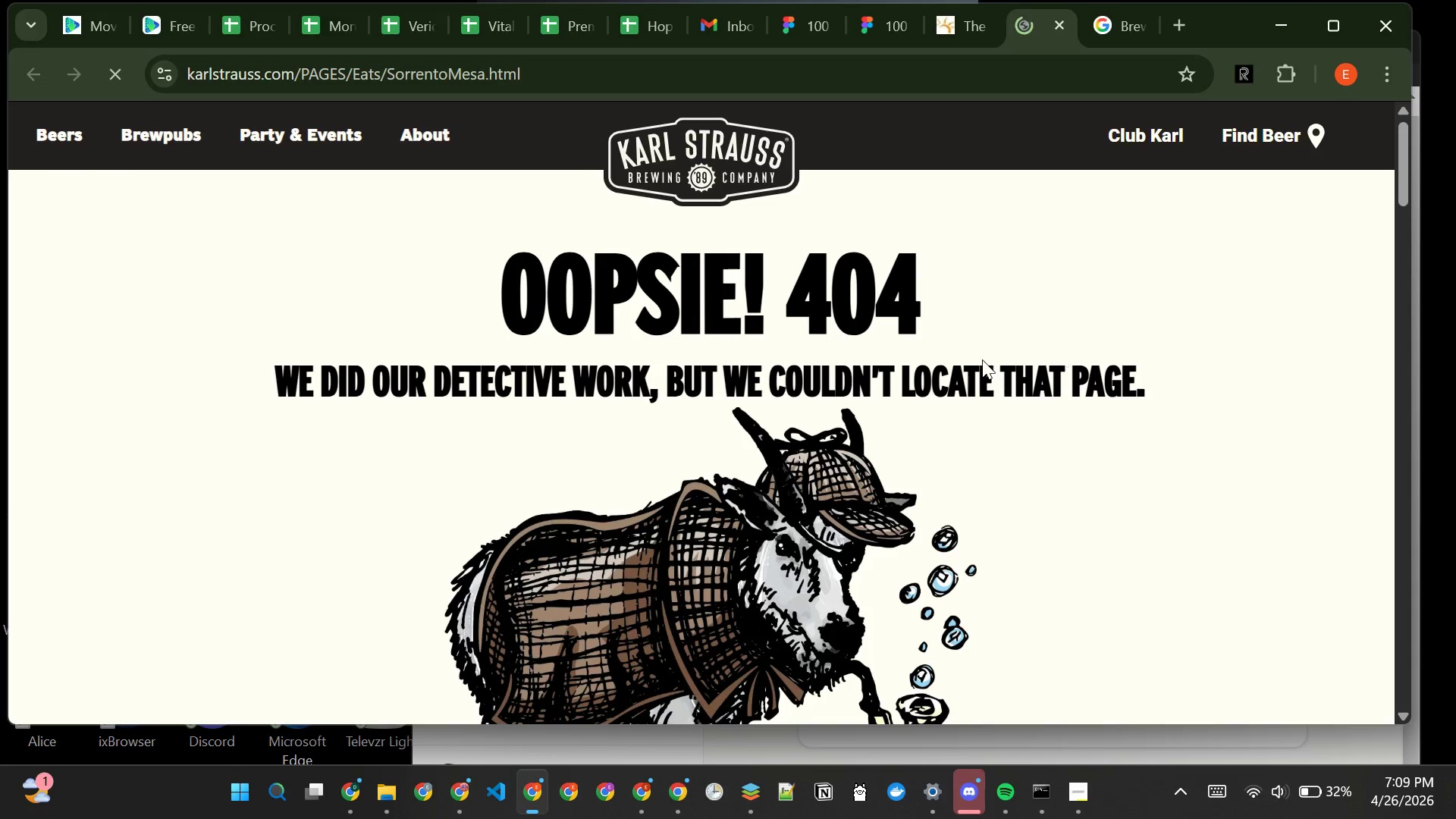 
wait(10.11)
 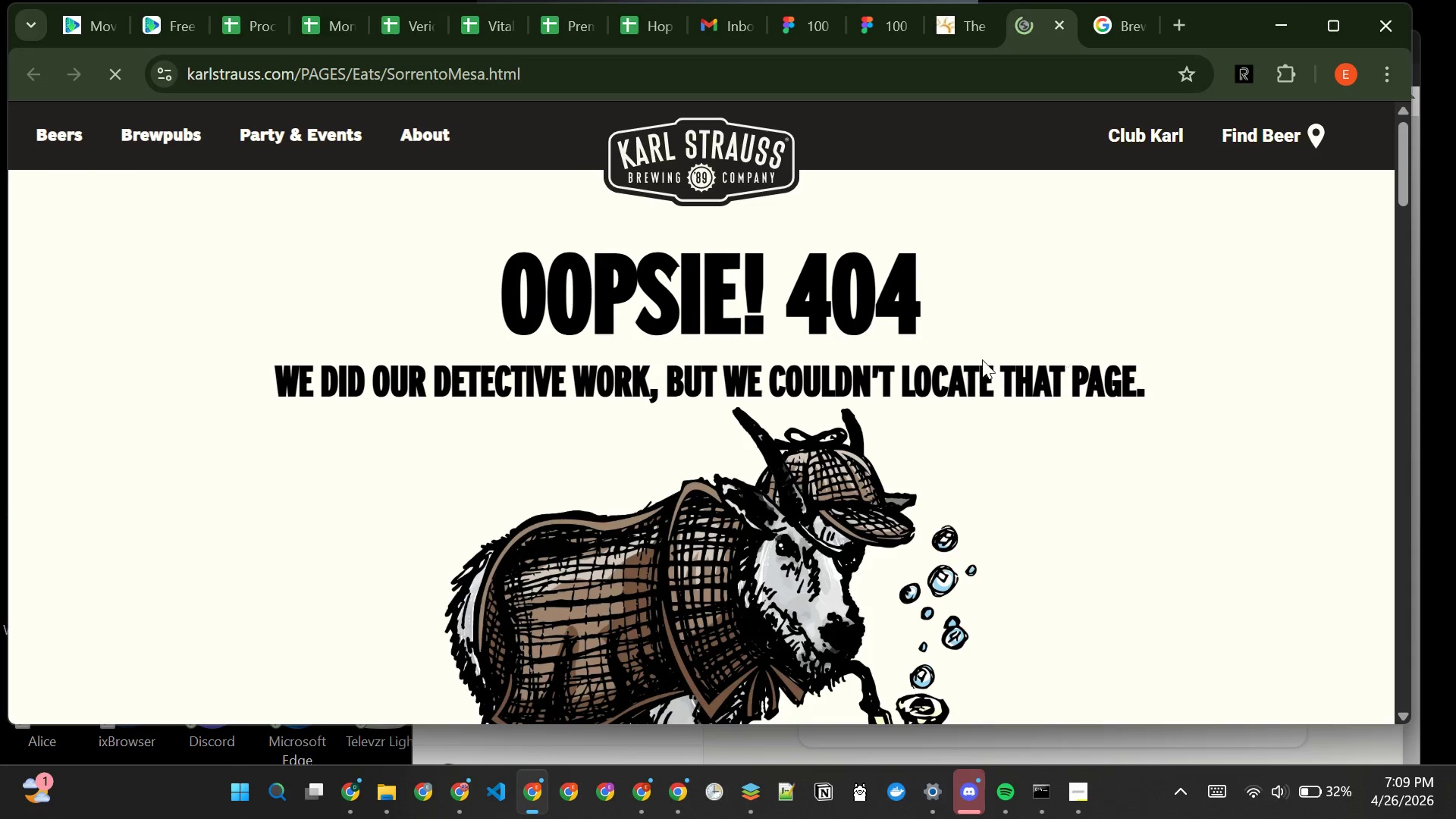 
left_click([1059, 16])
 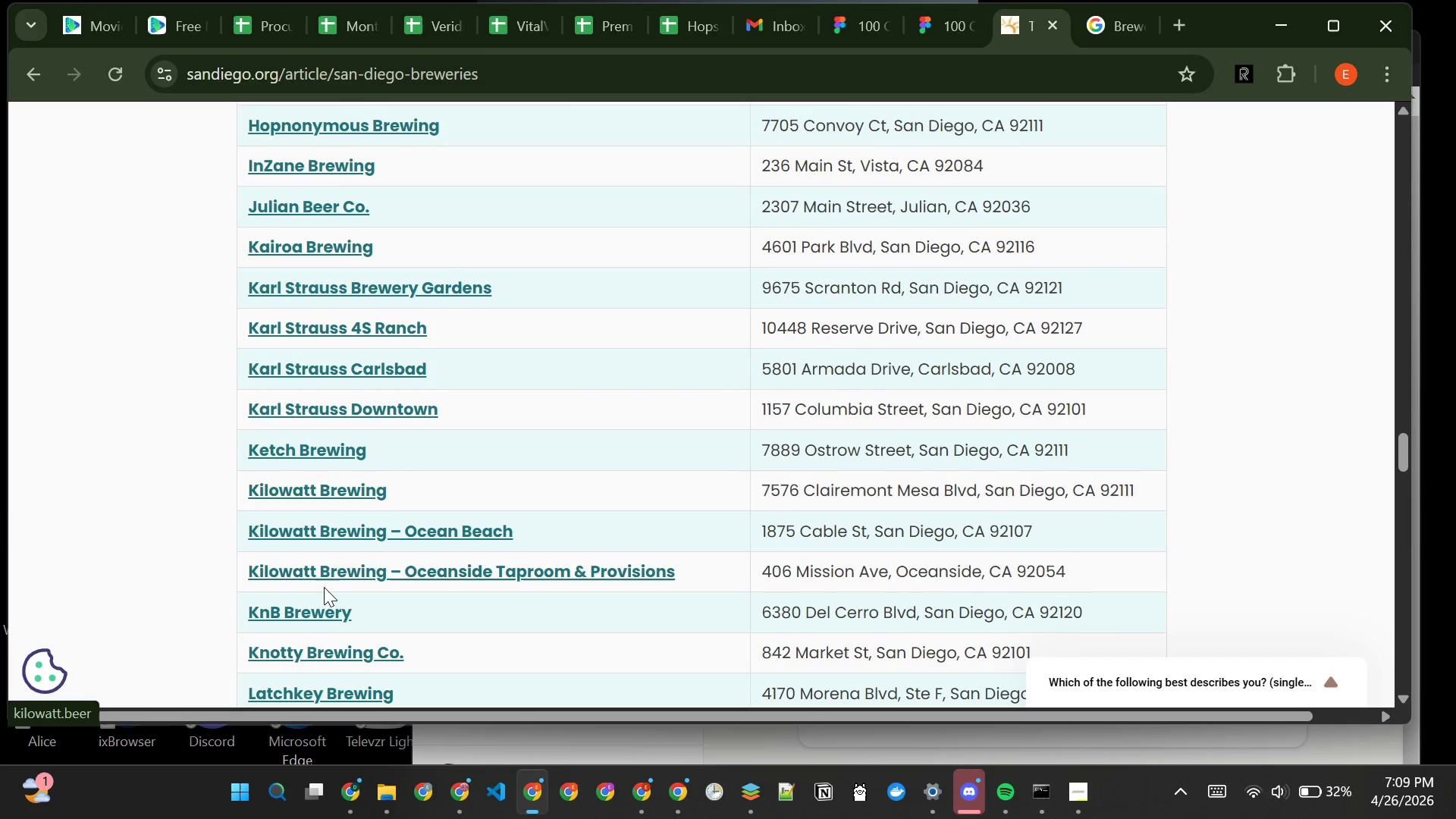 
left_click([310, 446])
 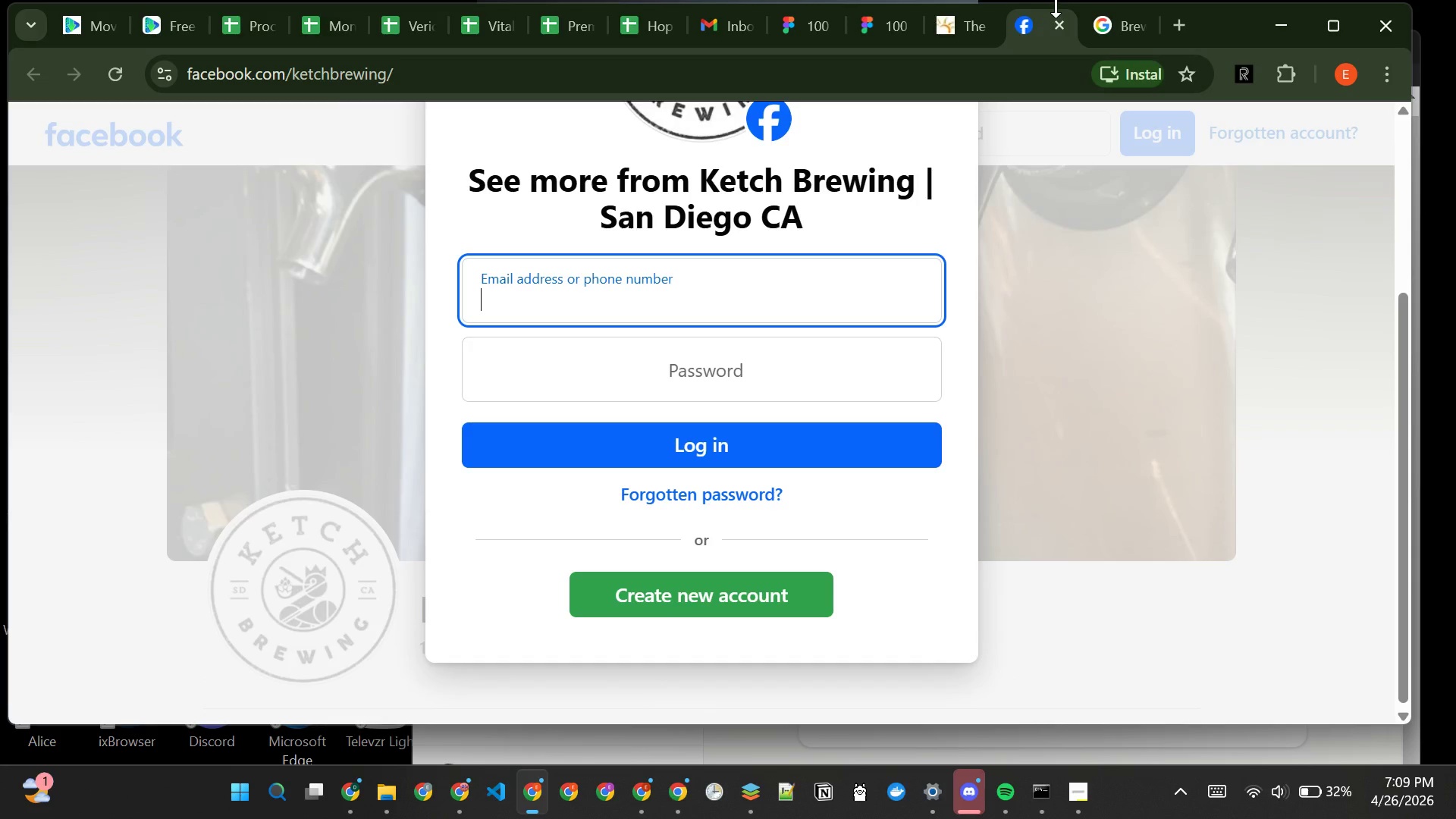 
left_click([1056, 20])
 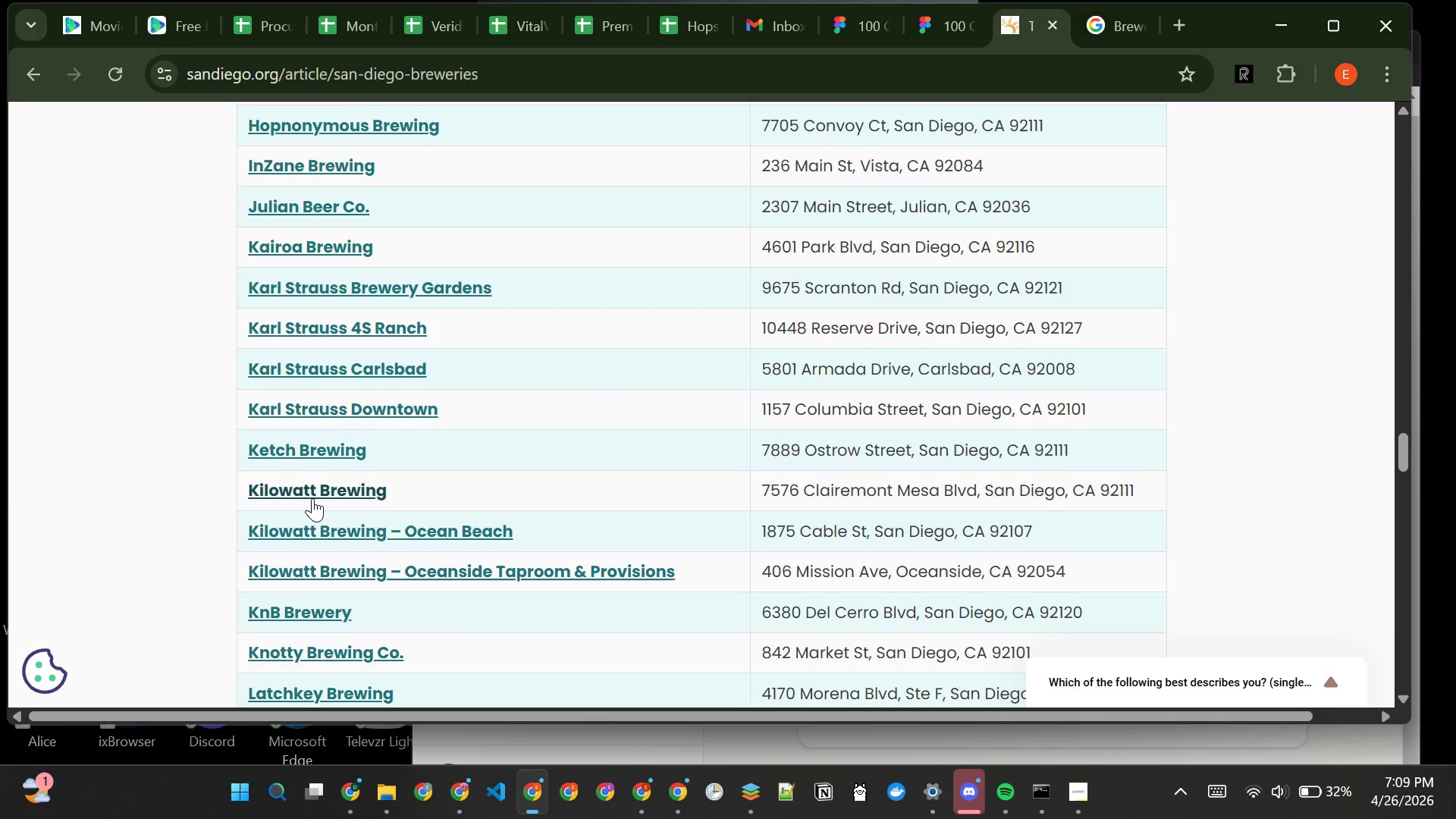 